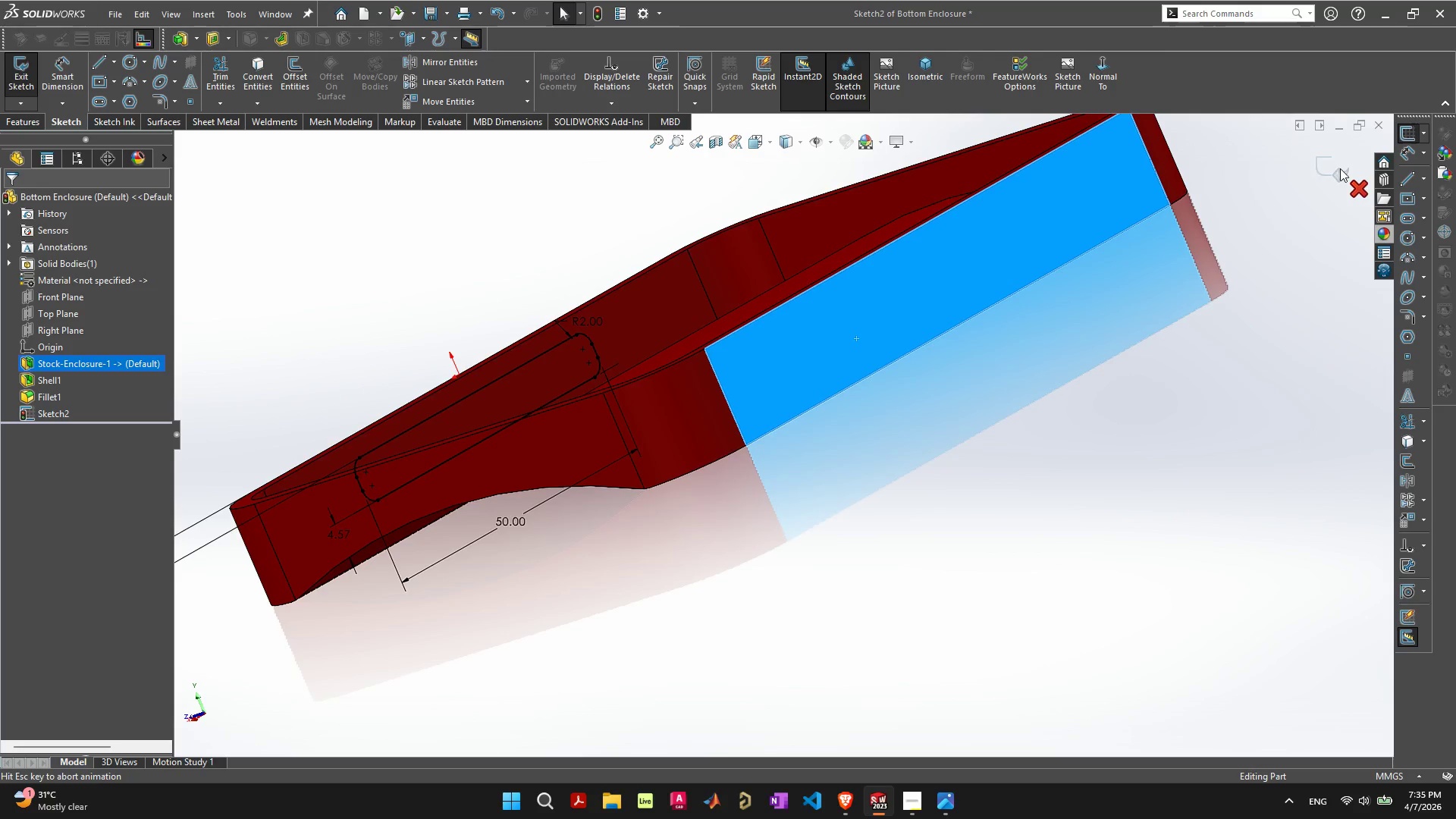 
left_click([1335, 169])
 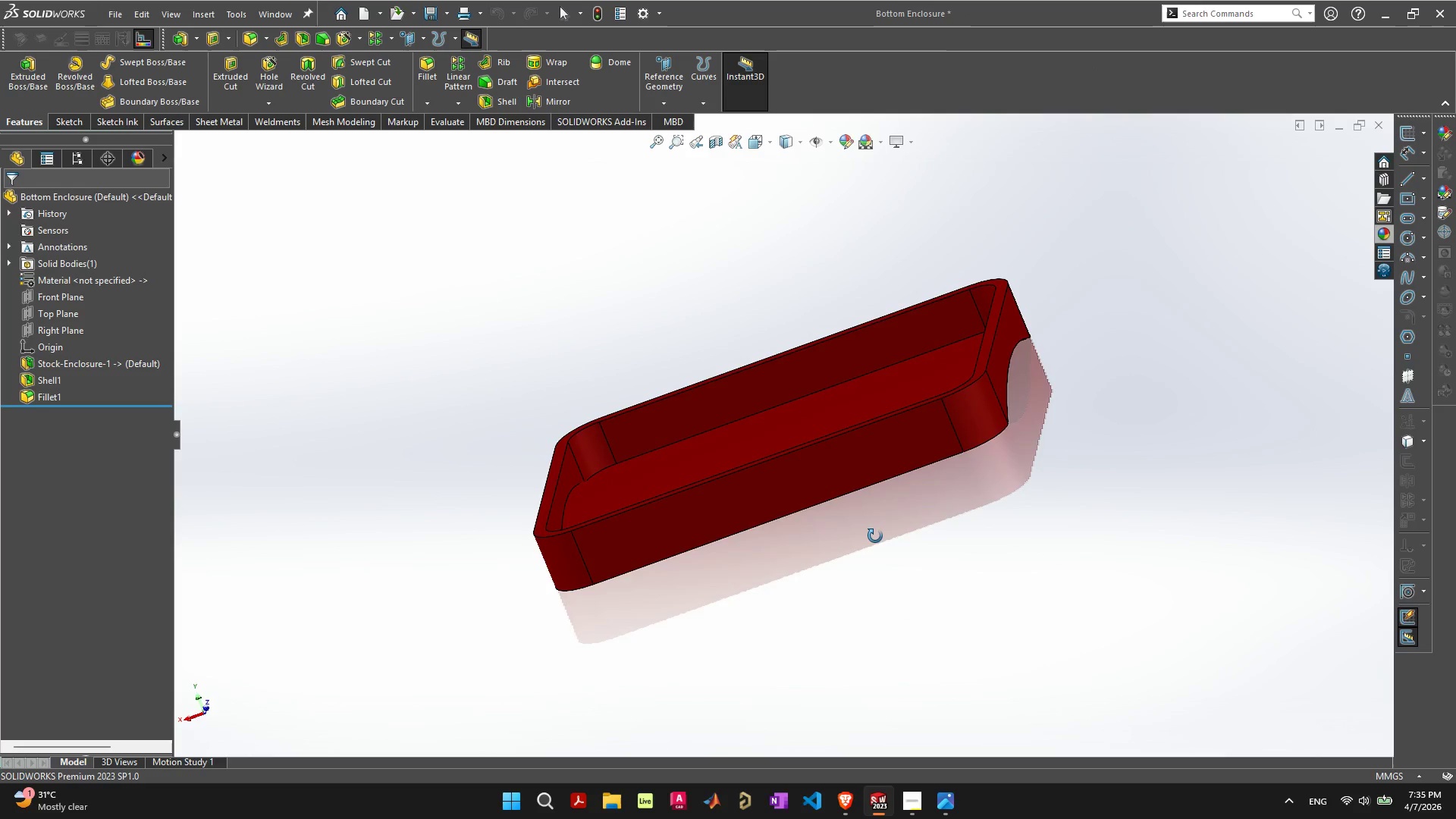 
left_click([877, 467])
 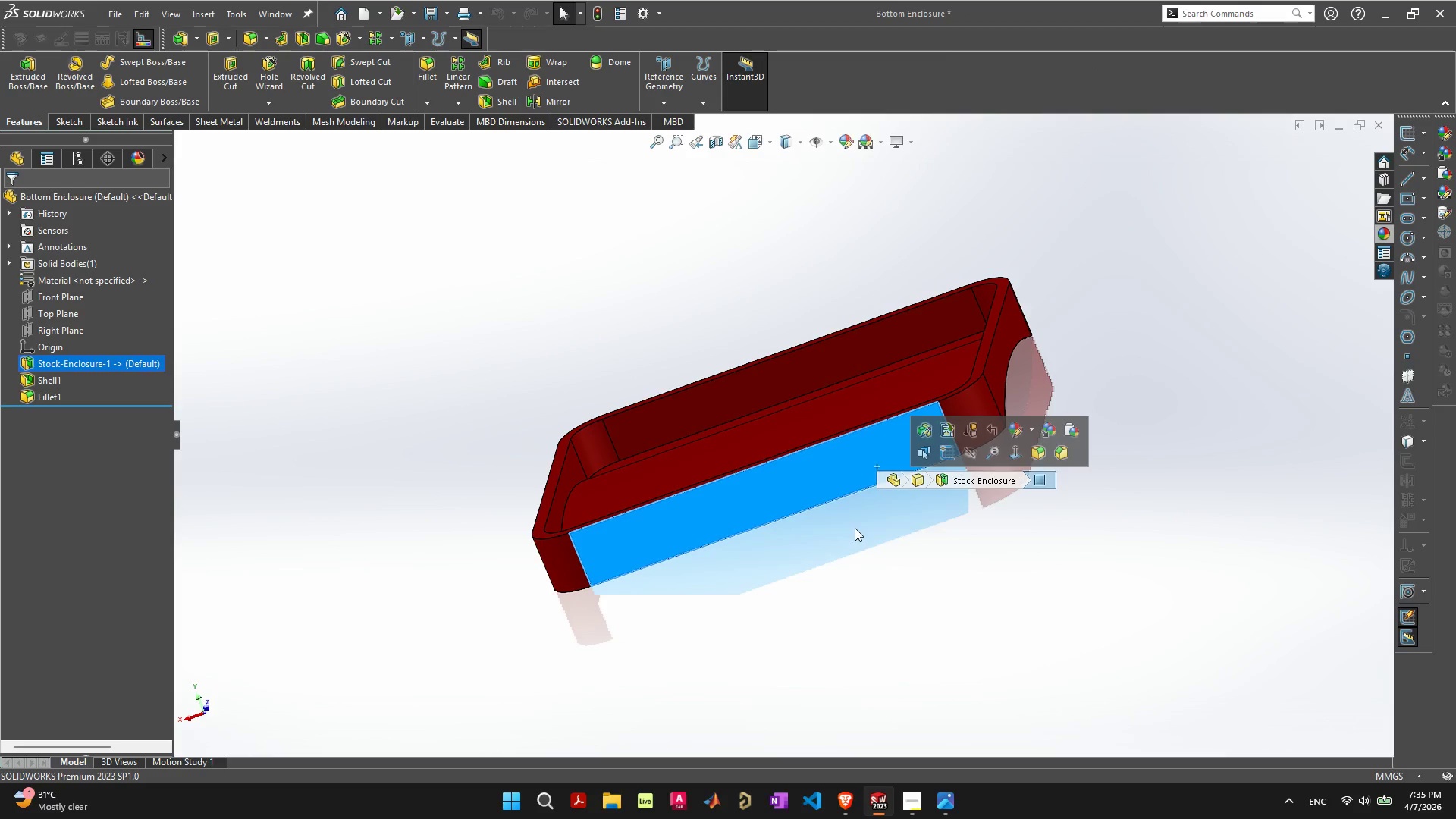 
left_click([860, 560])
 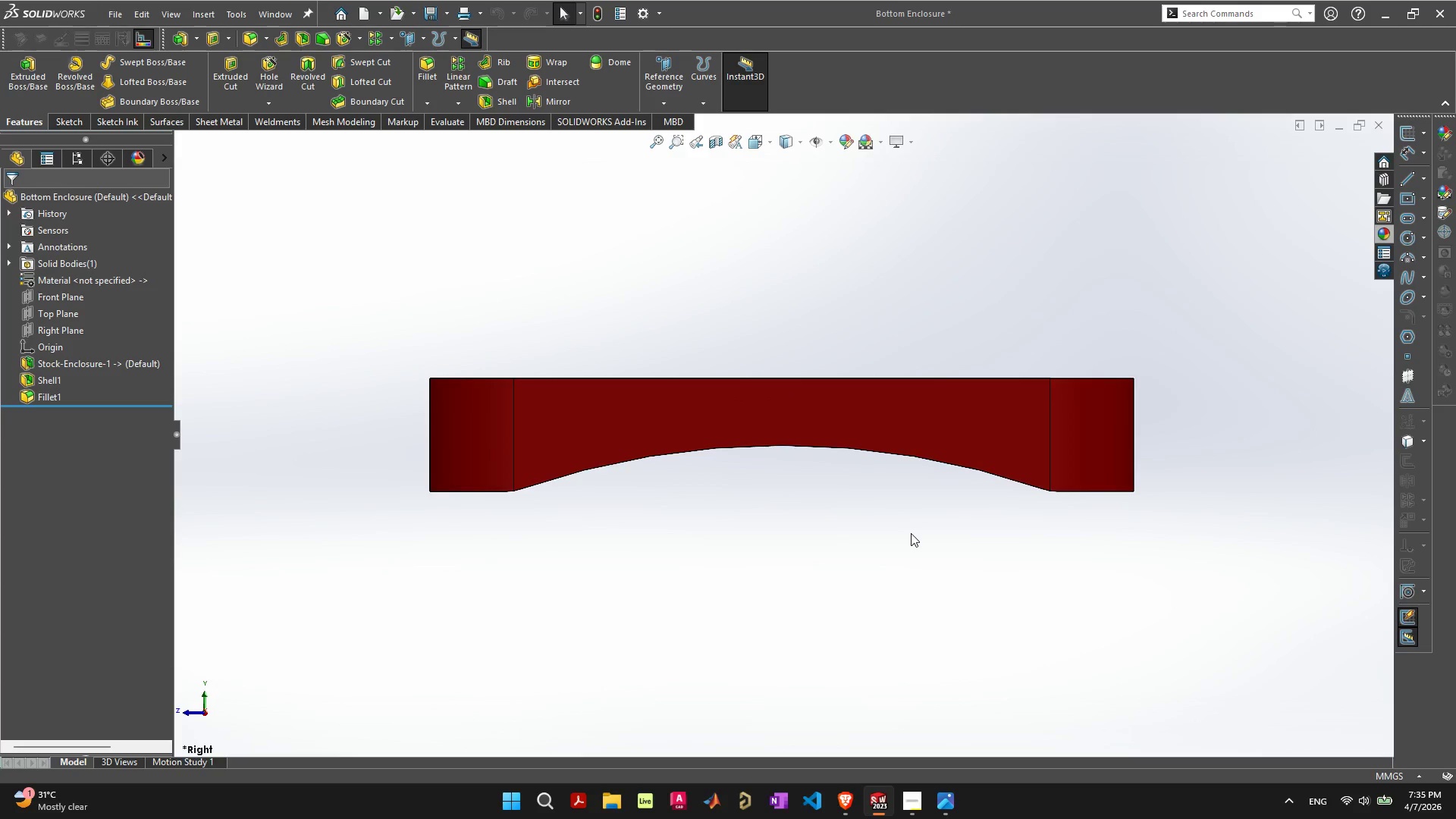 
wait(8.2)
 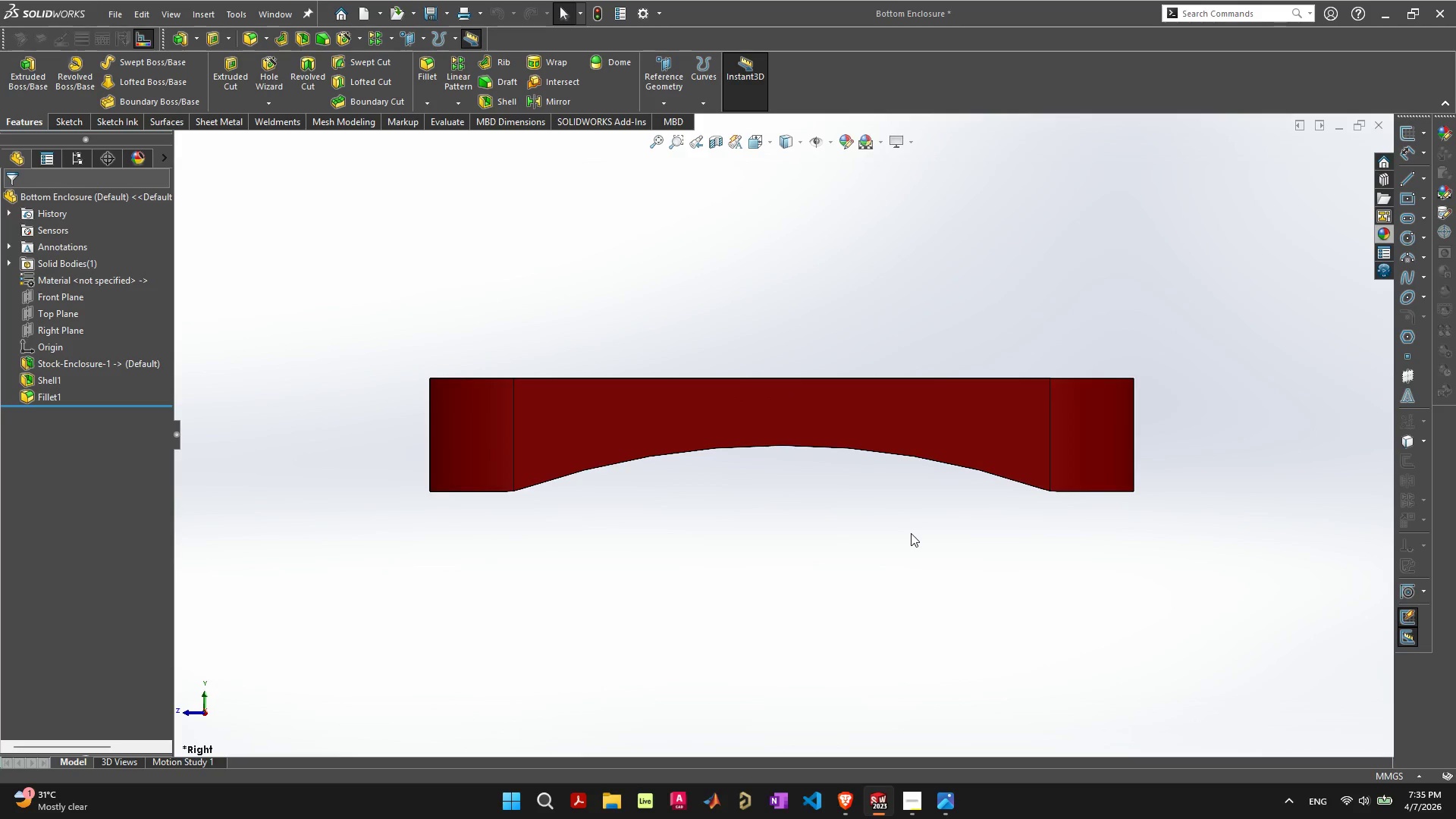 
left_click([887, 525])
 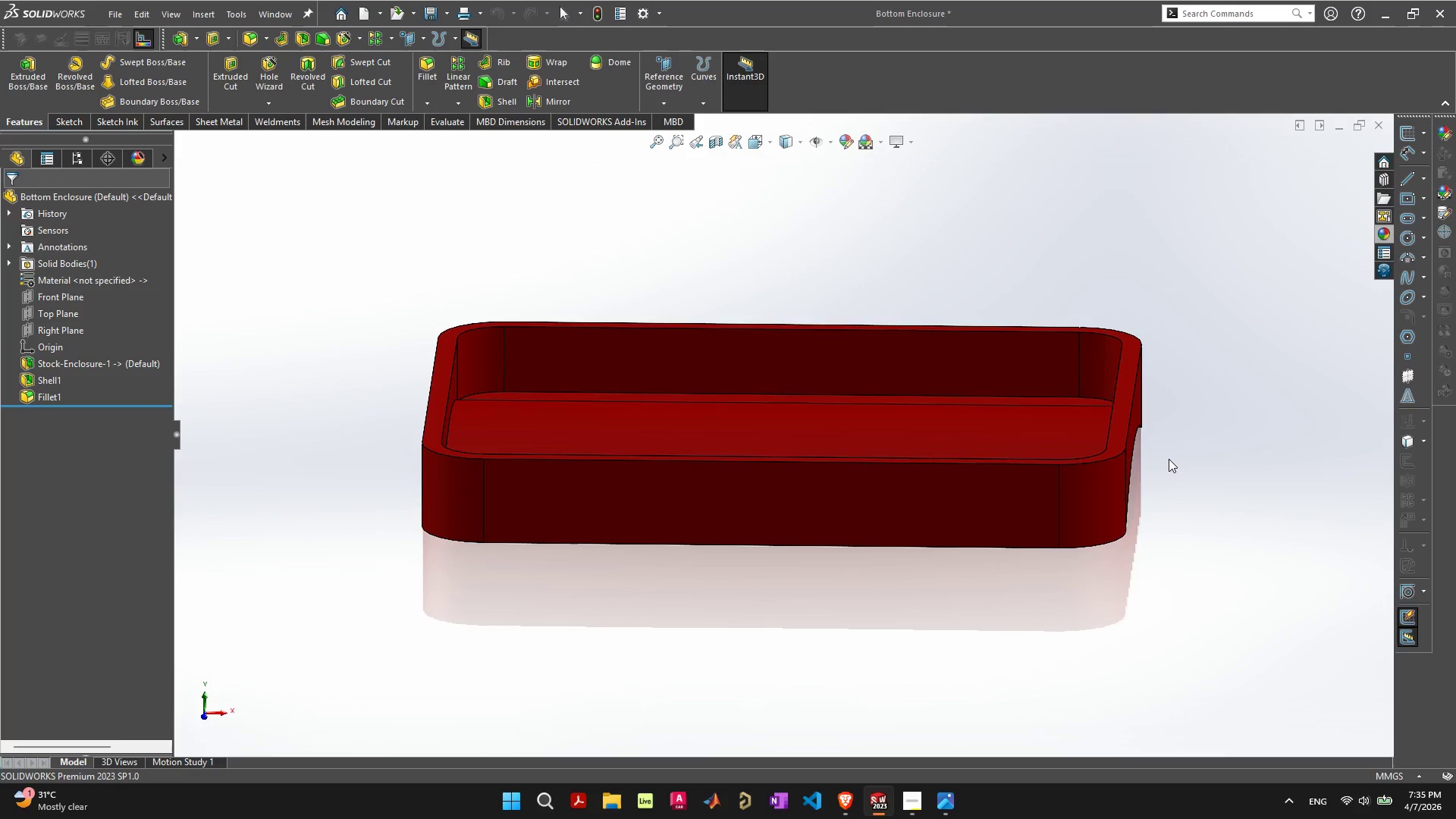 
wait(5.2)
 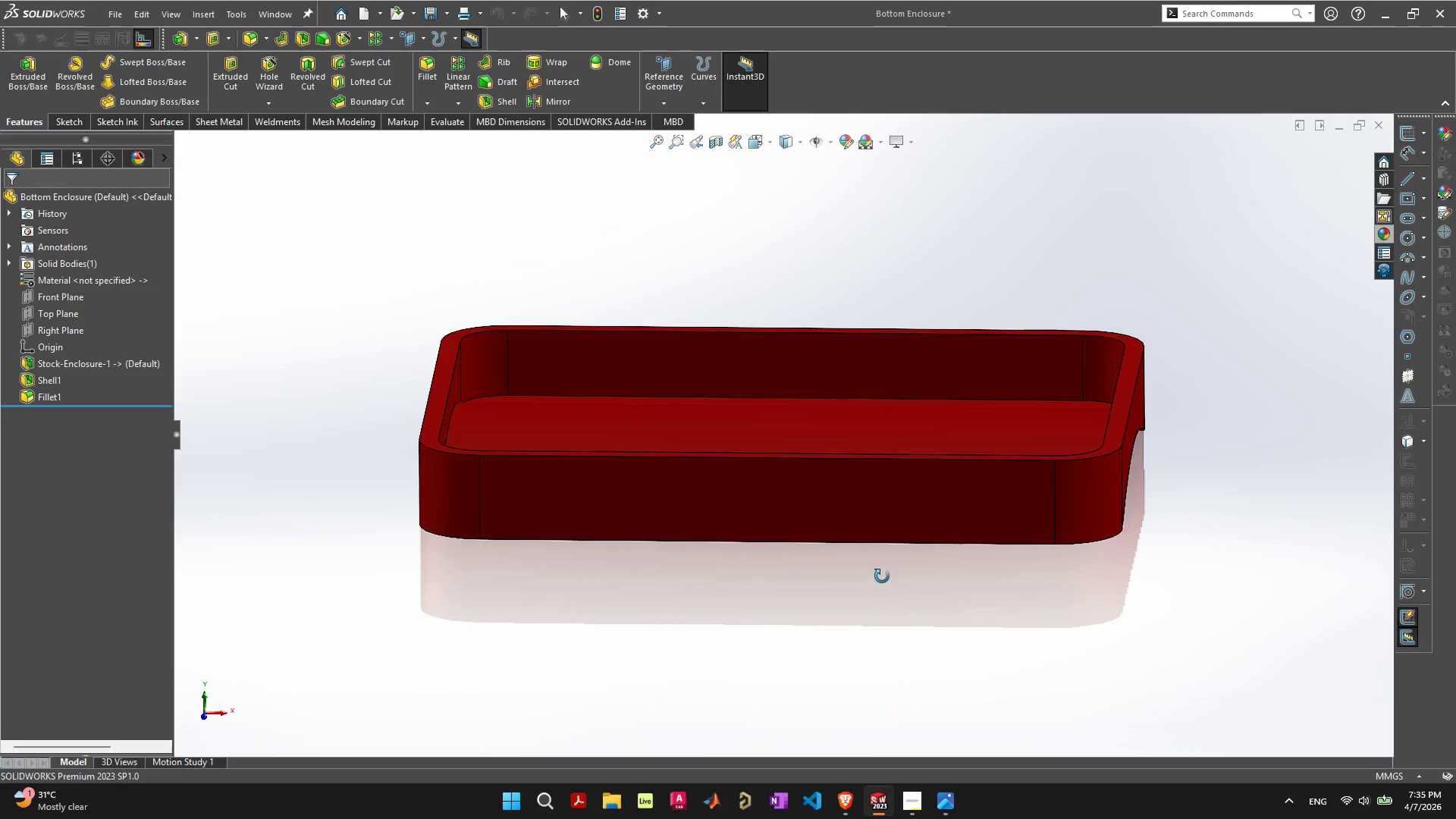 
left_click([992, 362])
 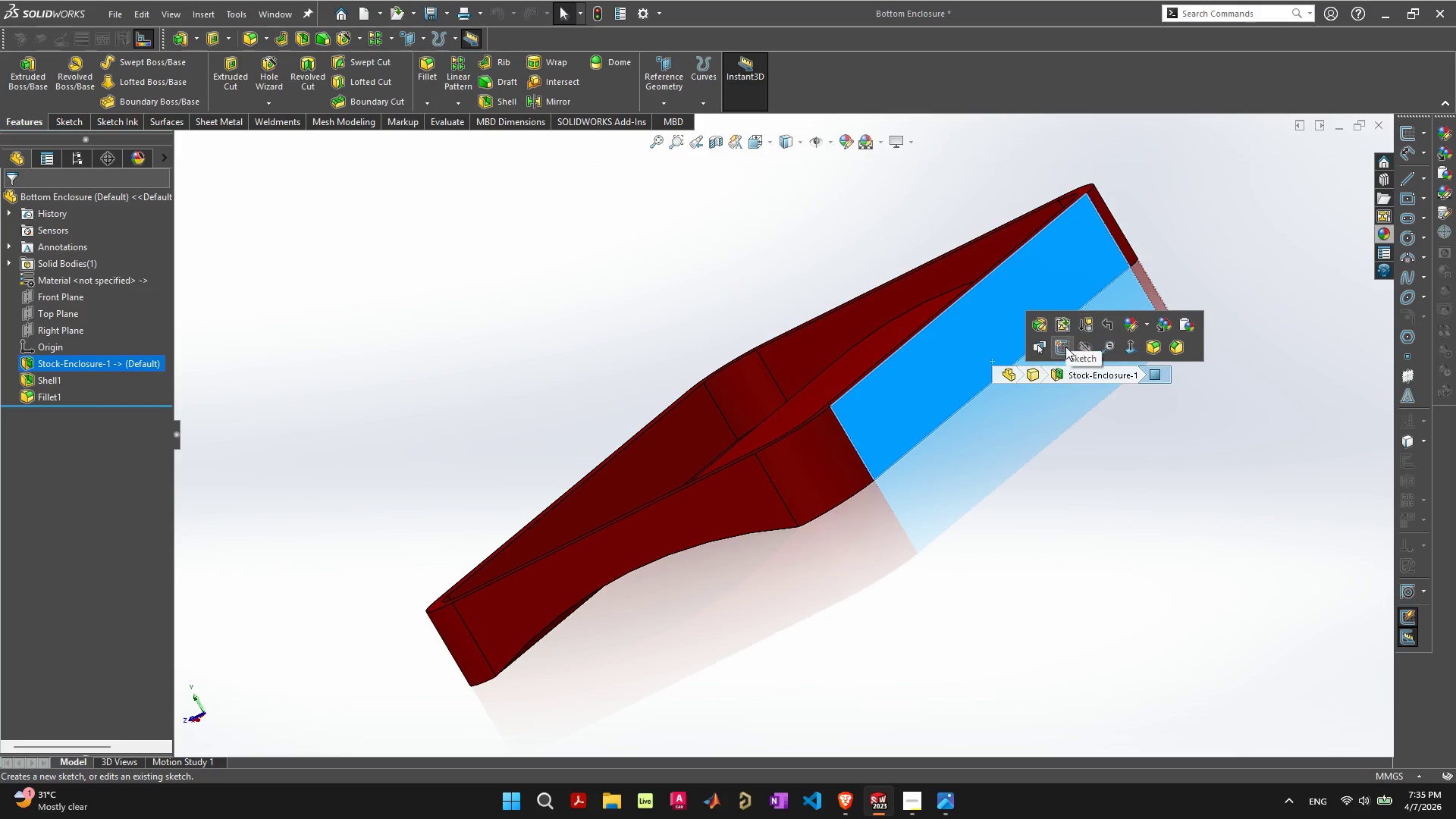 
left_click([1065, 347])
 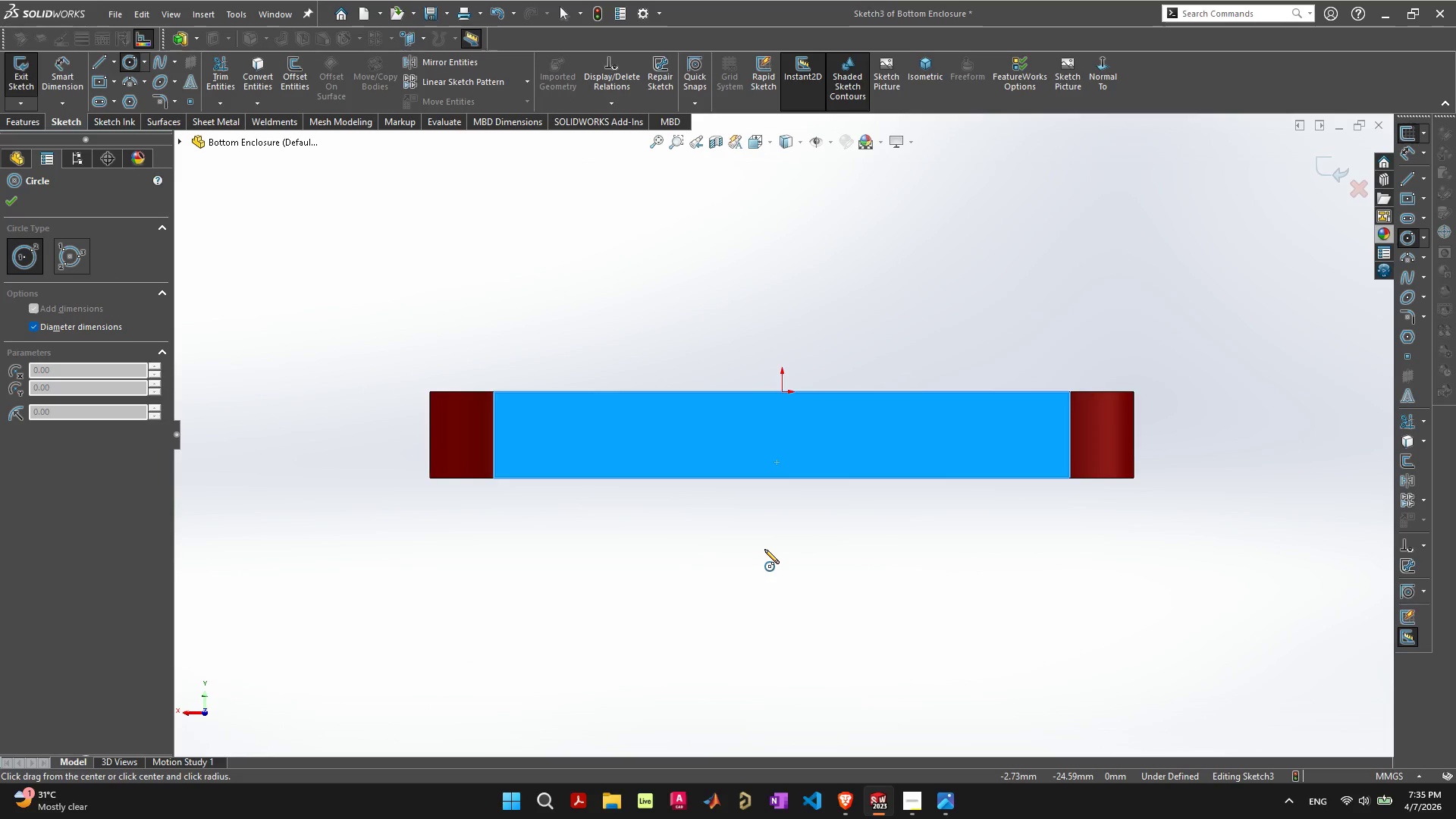 
left_click([98, 97])
 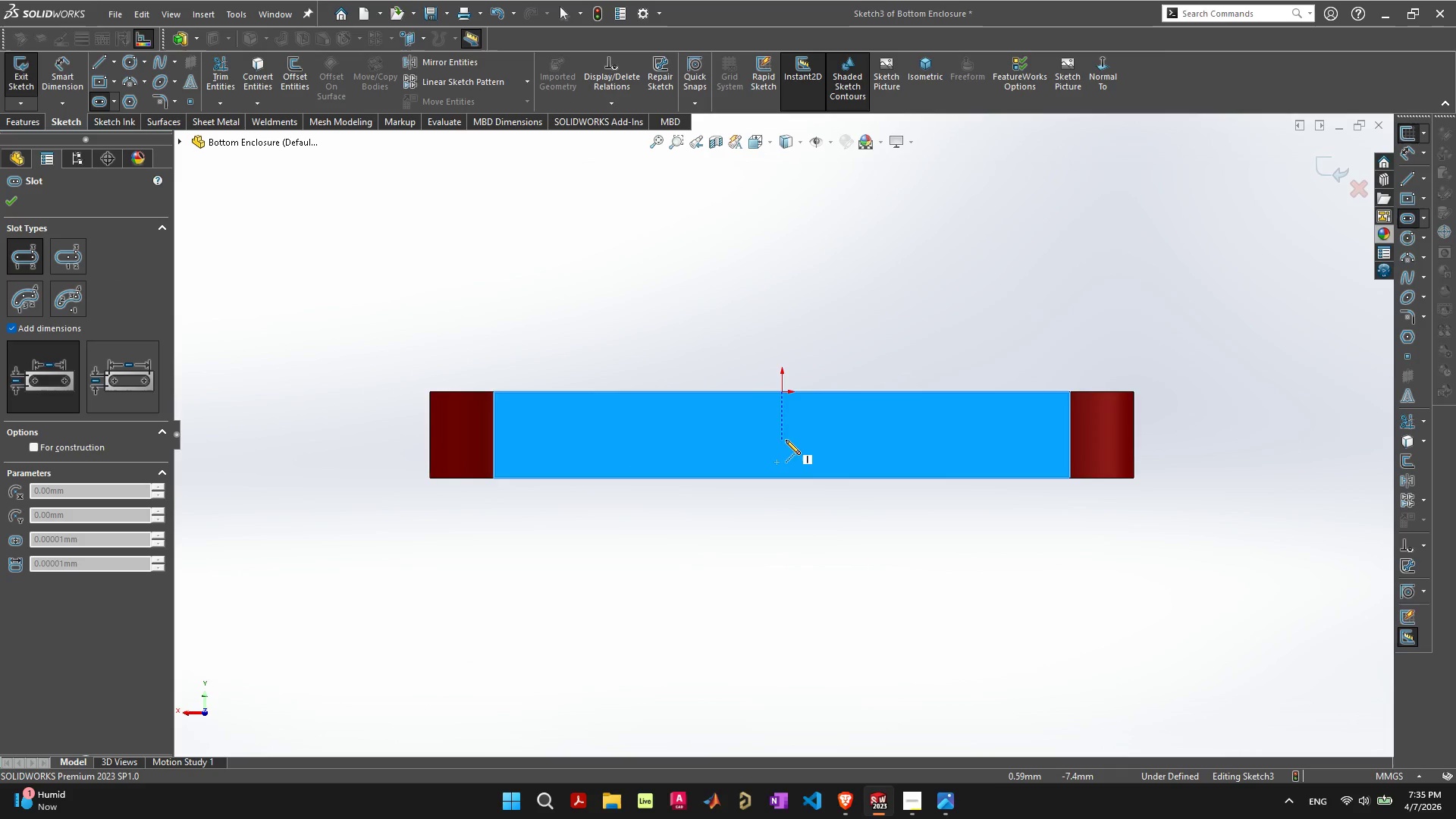 
left_click_drag(start_coordinate=[783, 432], to_coordinate=[912, 432])
 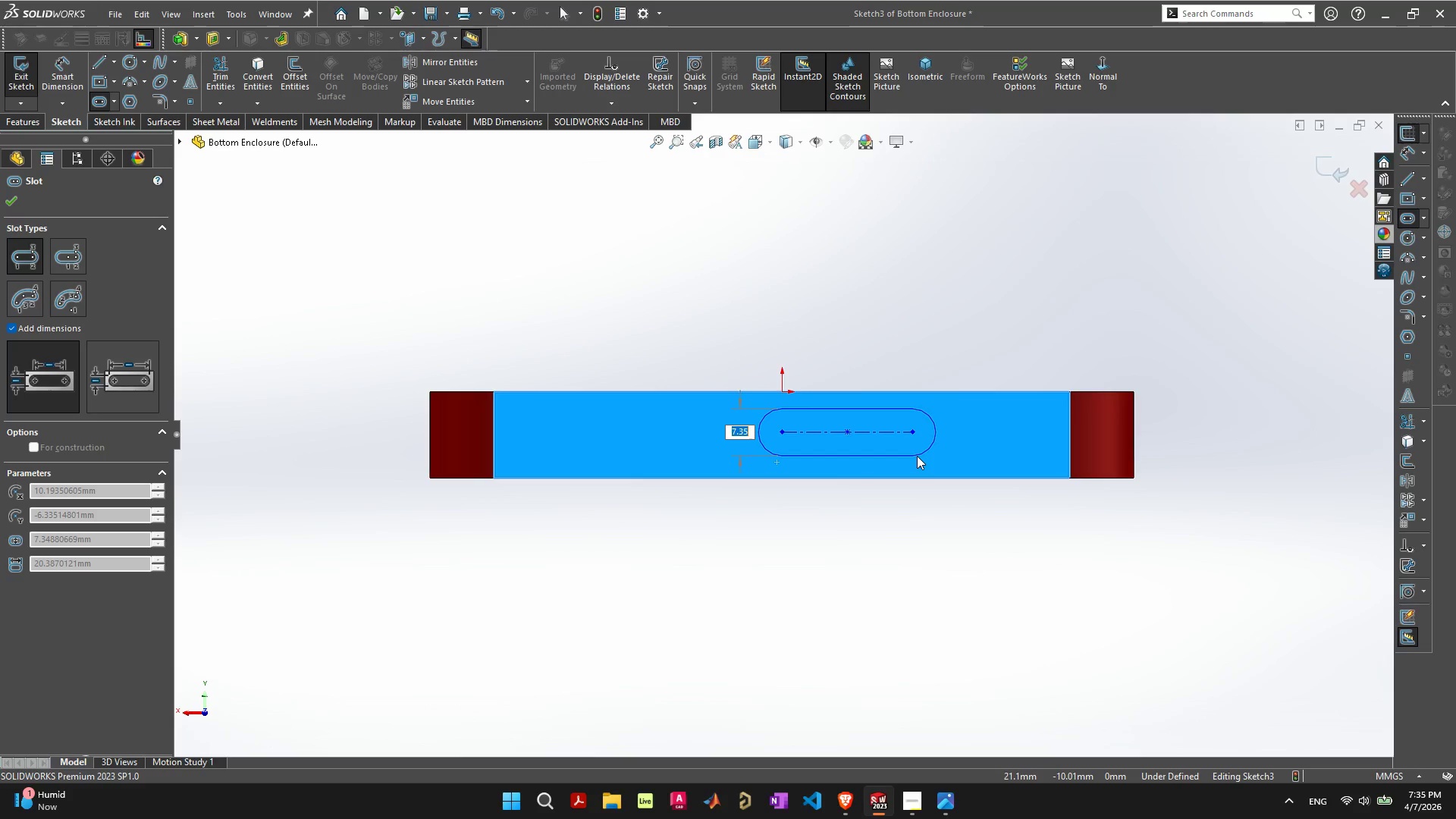 
key(Escape)
 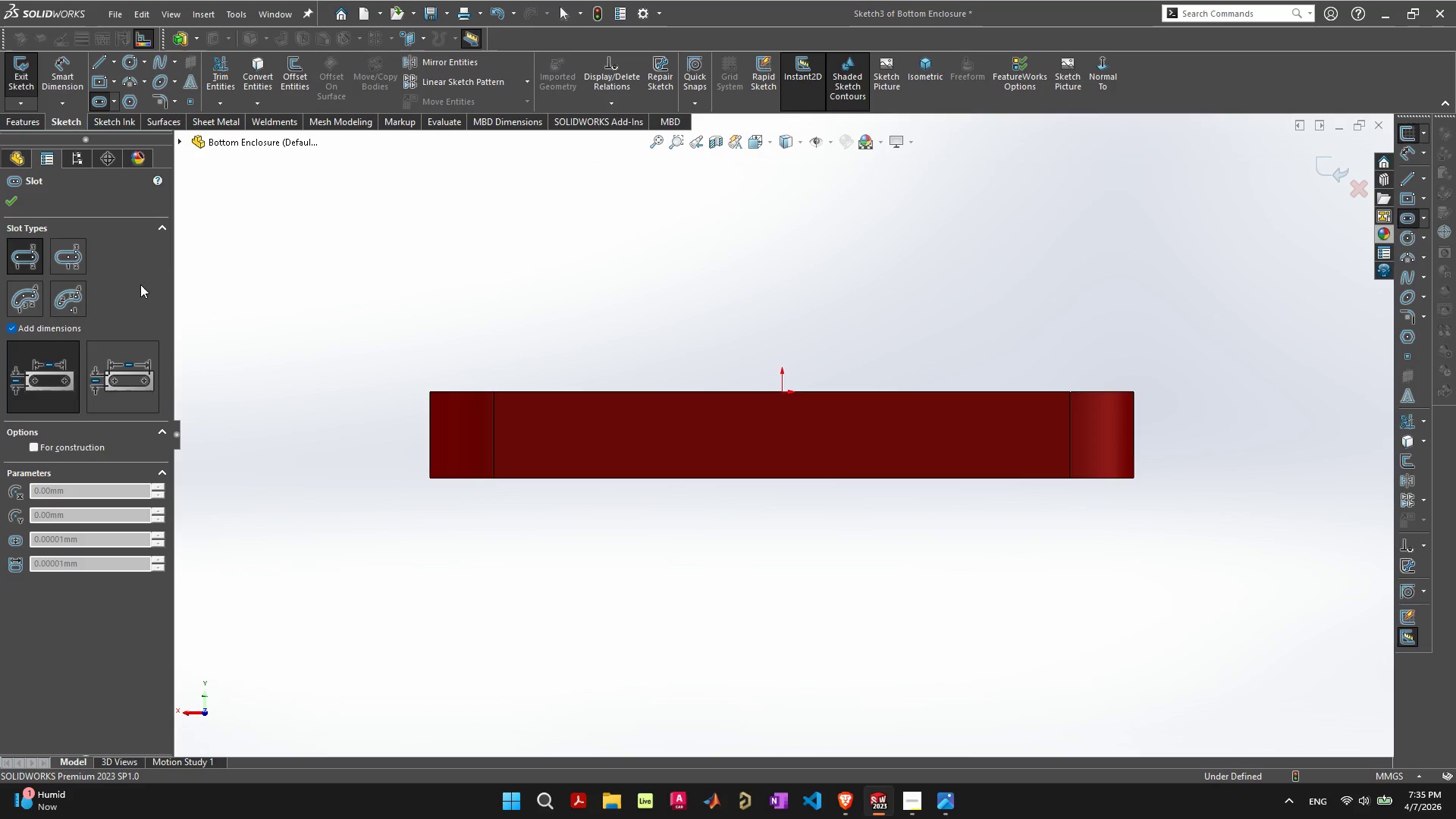 
left_click([64, 258])
 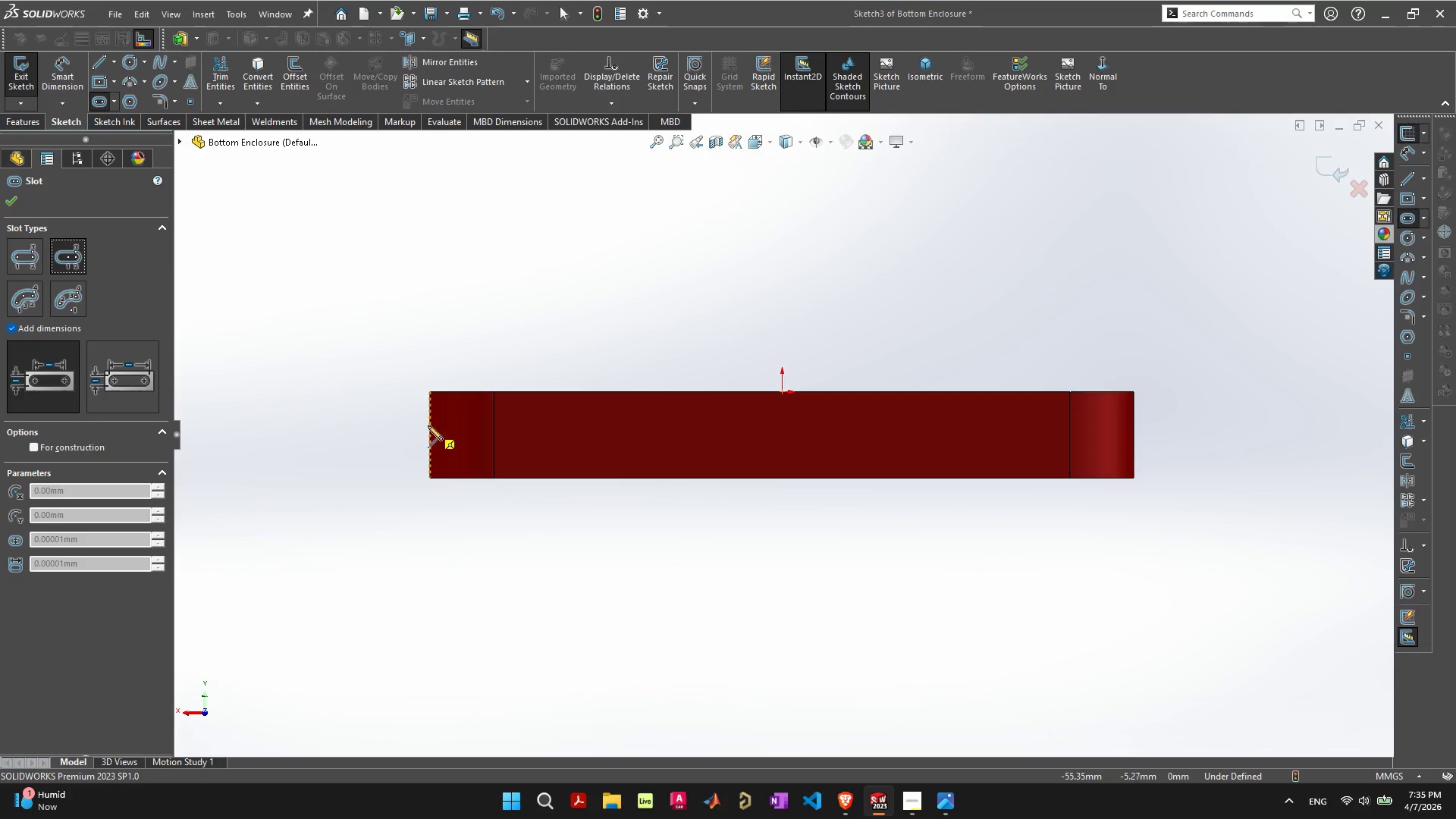 
wait(8.97)
 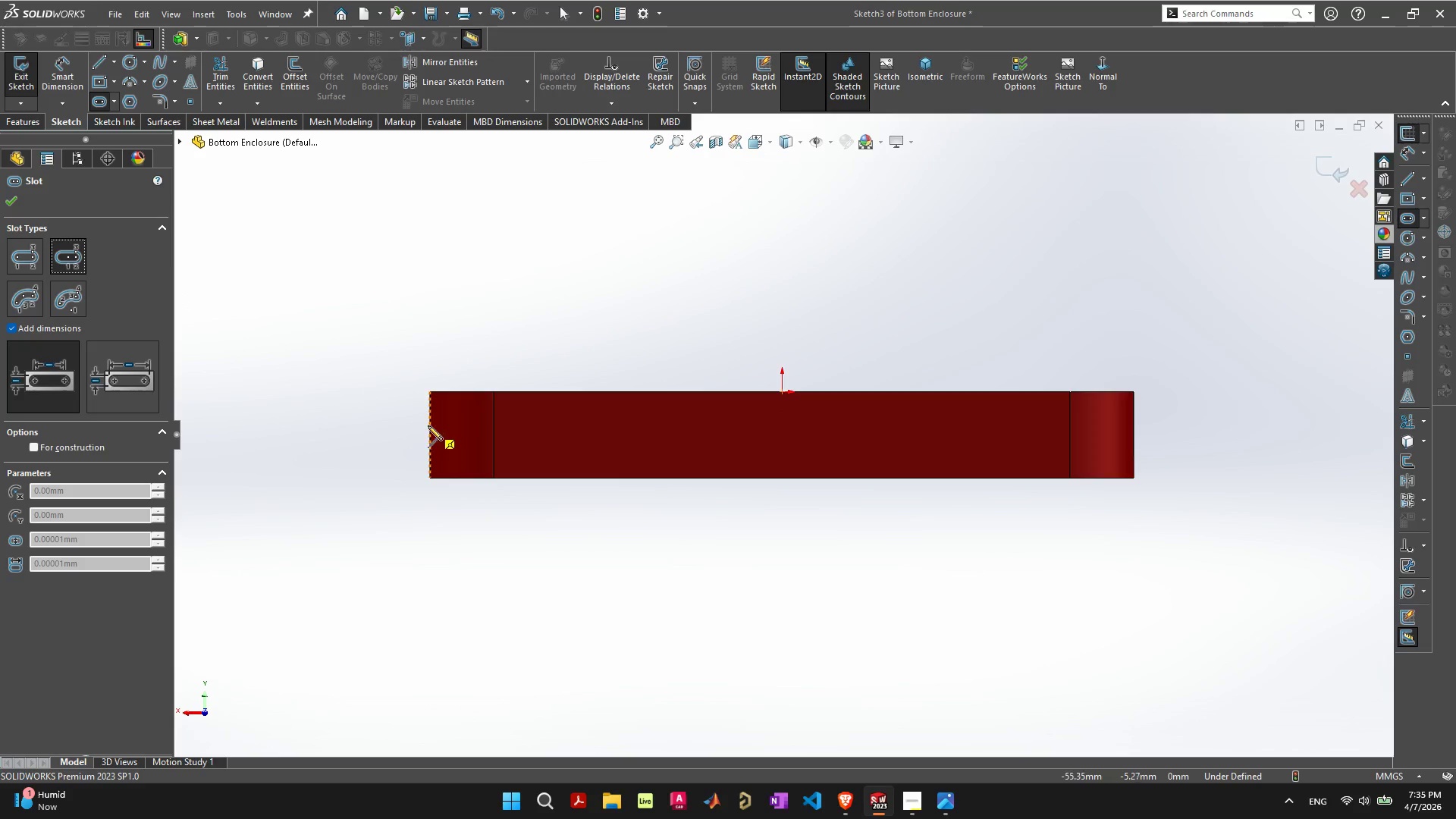 
left_click_drag(start_coordinate=[783, 438], to_coordinate=[909, 433])
 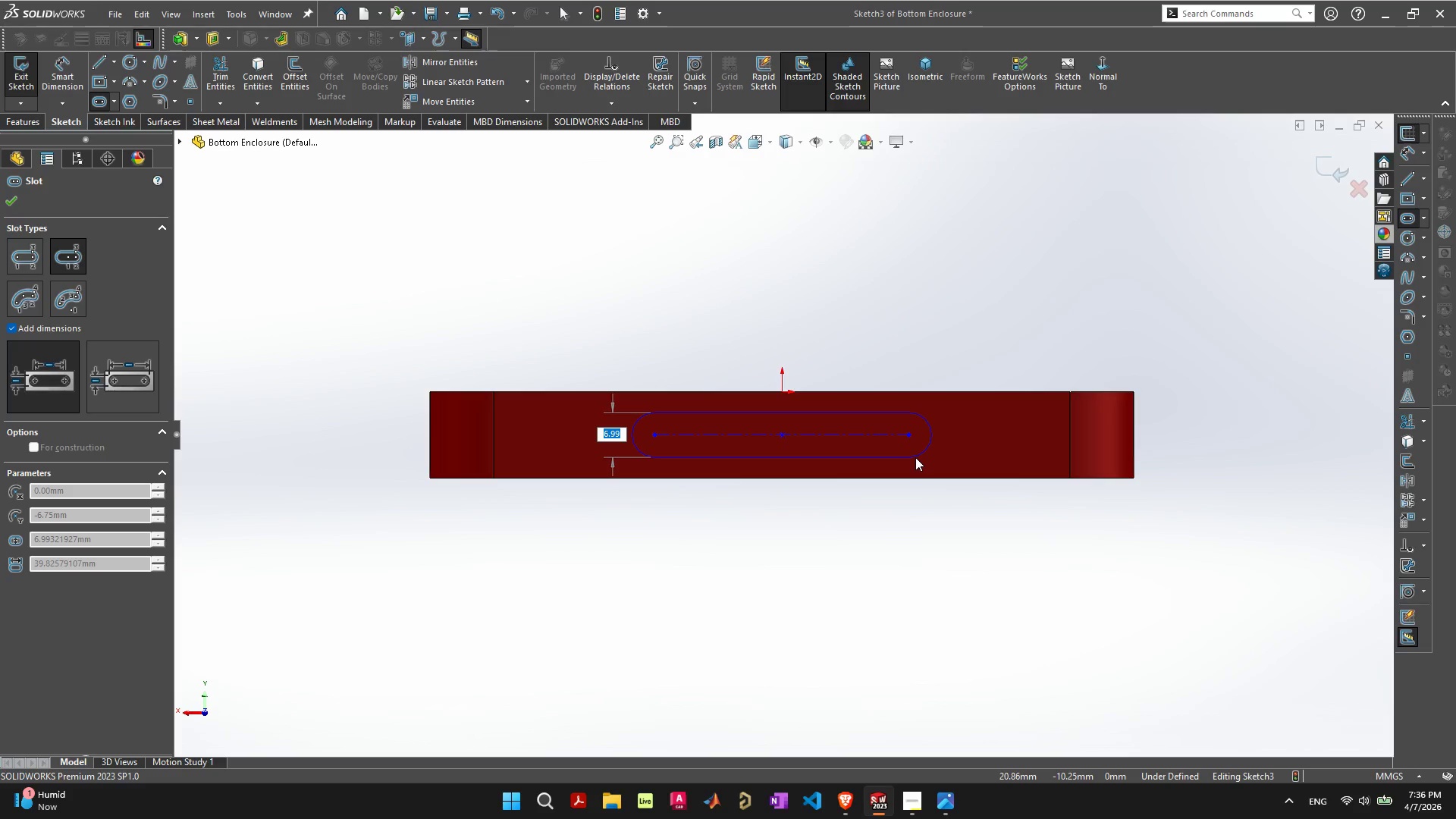 
left_click([914, 452])
 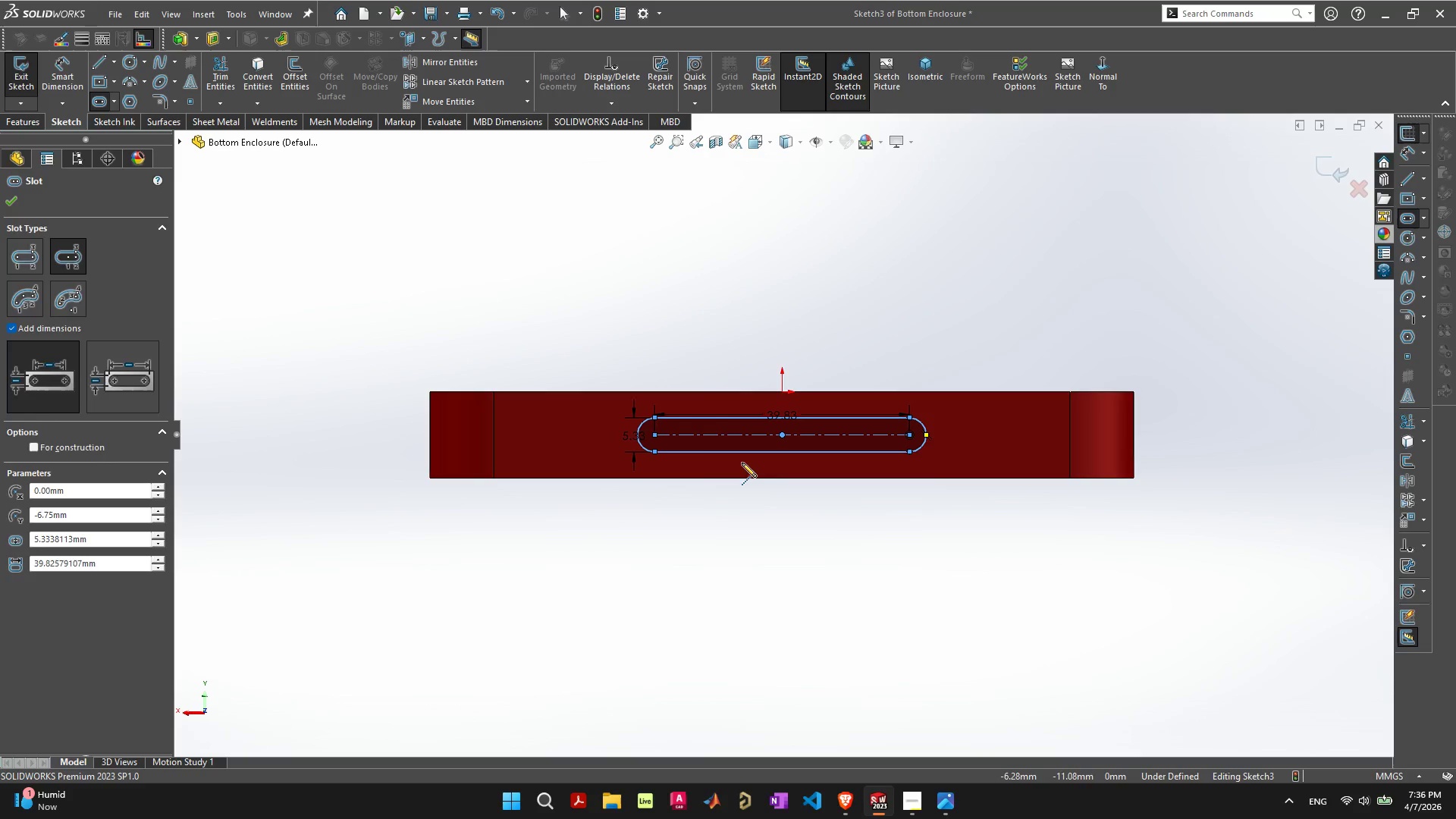 
key(Escape)
 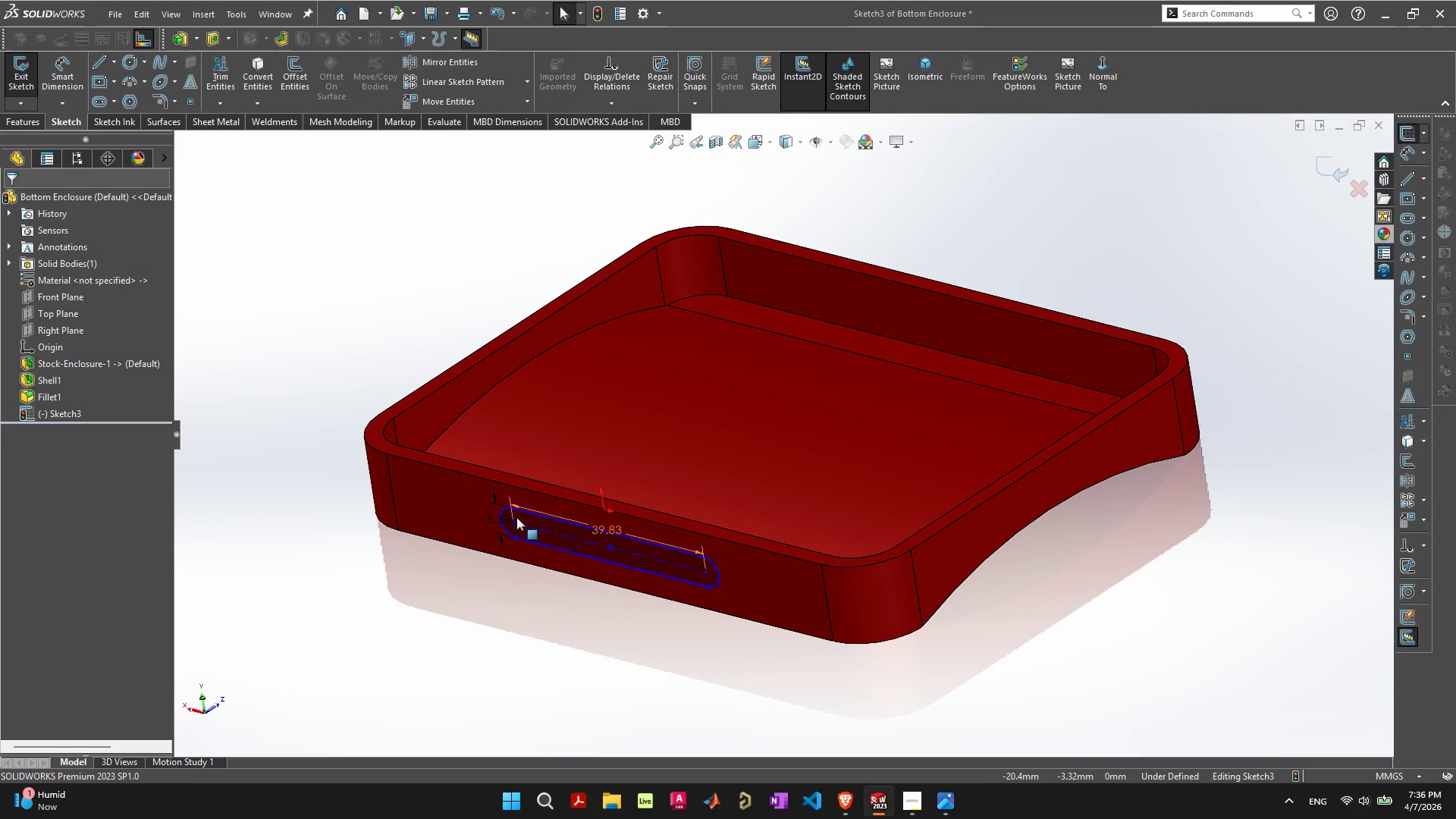 
wait(5.09)
 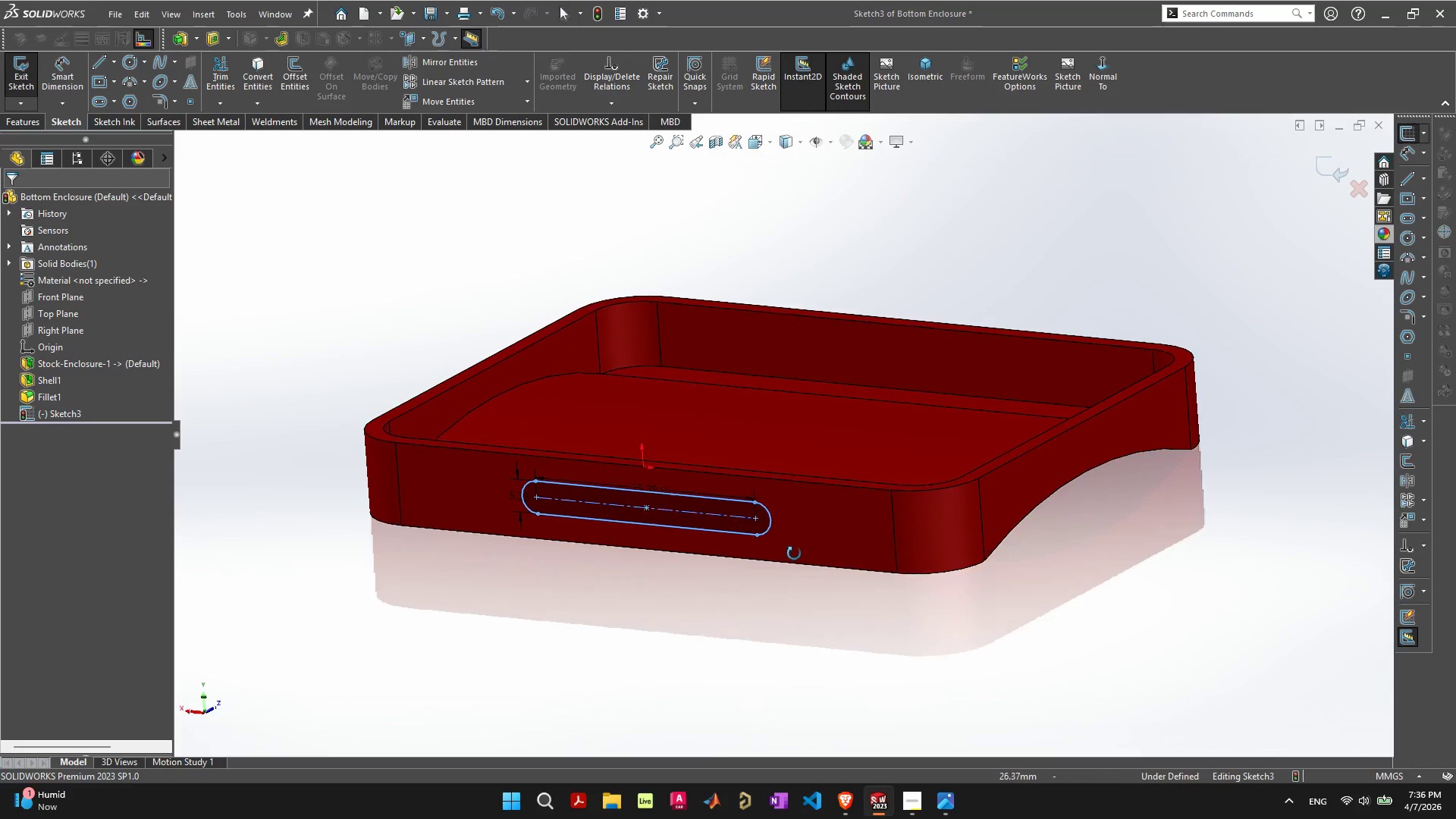 
right_click([654, 508])
 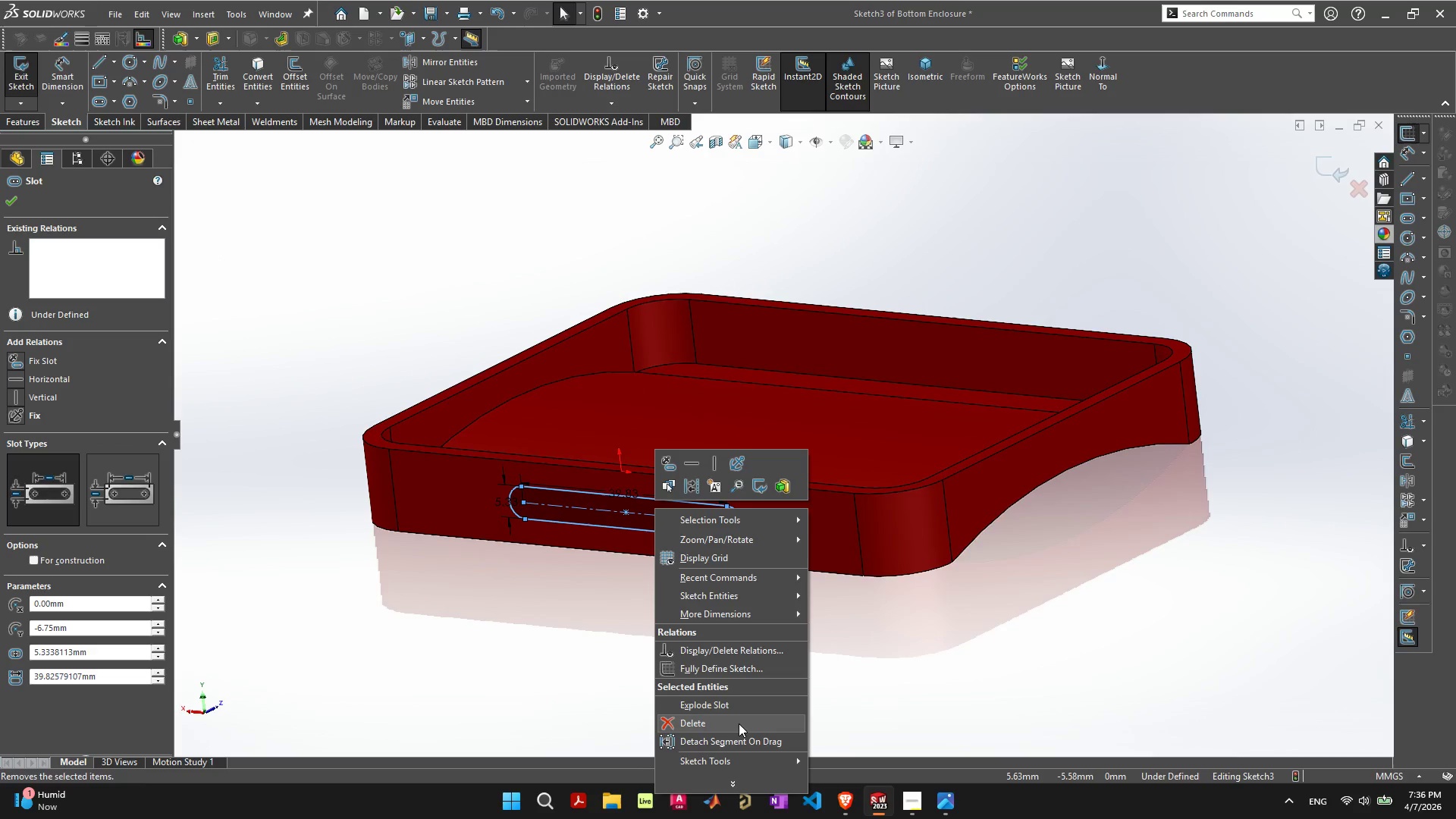 
left_click([743, 669])
 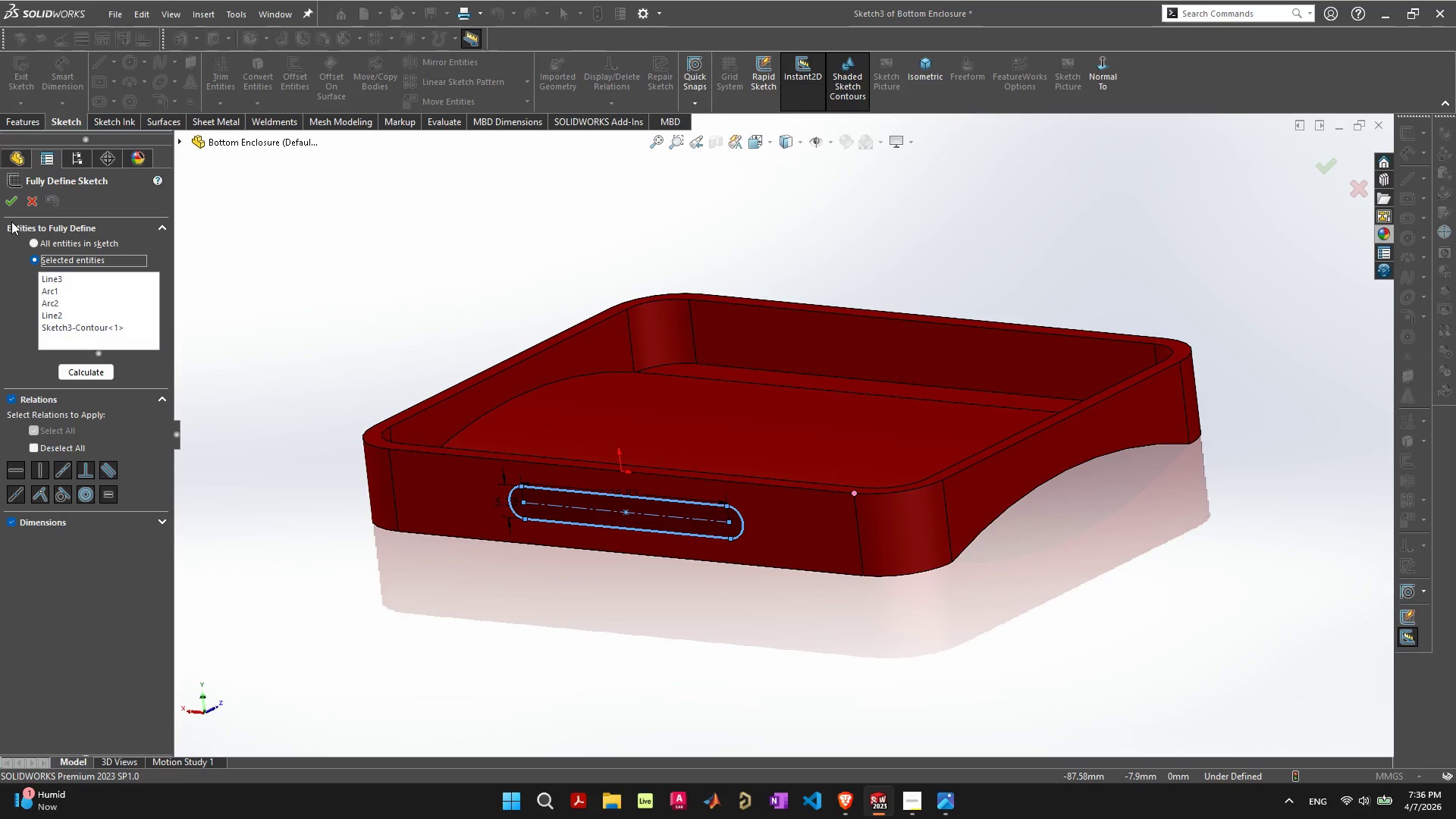 
left_click([5, 205])
 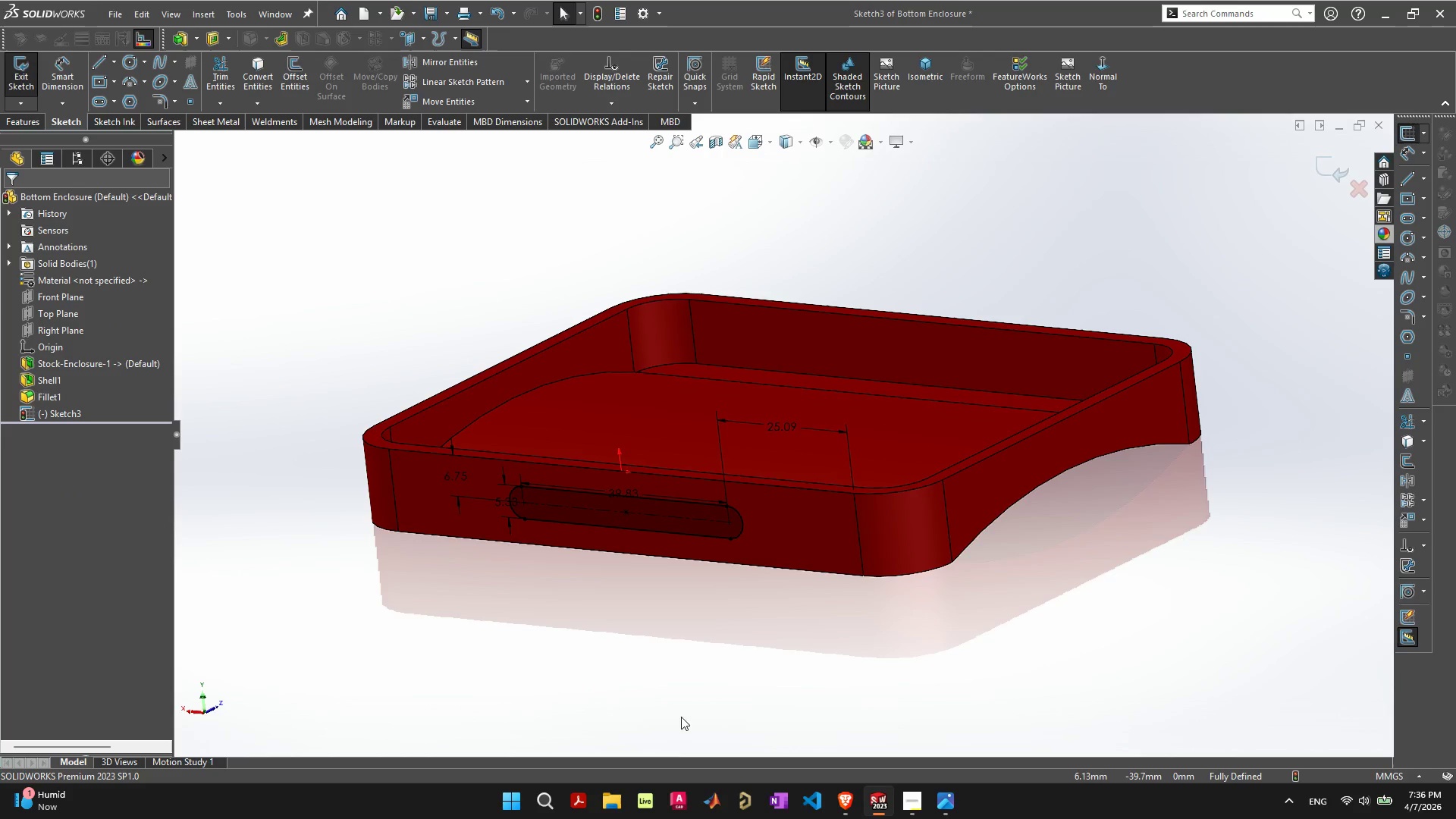 
left_click([712, 661])
 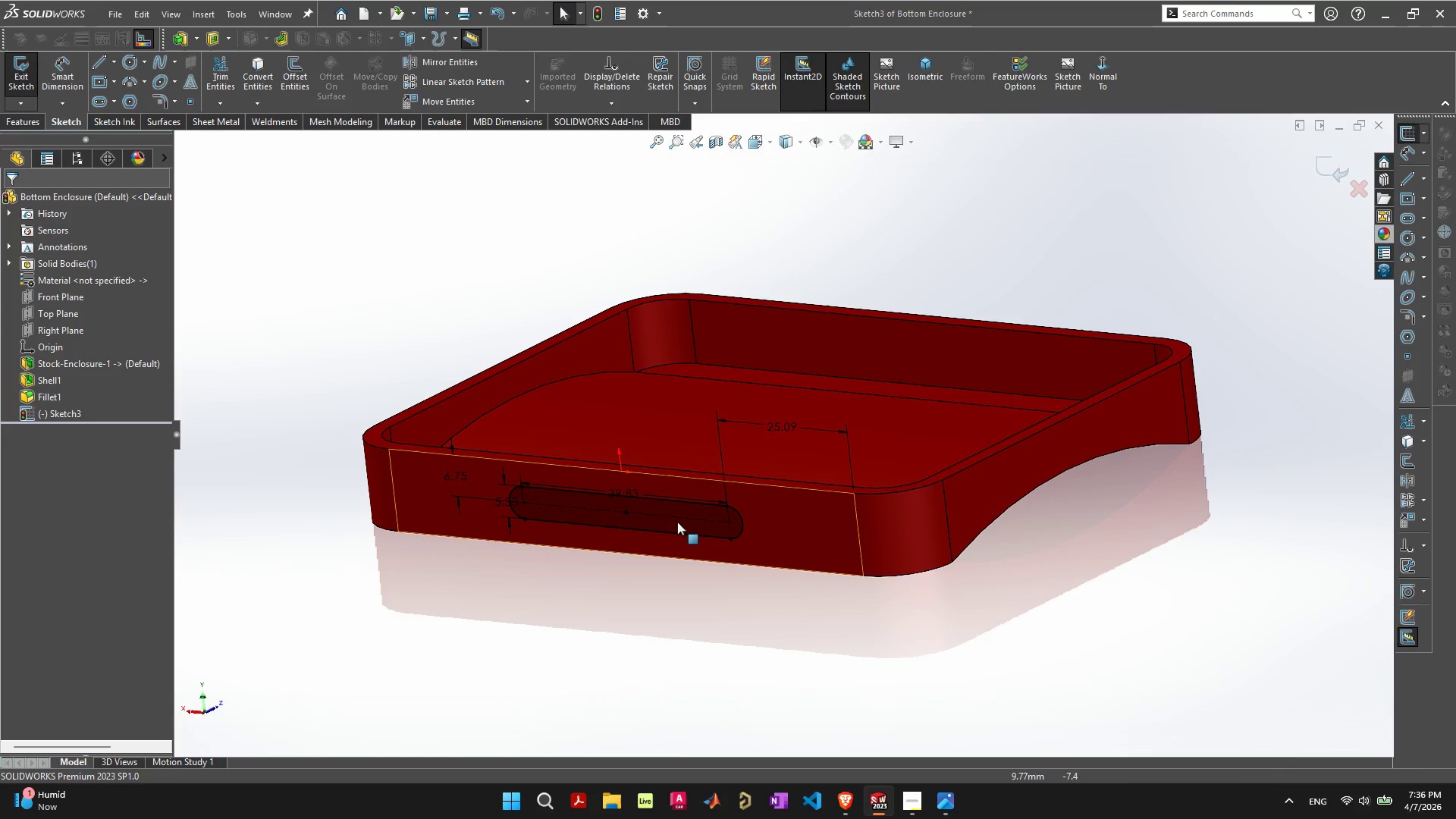 
left_click([683, 527])
 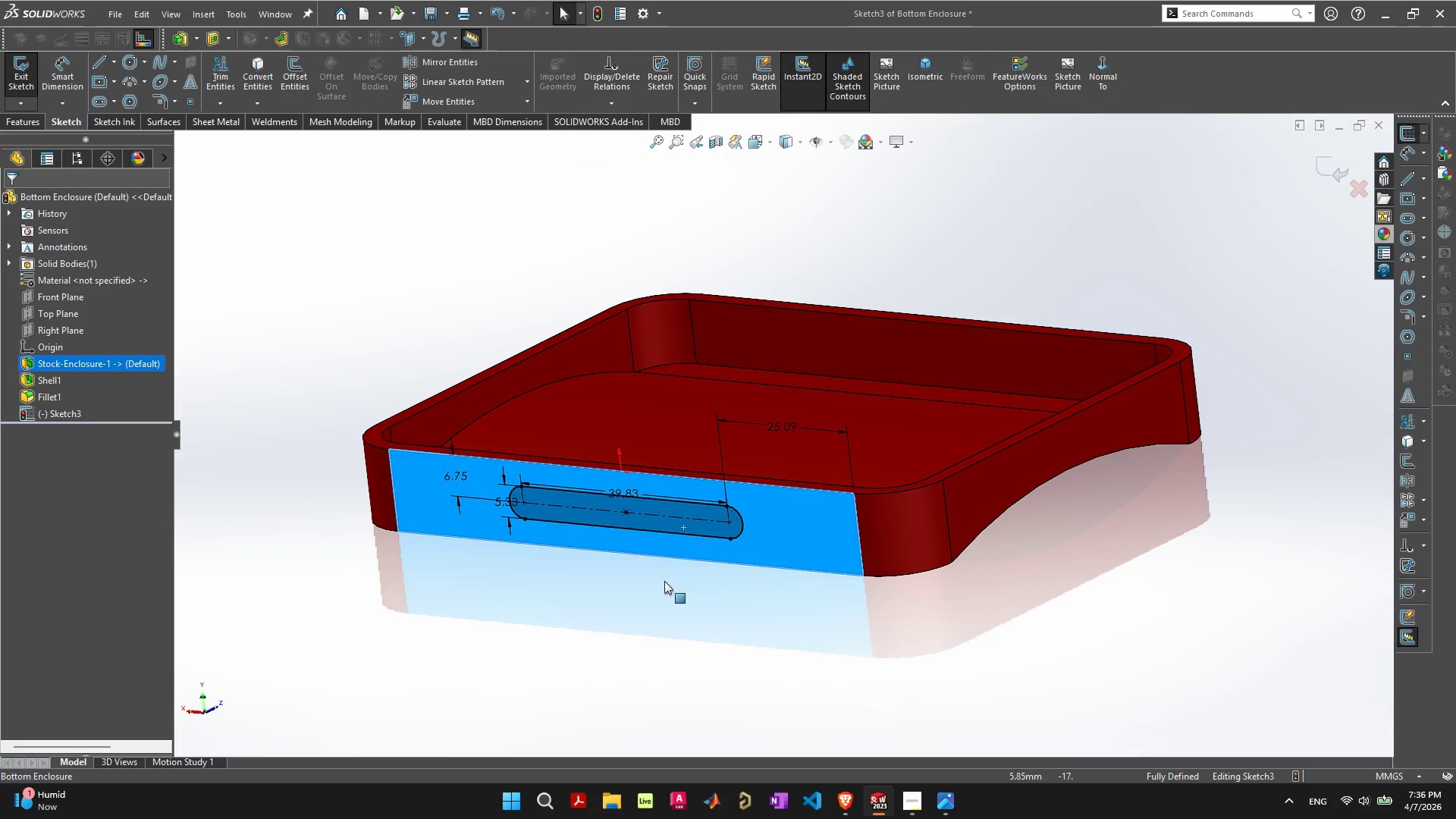 
left_click([673, 600])
 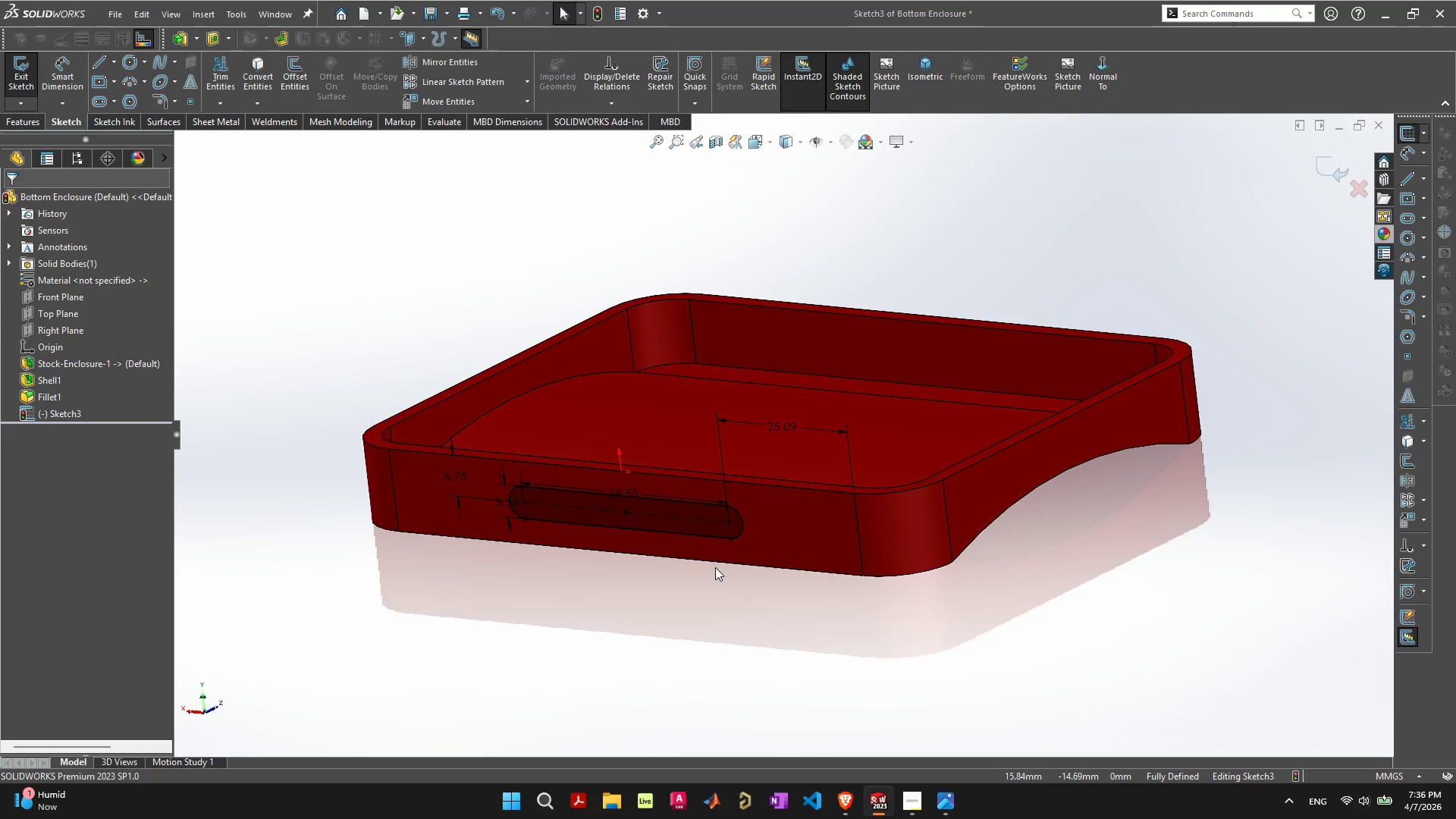 
scroll: coordinate [724, 548], scroll_direction: up, amount: 4.0
 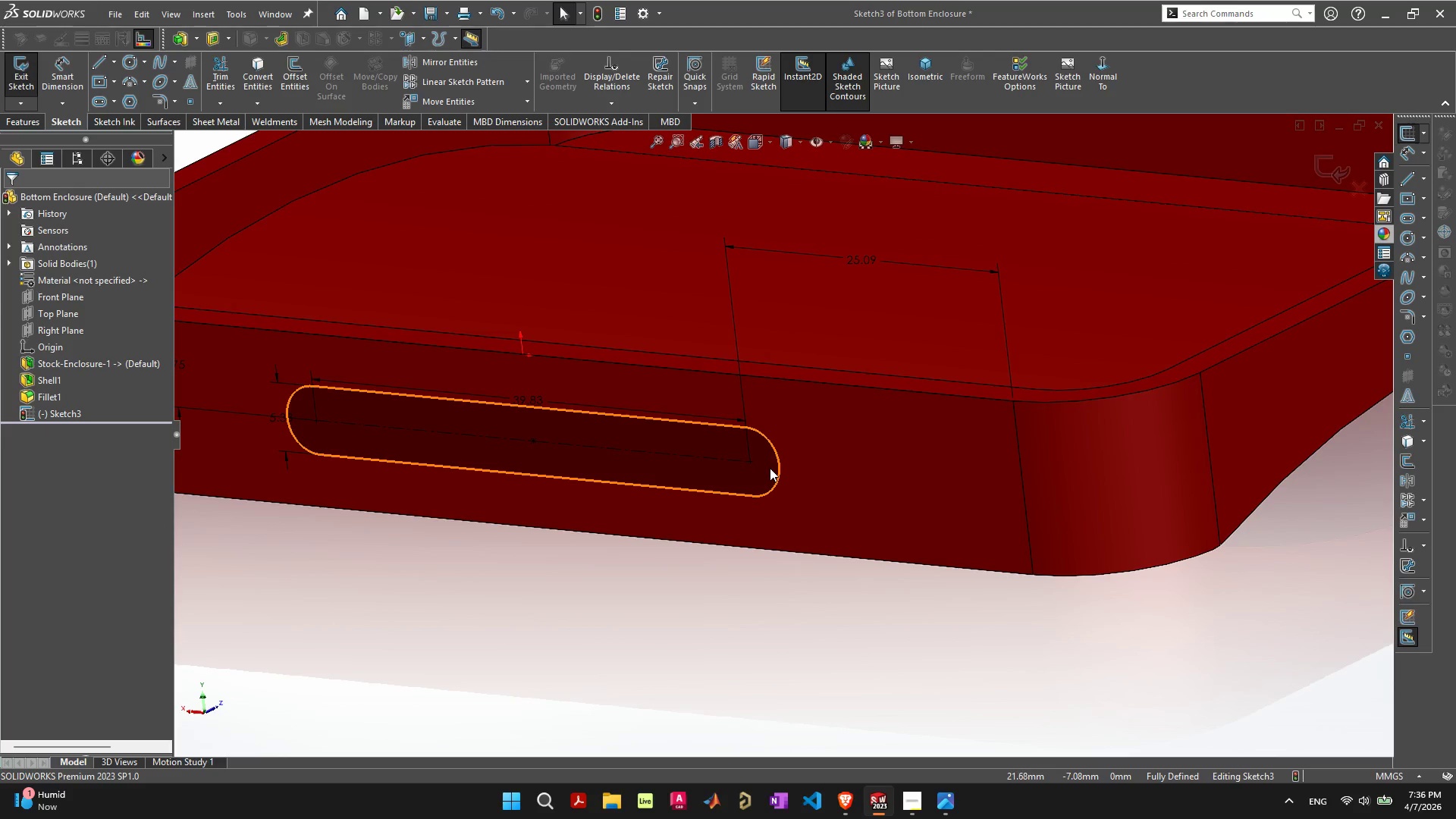 
left_click([770, 468])
 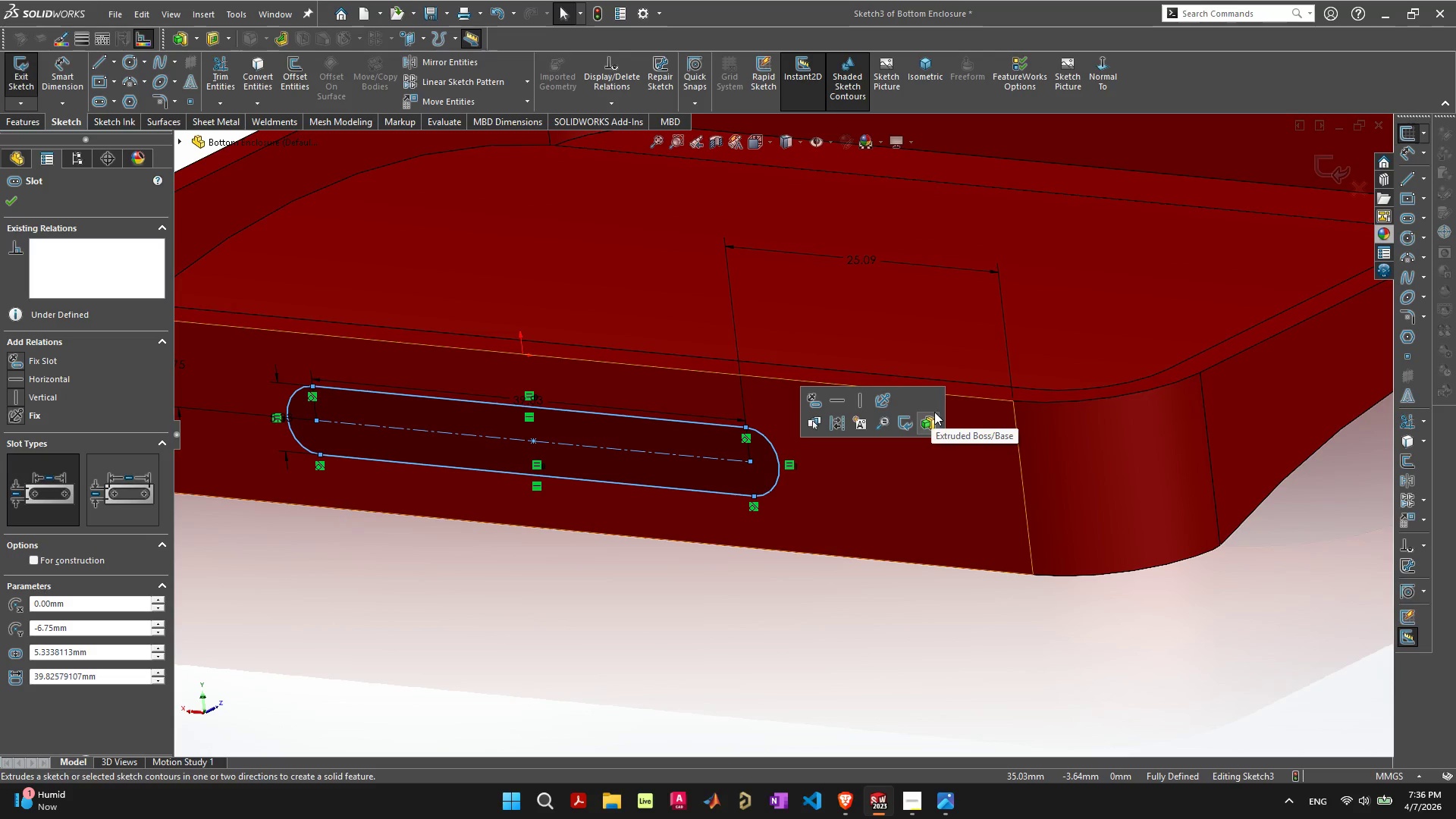 
left_click([932, 423])
 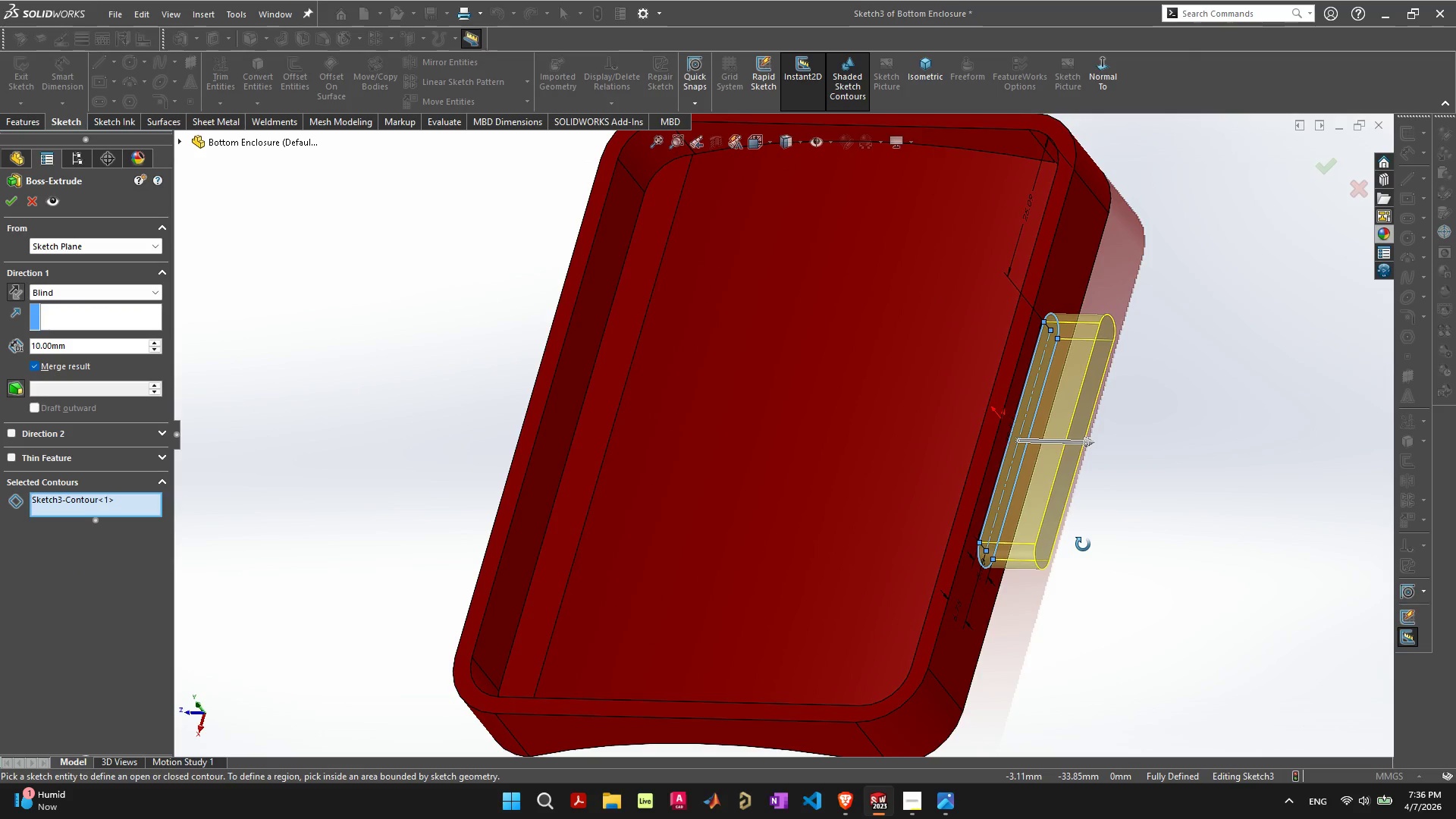 
wait(8.5)
 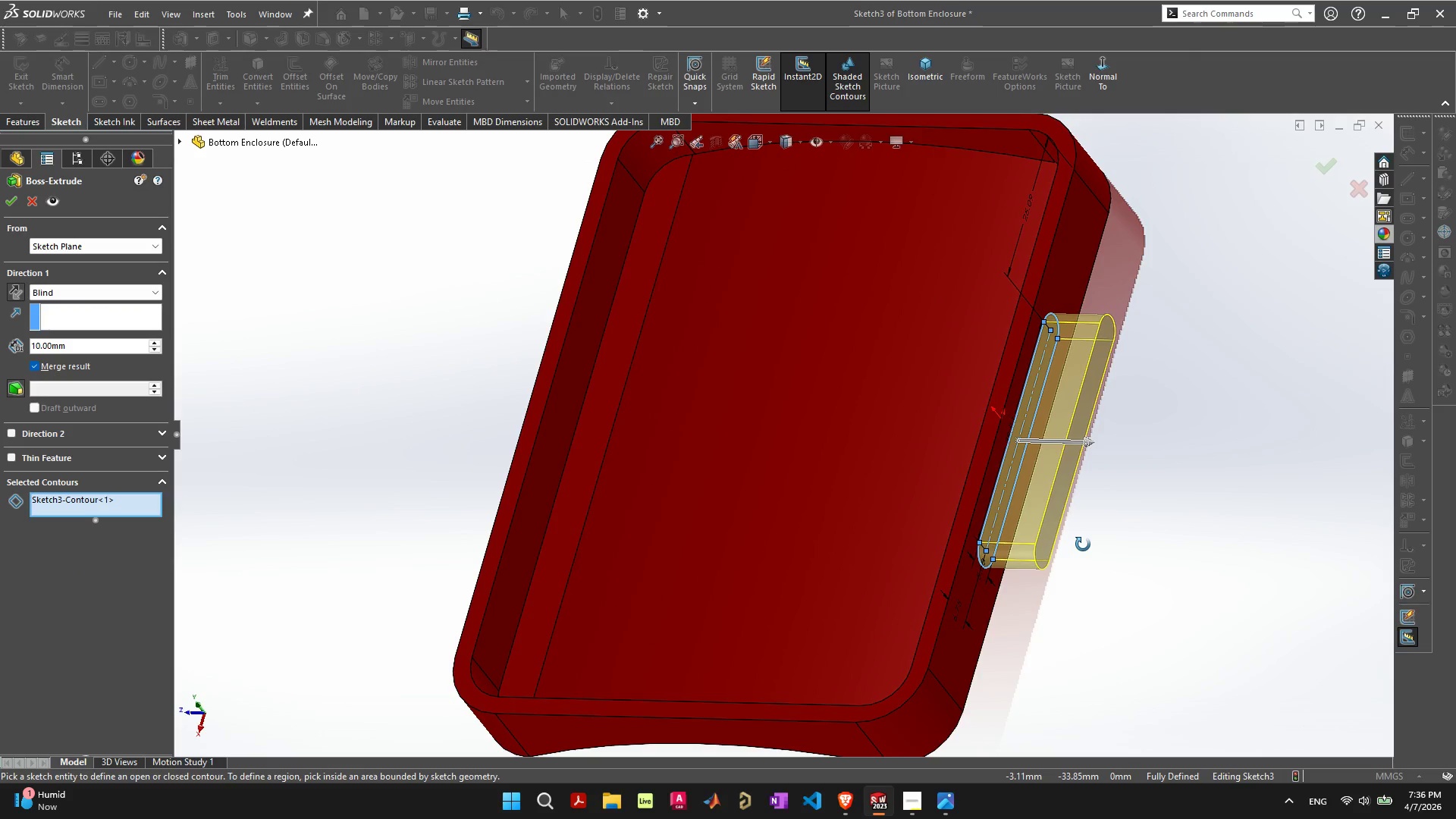 
left_click([13, 201])
 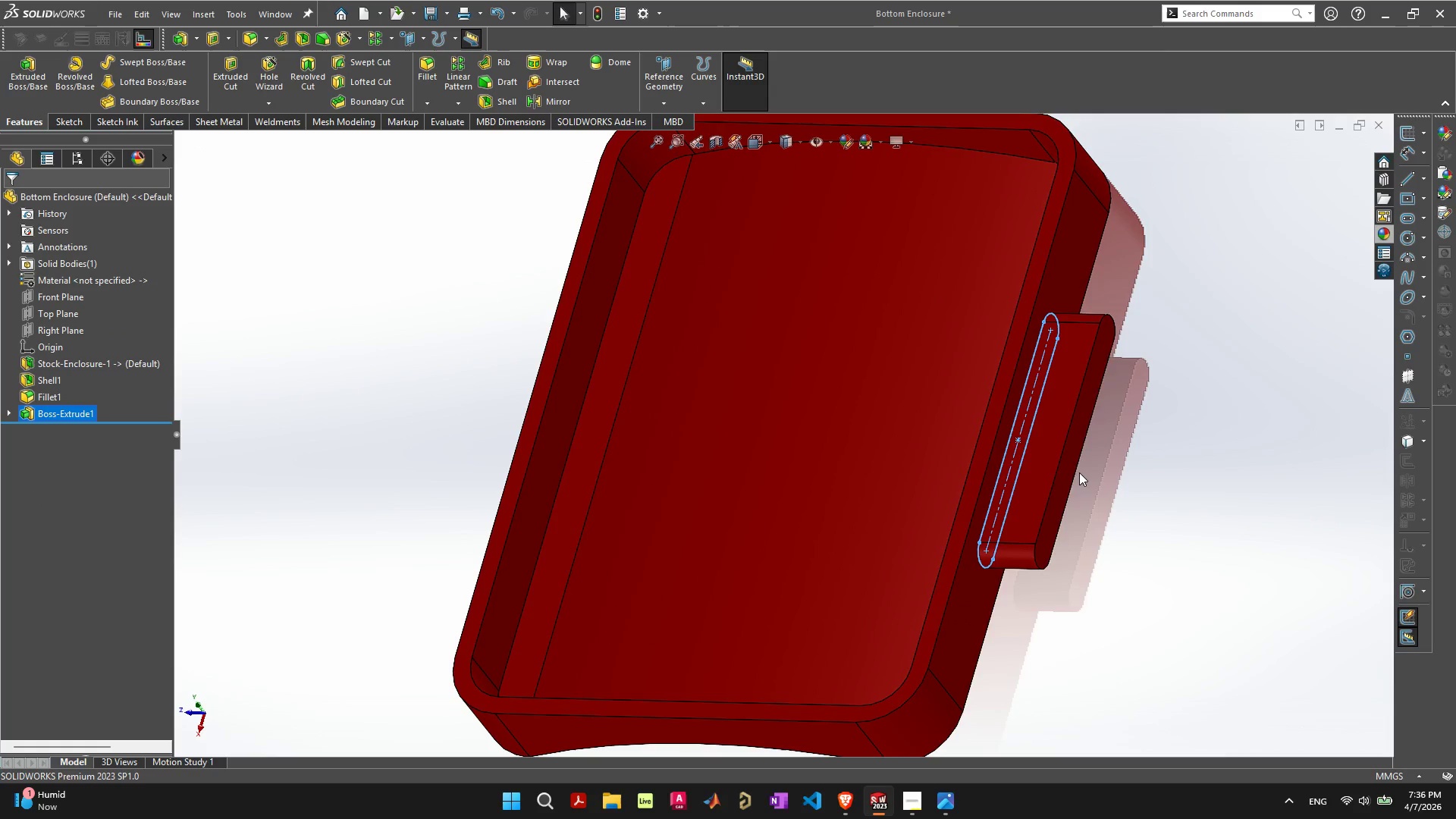 
left_click([1066, 460])
 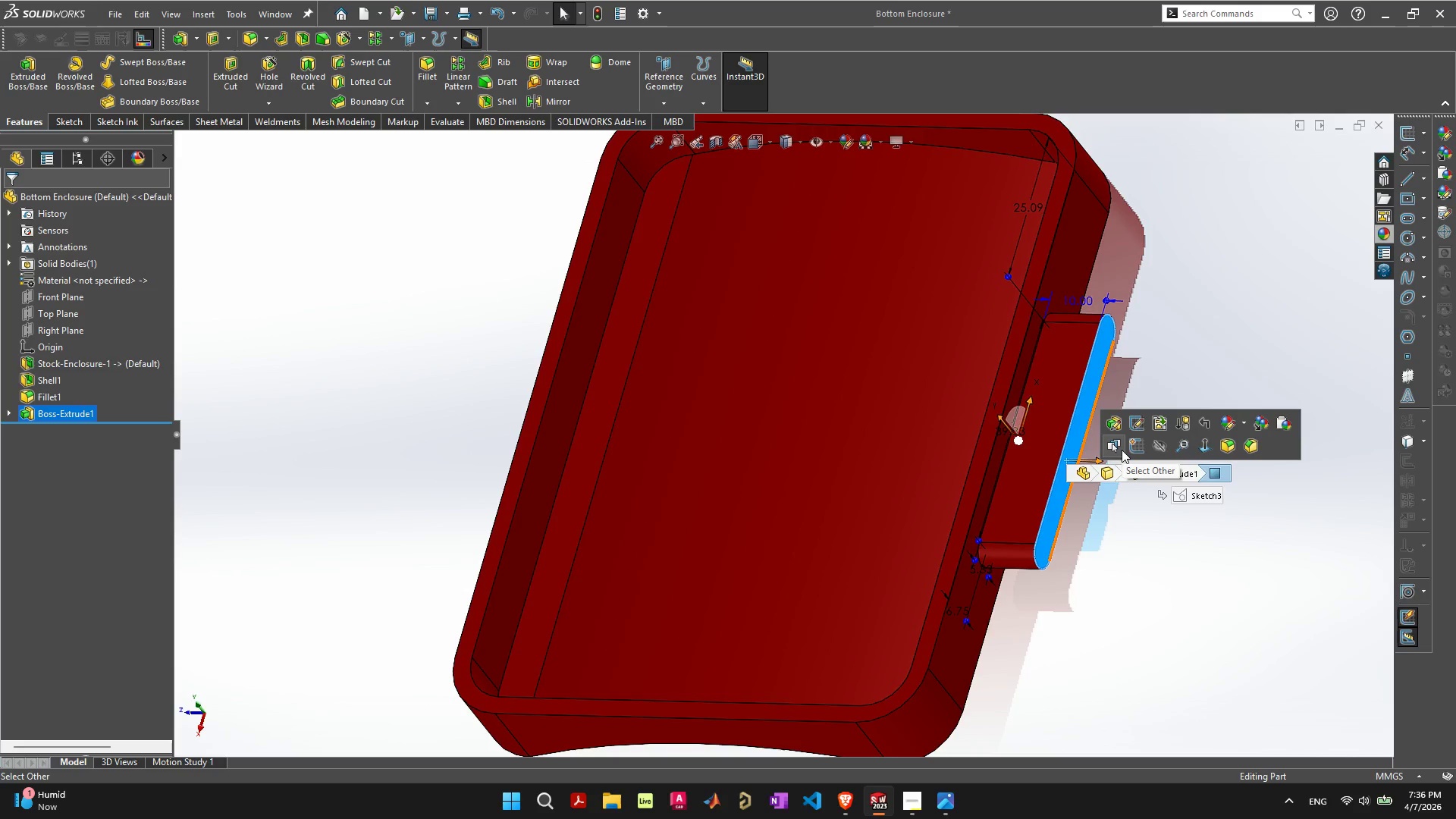 
left_click([1134, 444])
 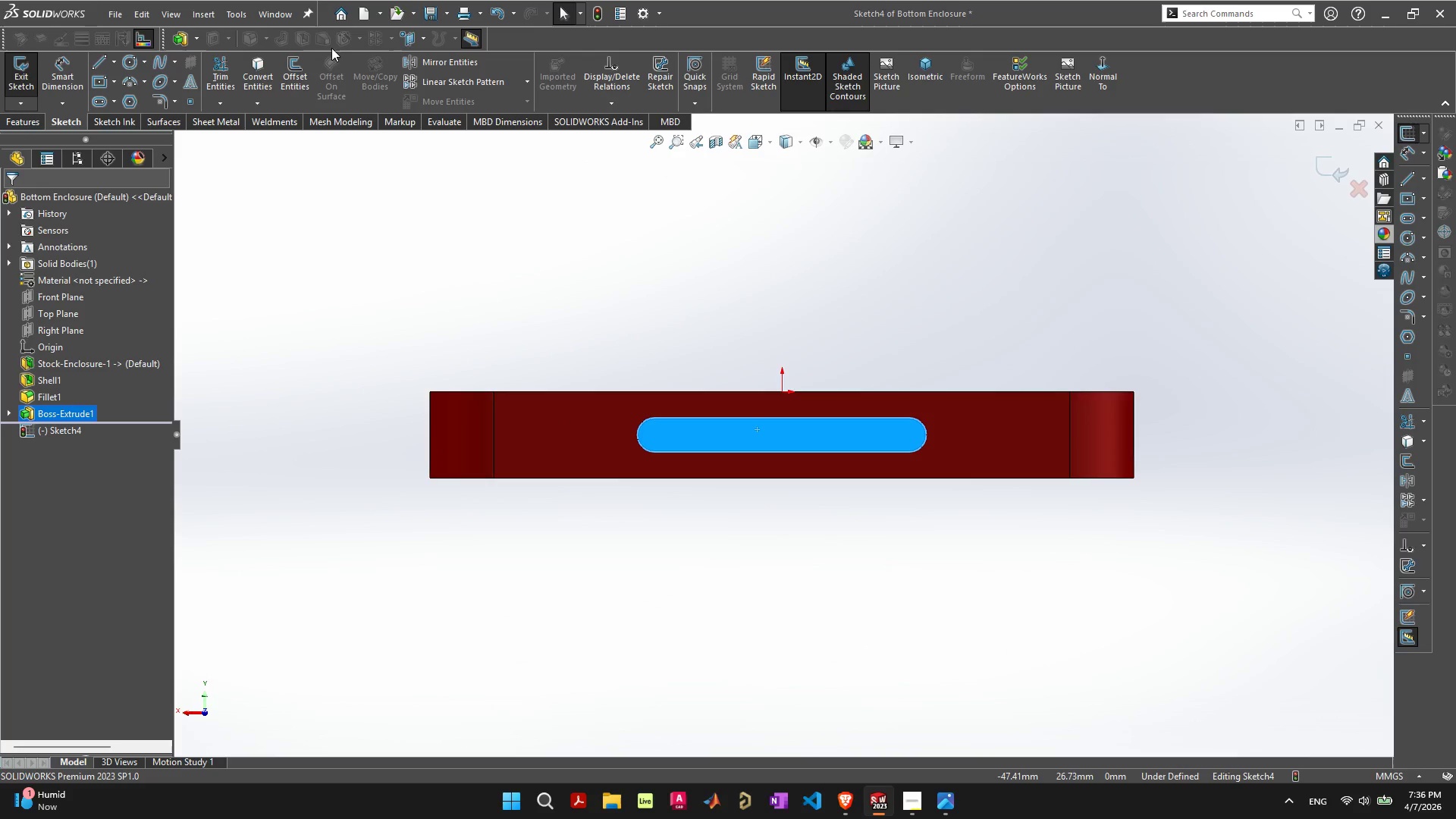 
left_click([303, 77])
 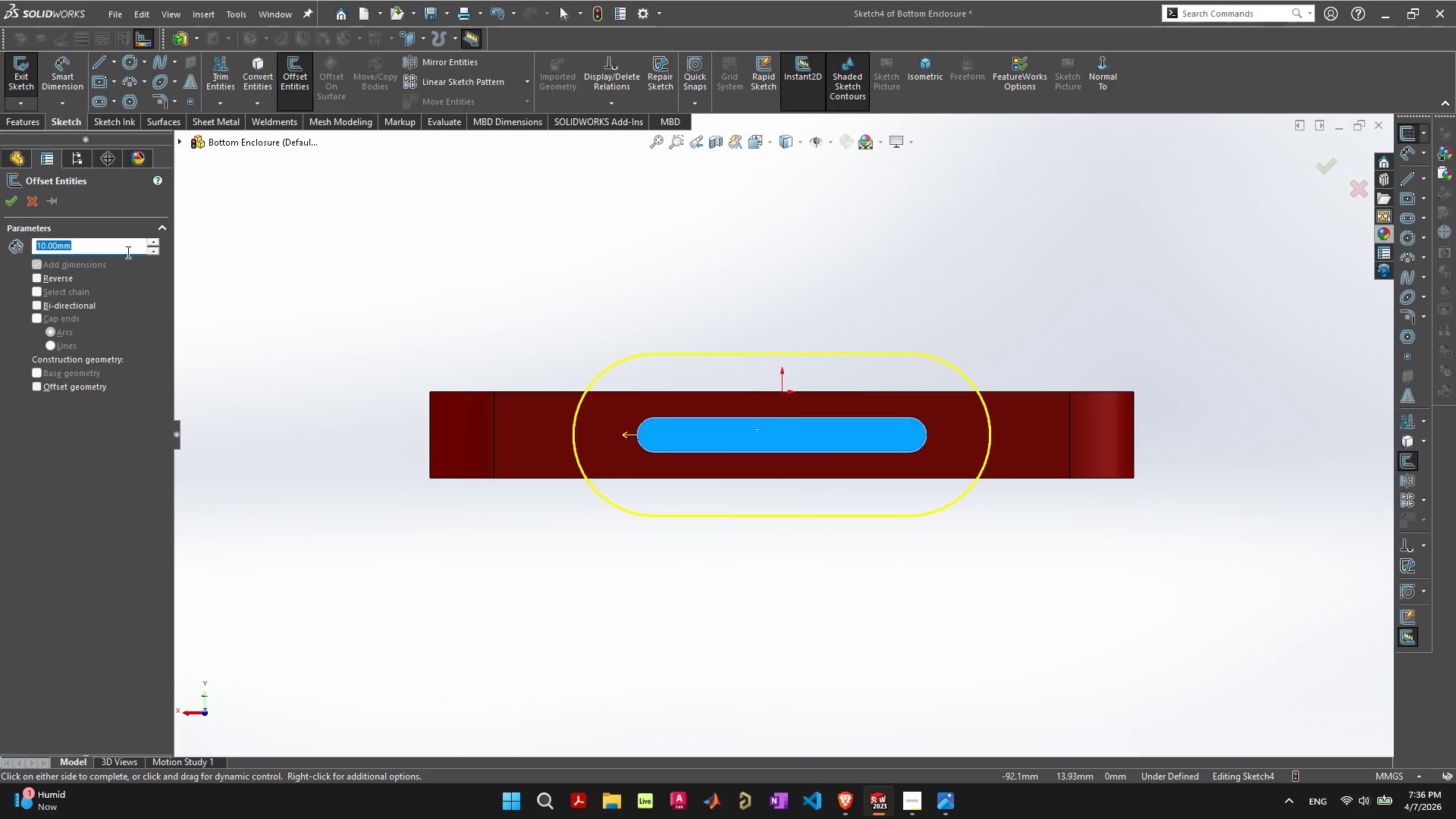 
key(3)
 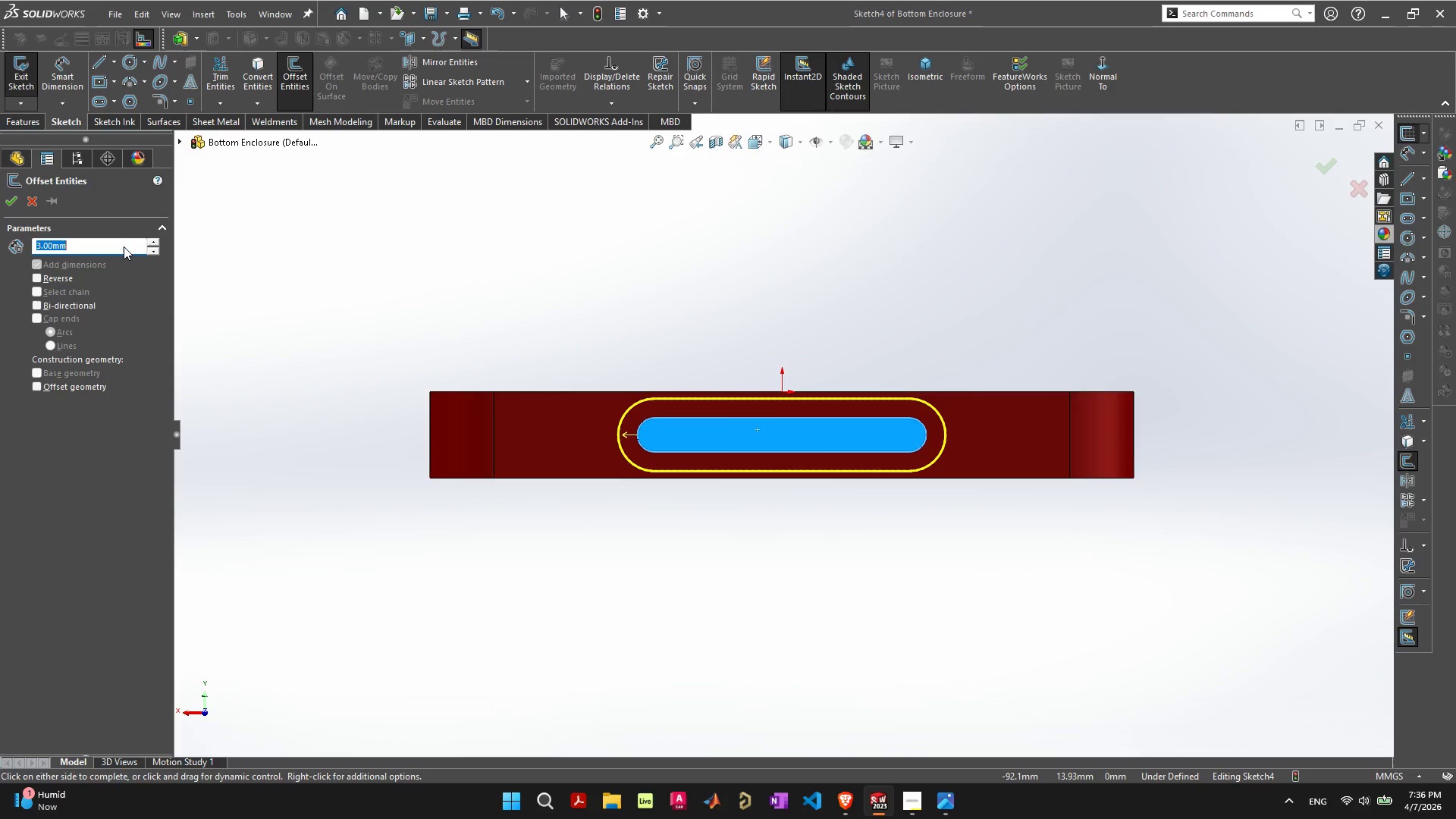 
key(Enter)
 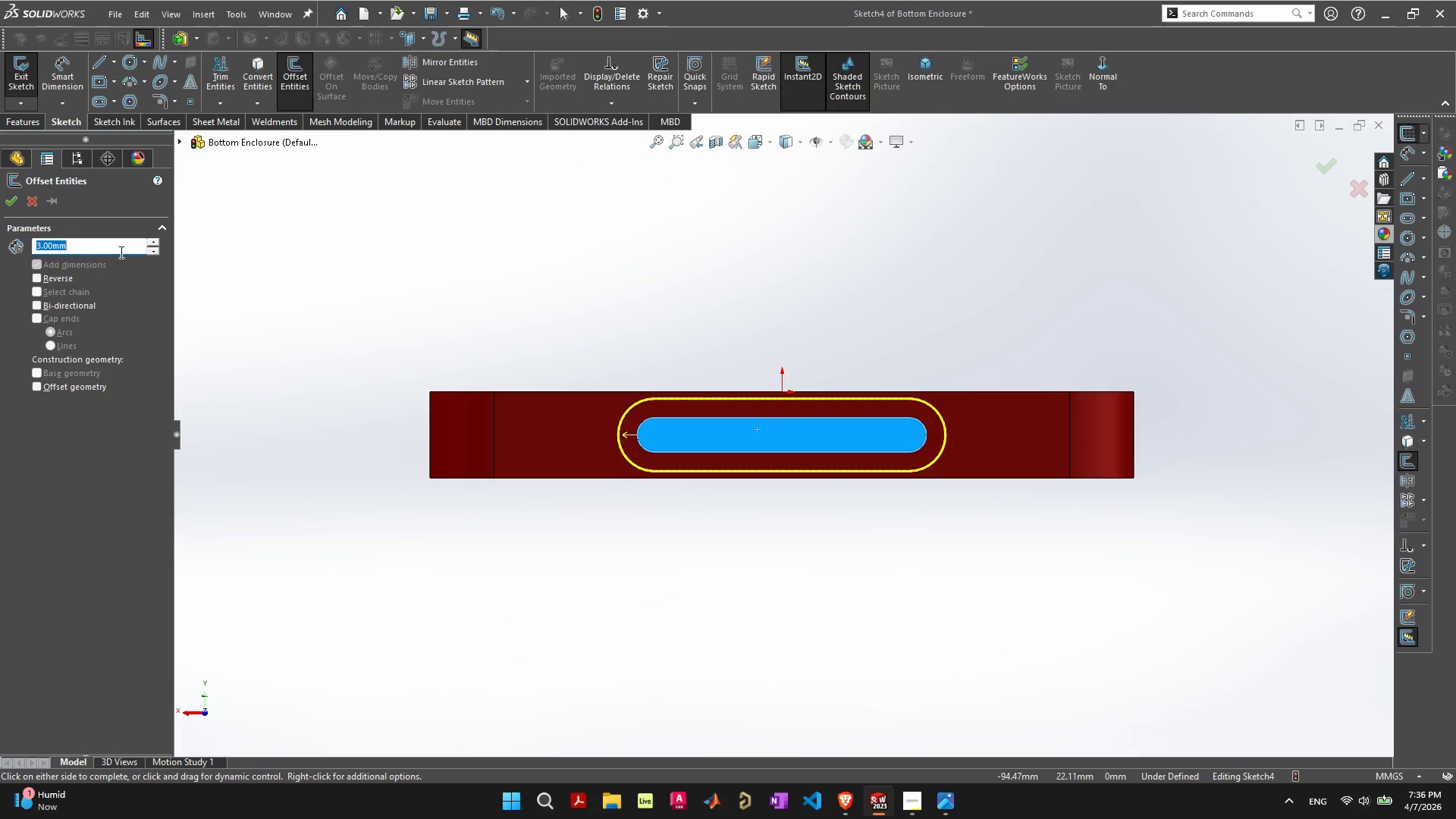 
key(4)
 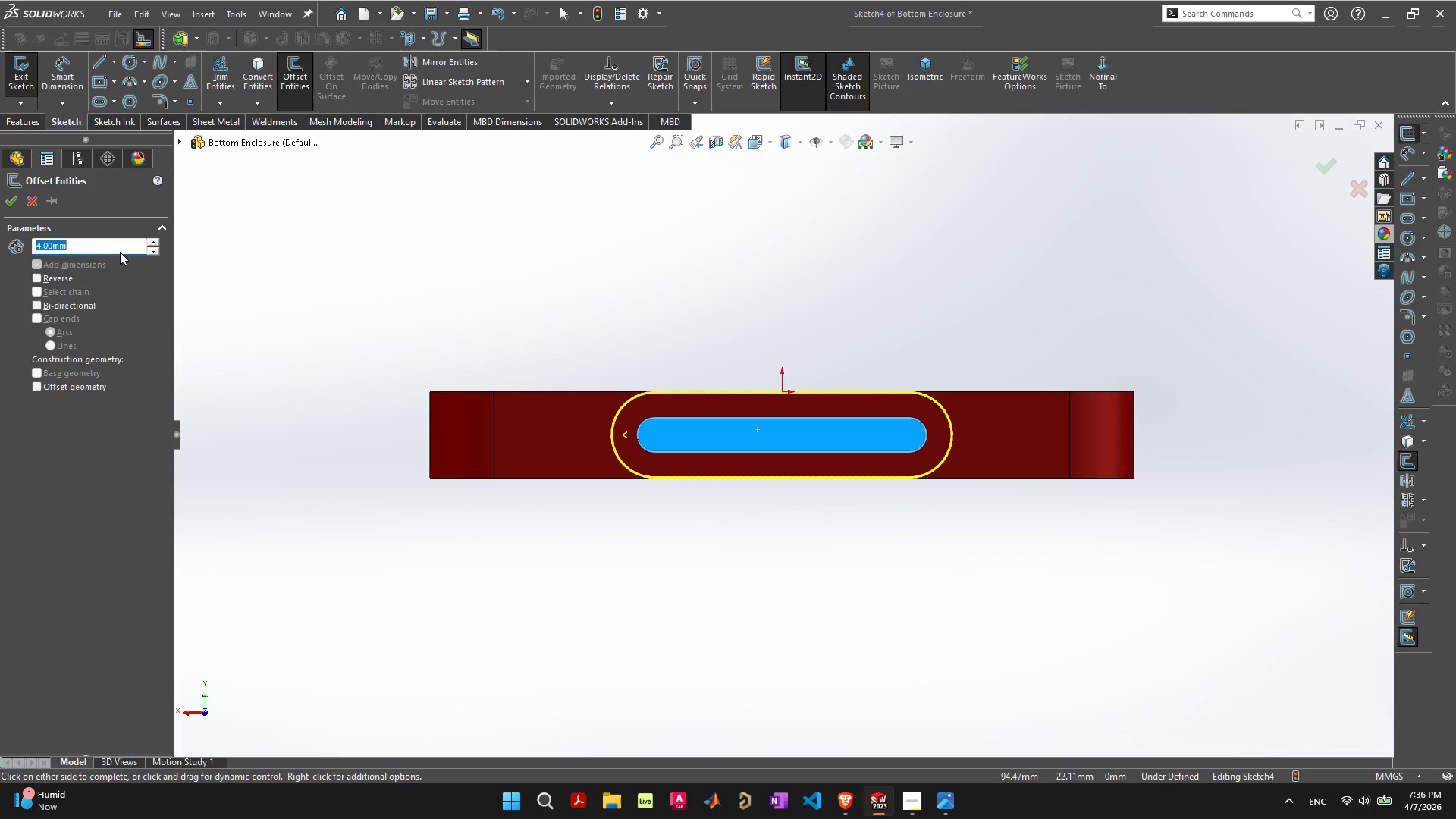 
key(Enter)
 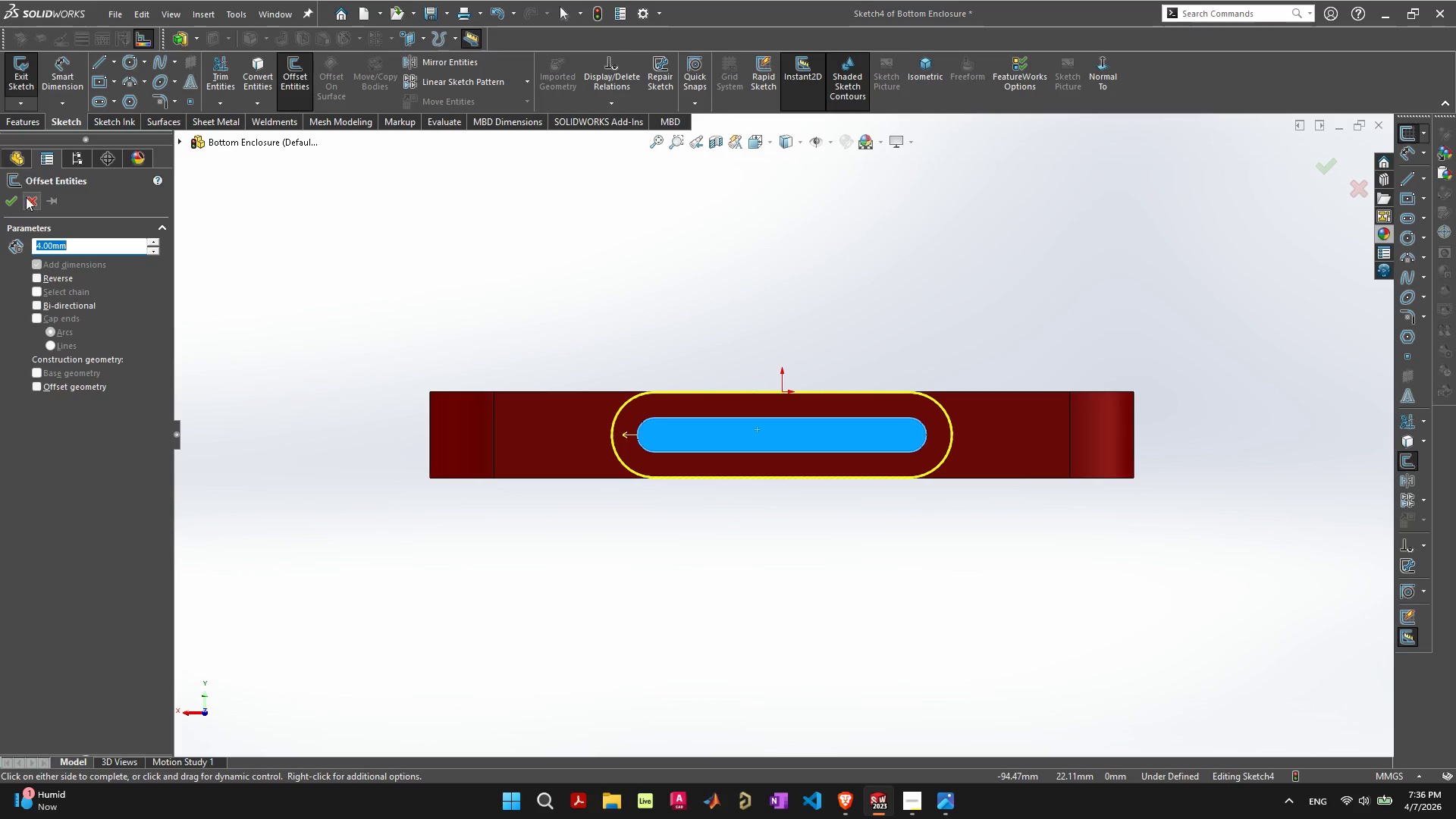 
left_click([17, 201])
 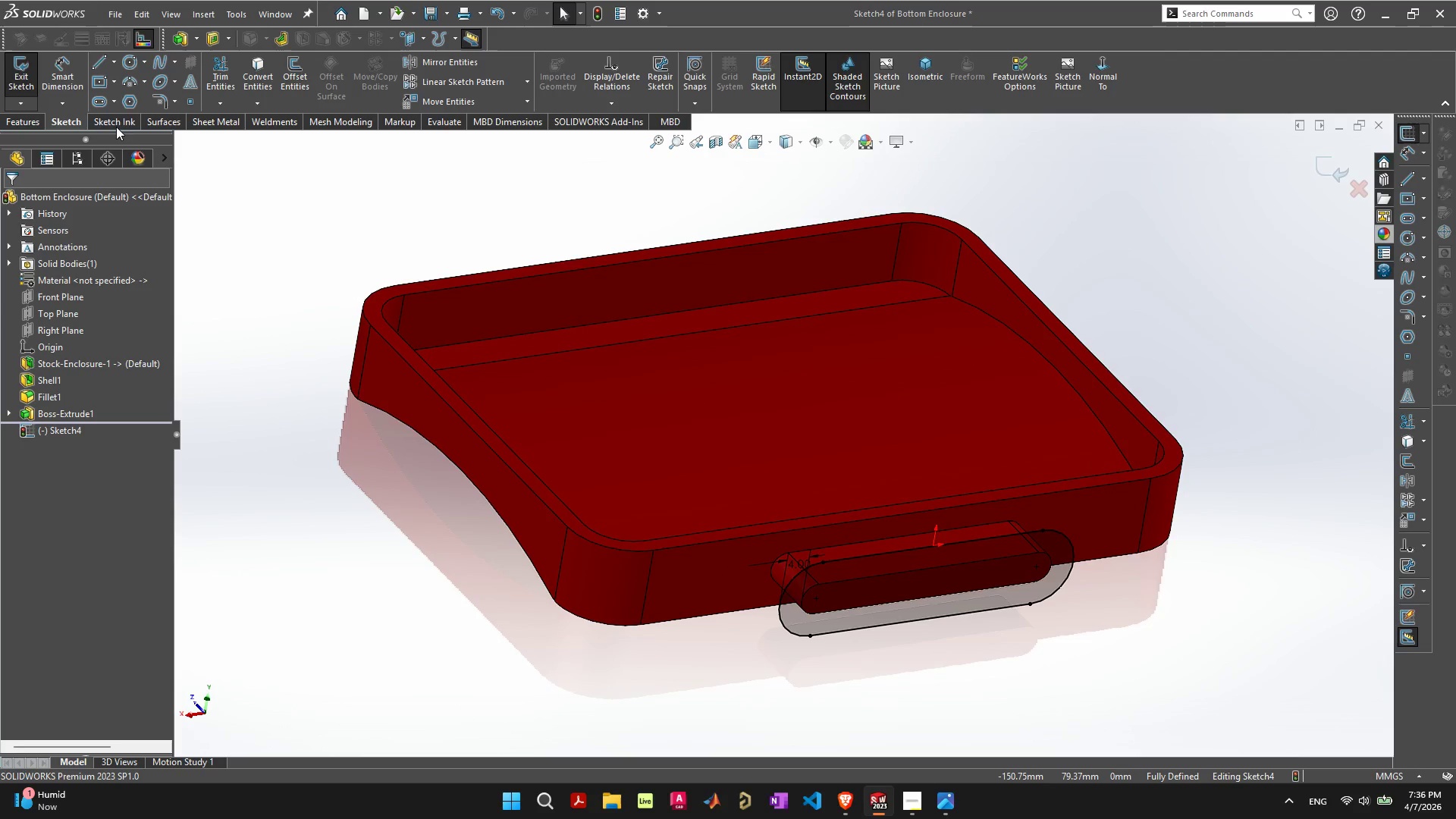 
wait(7.78)
 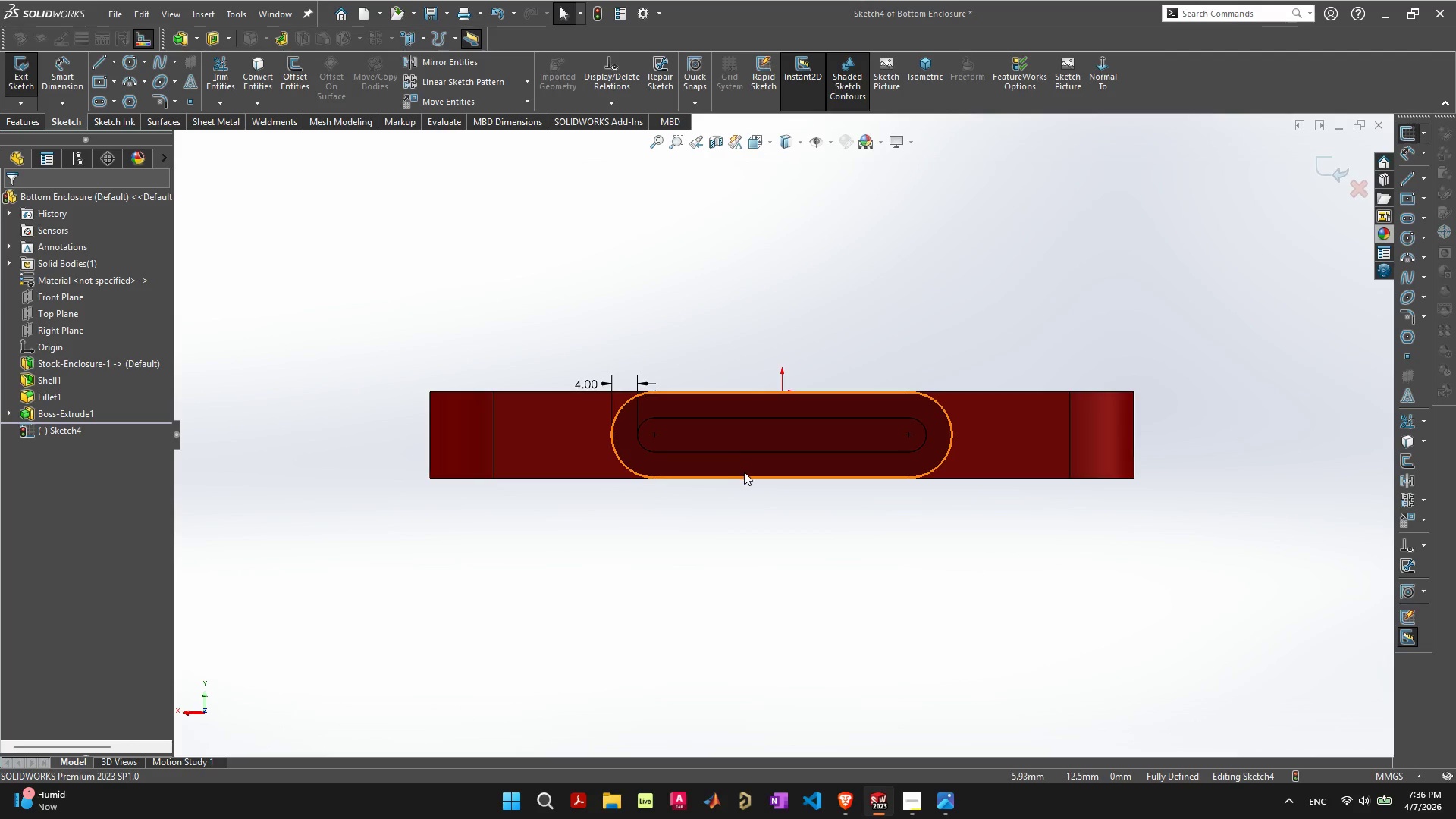 
double_click([29, 85])
 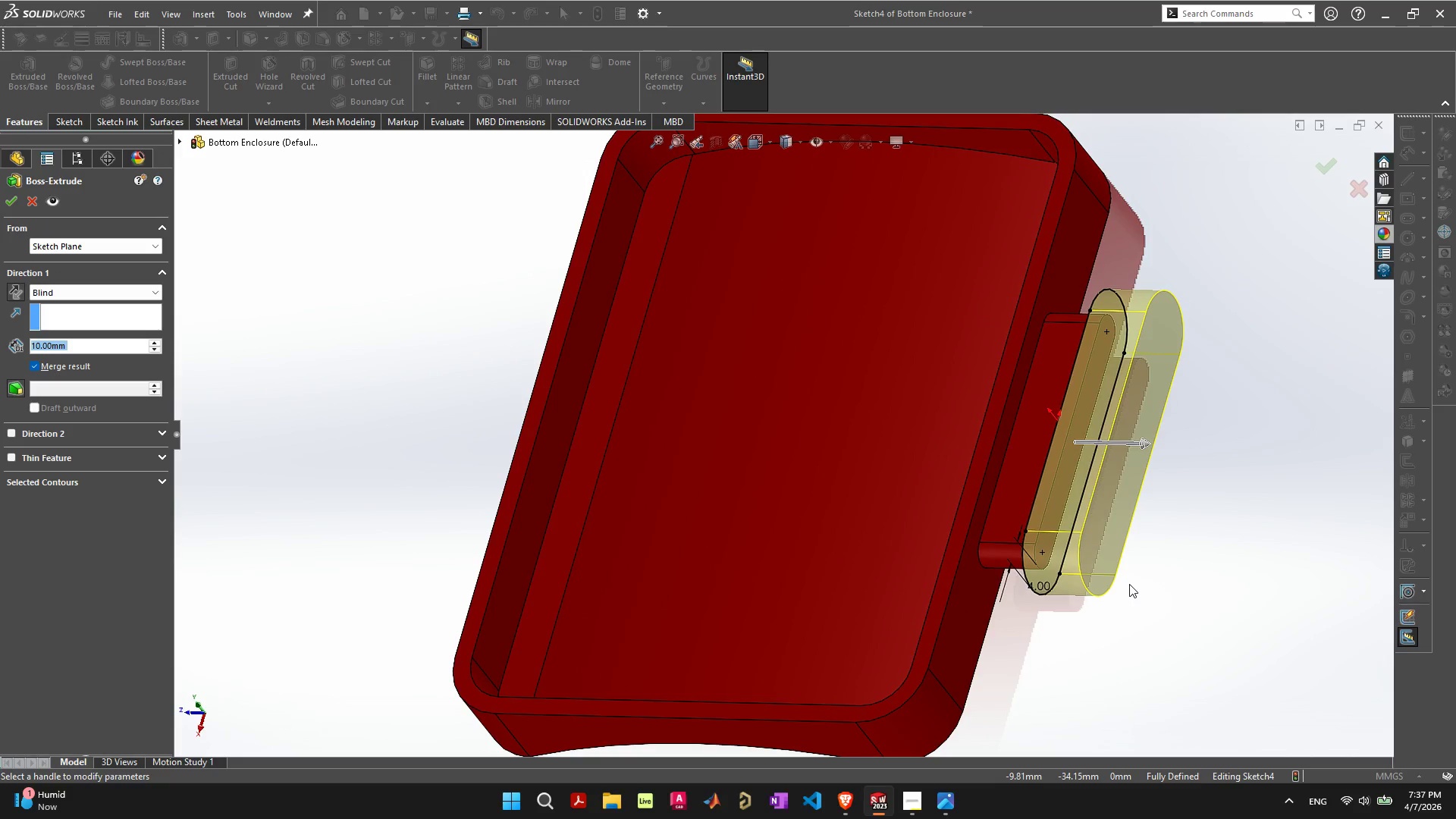 
wait(6.33)
 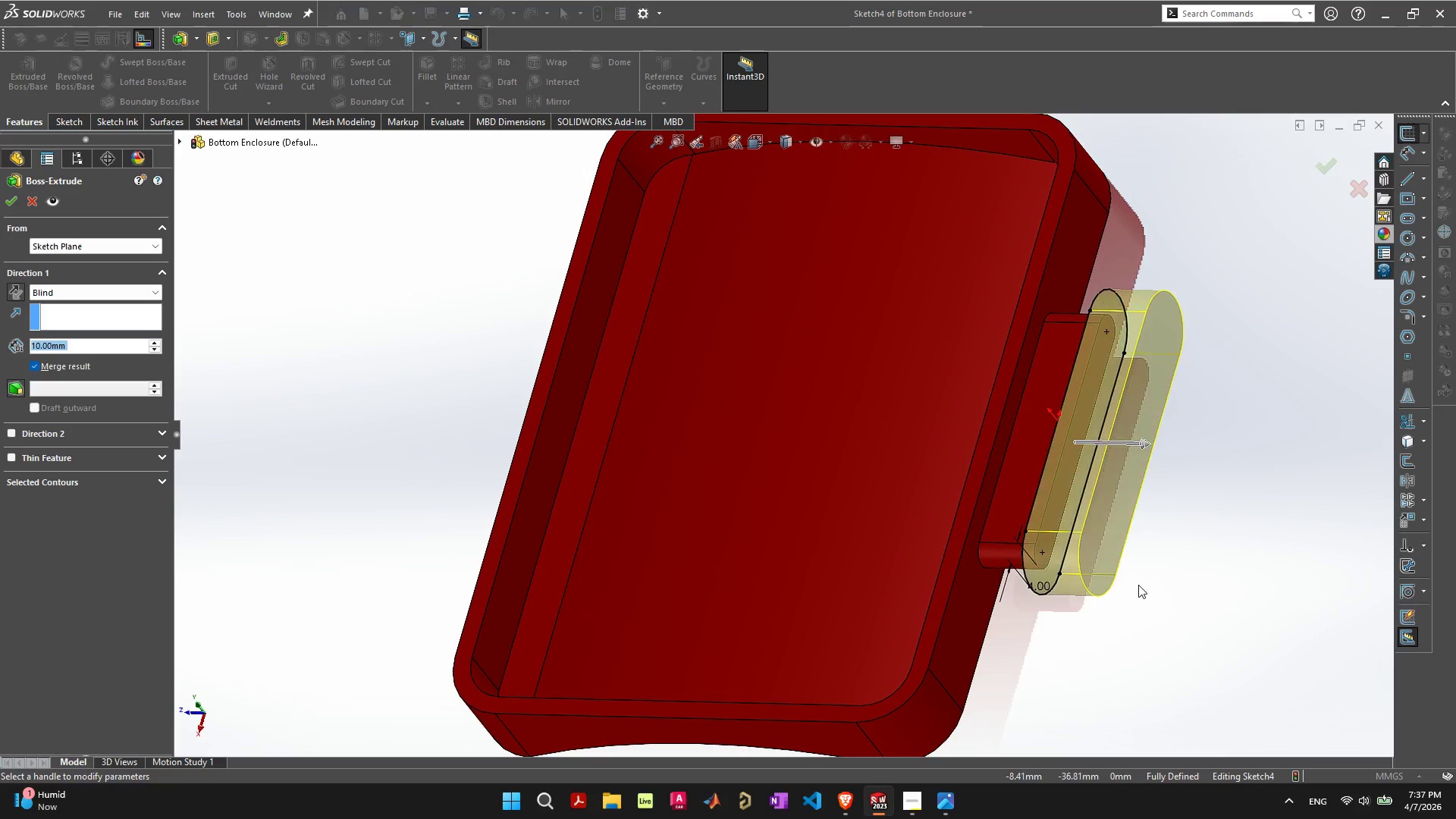 
left_click_drag(start_coordinate=[1147, 442], to_coordinate=[1078, 442])
 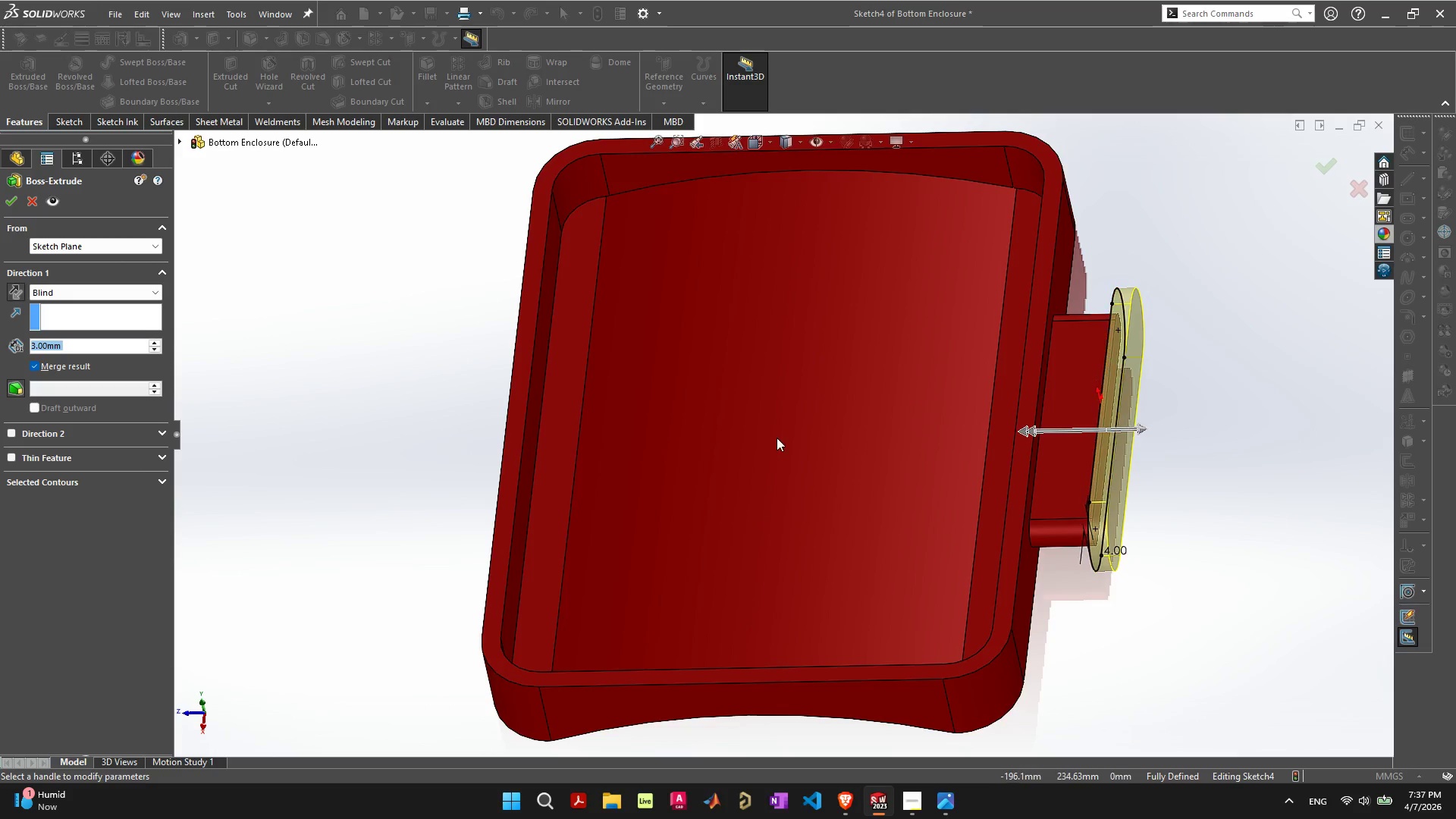 
wait(7.64)
 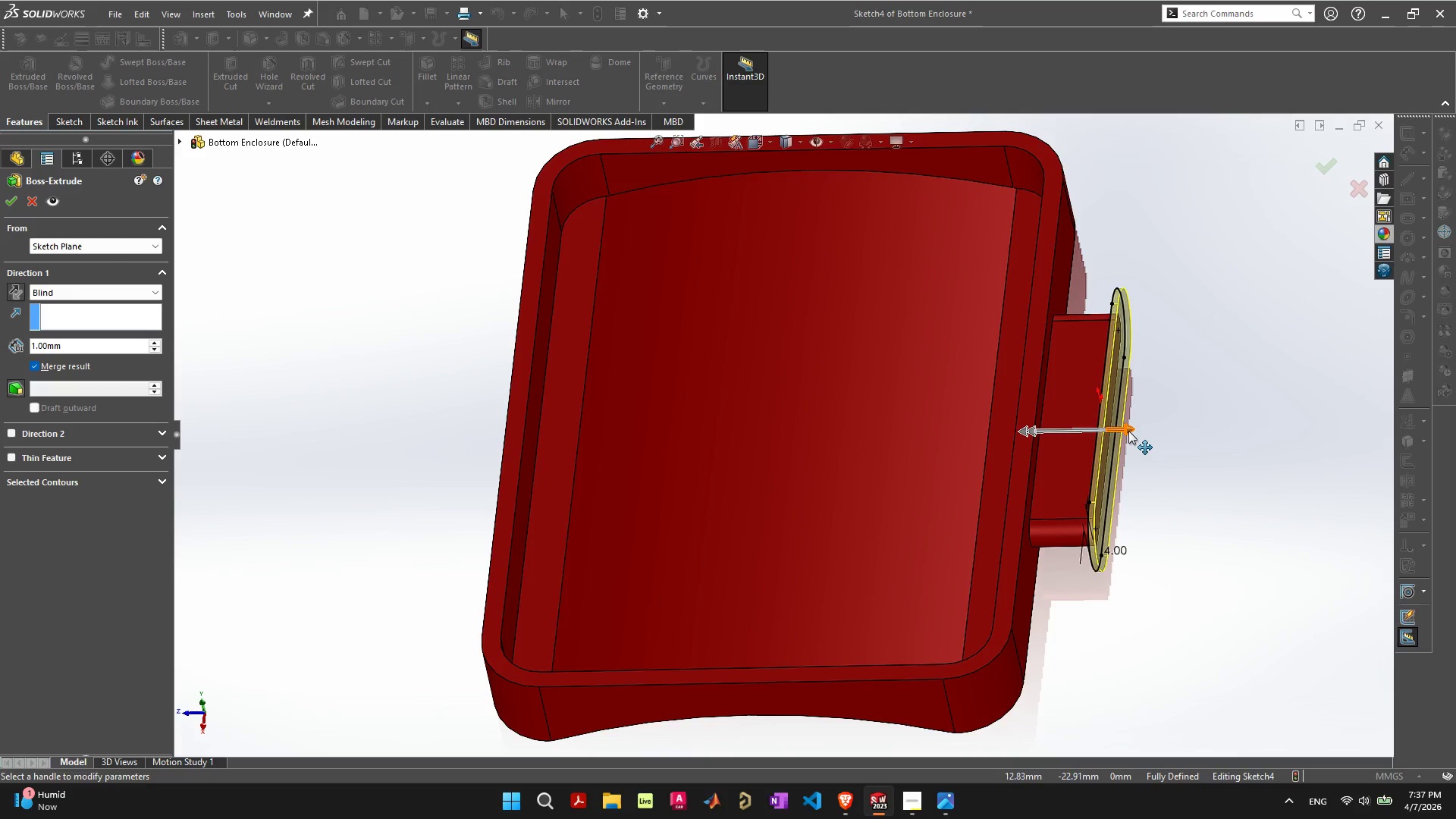 
left_click([1196, 557])
 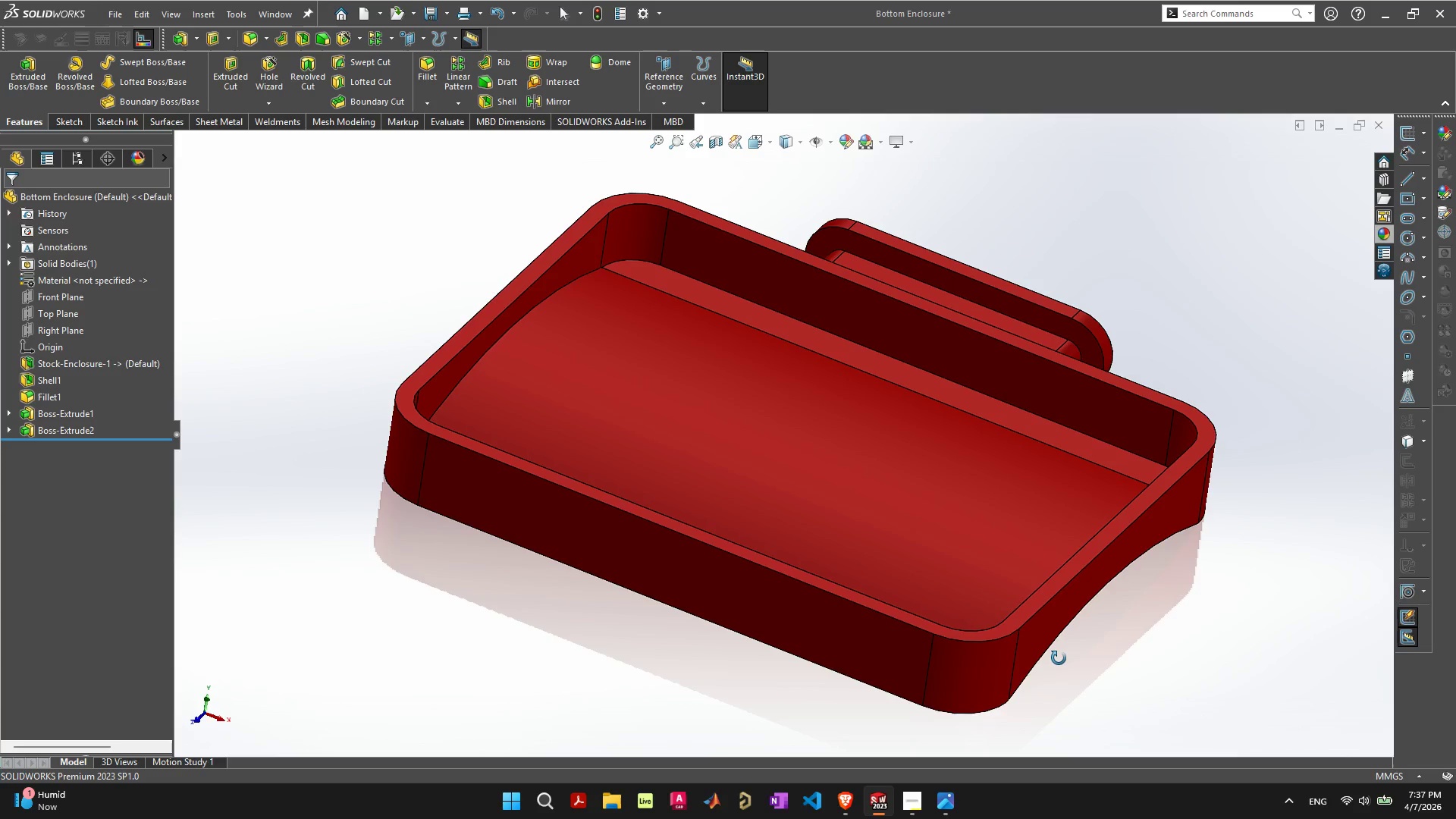 
wait(7.7)
 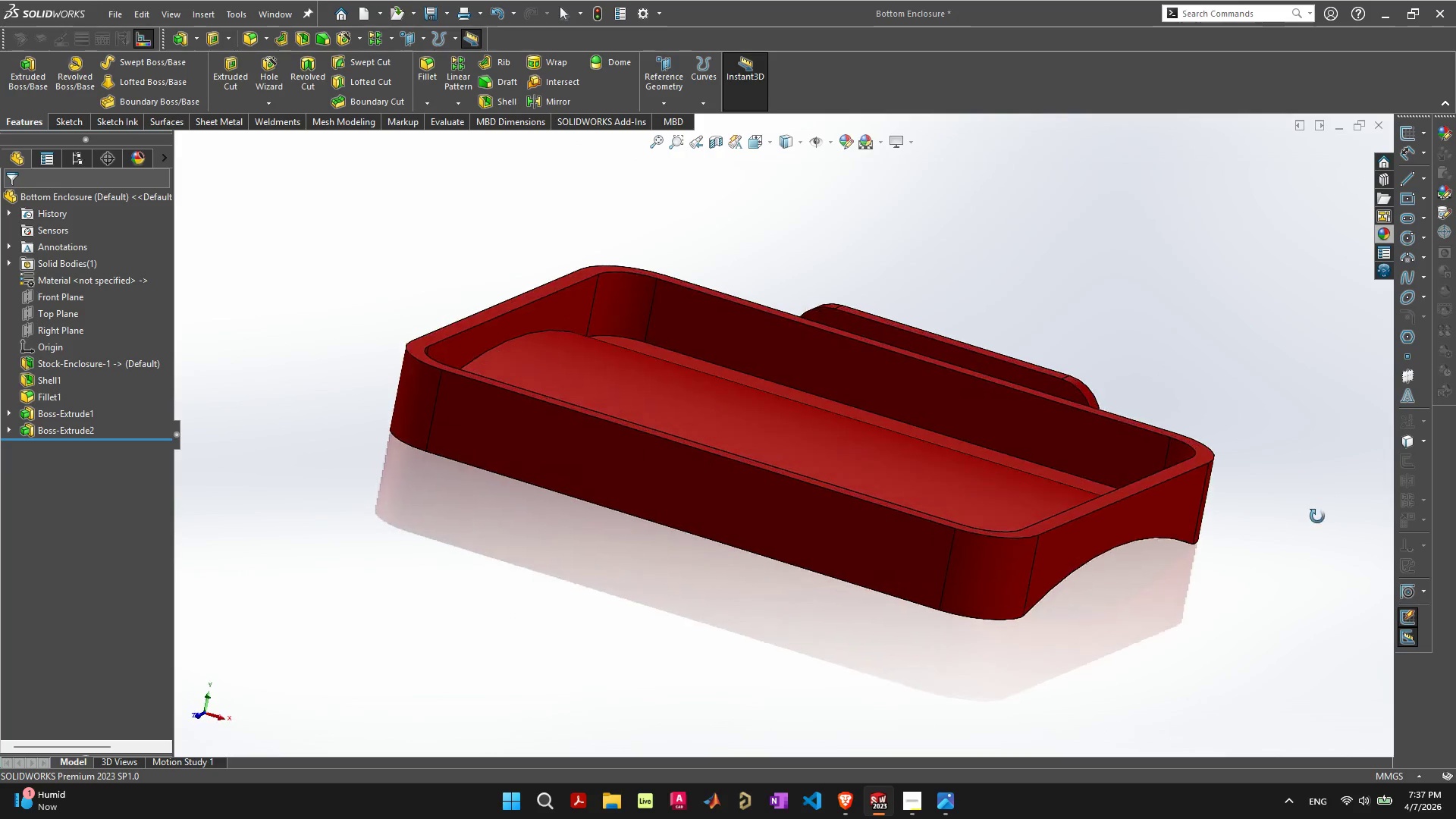 
key(Control+ControlLeft)
 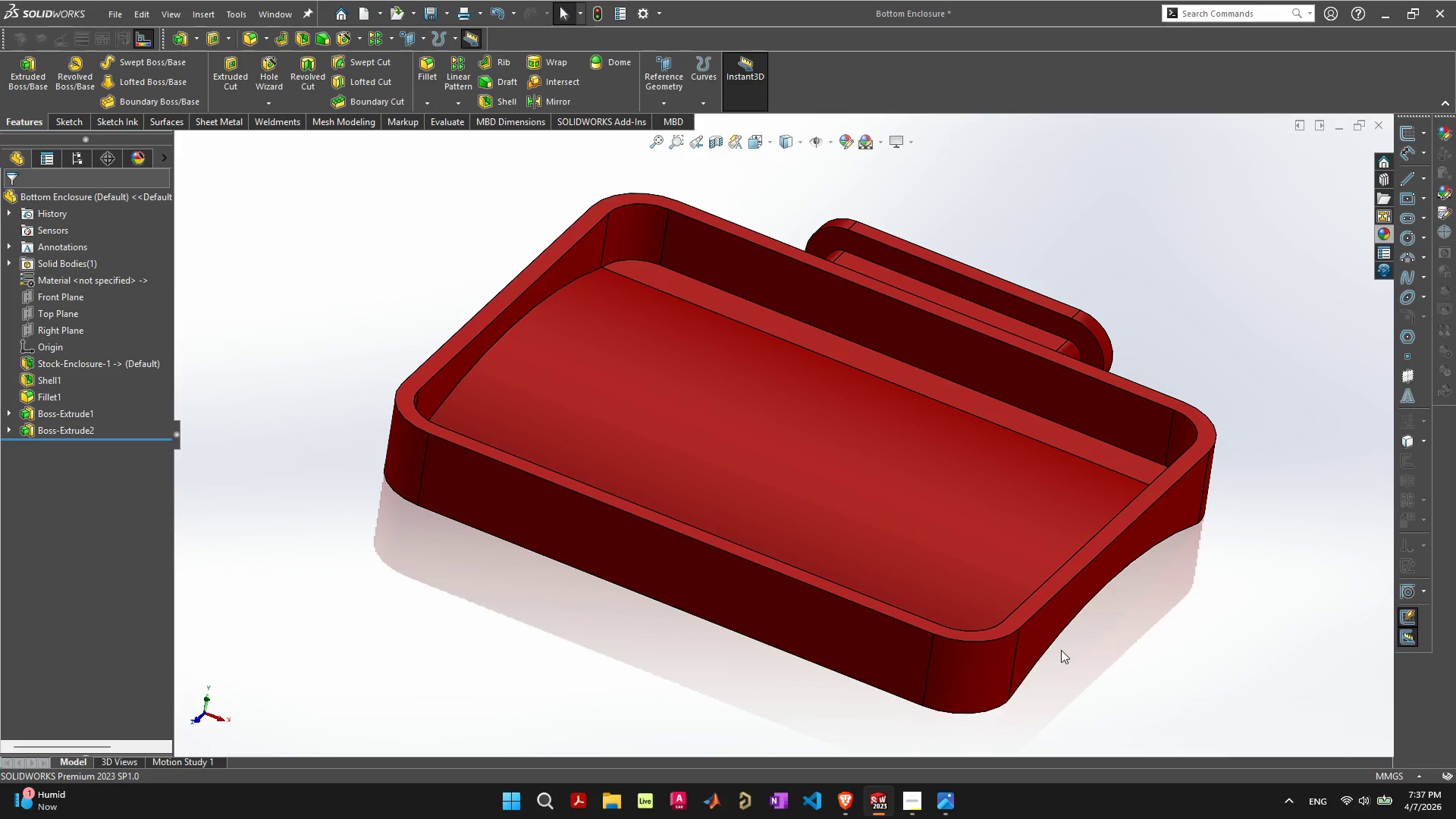 
key(Control+S)
 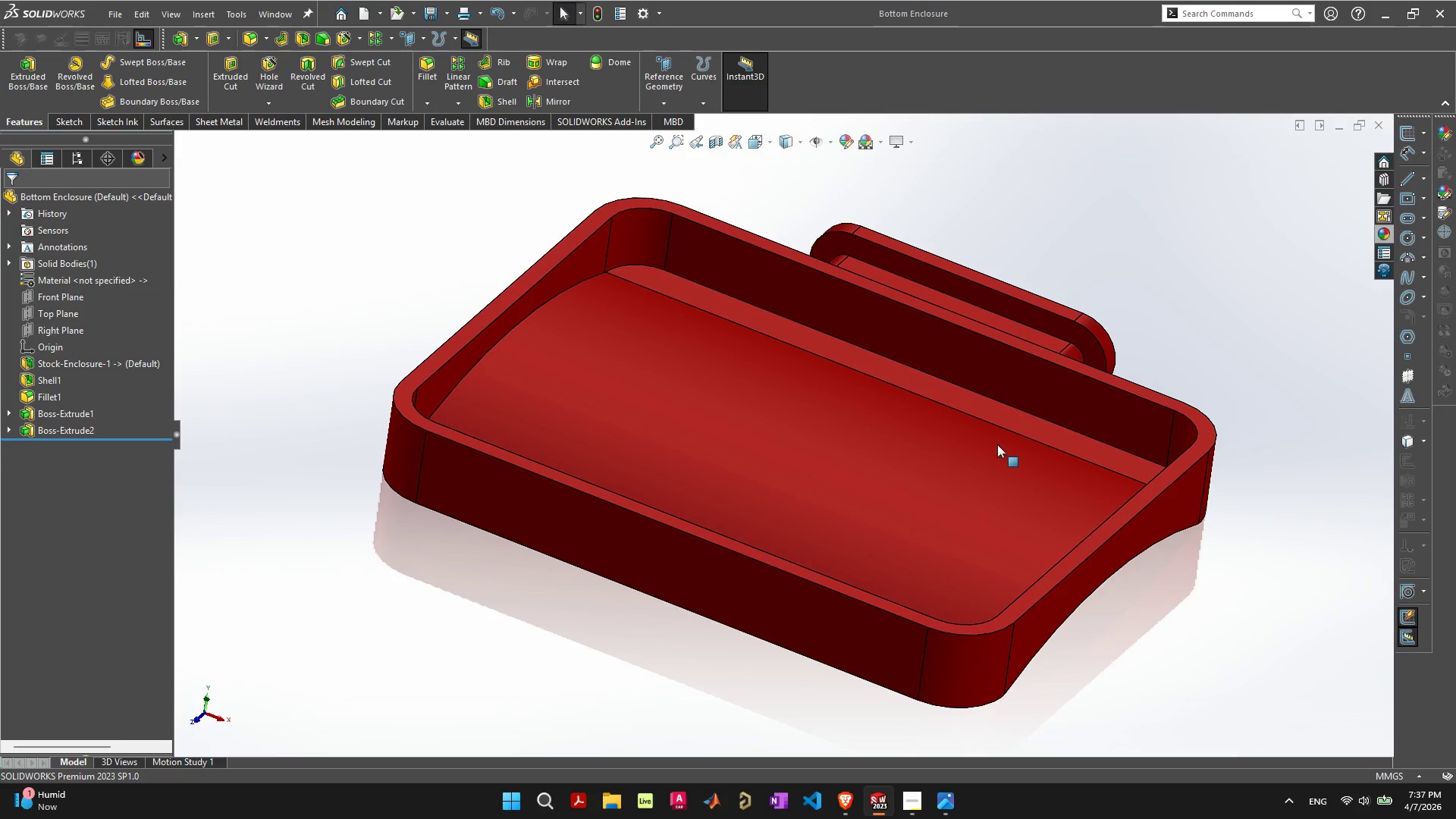 
left_click([646, 276])
 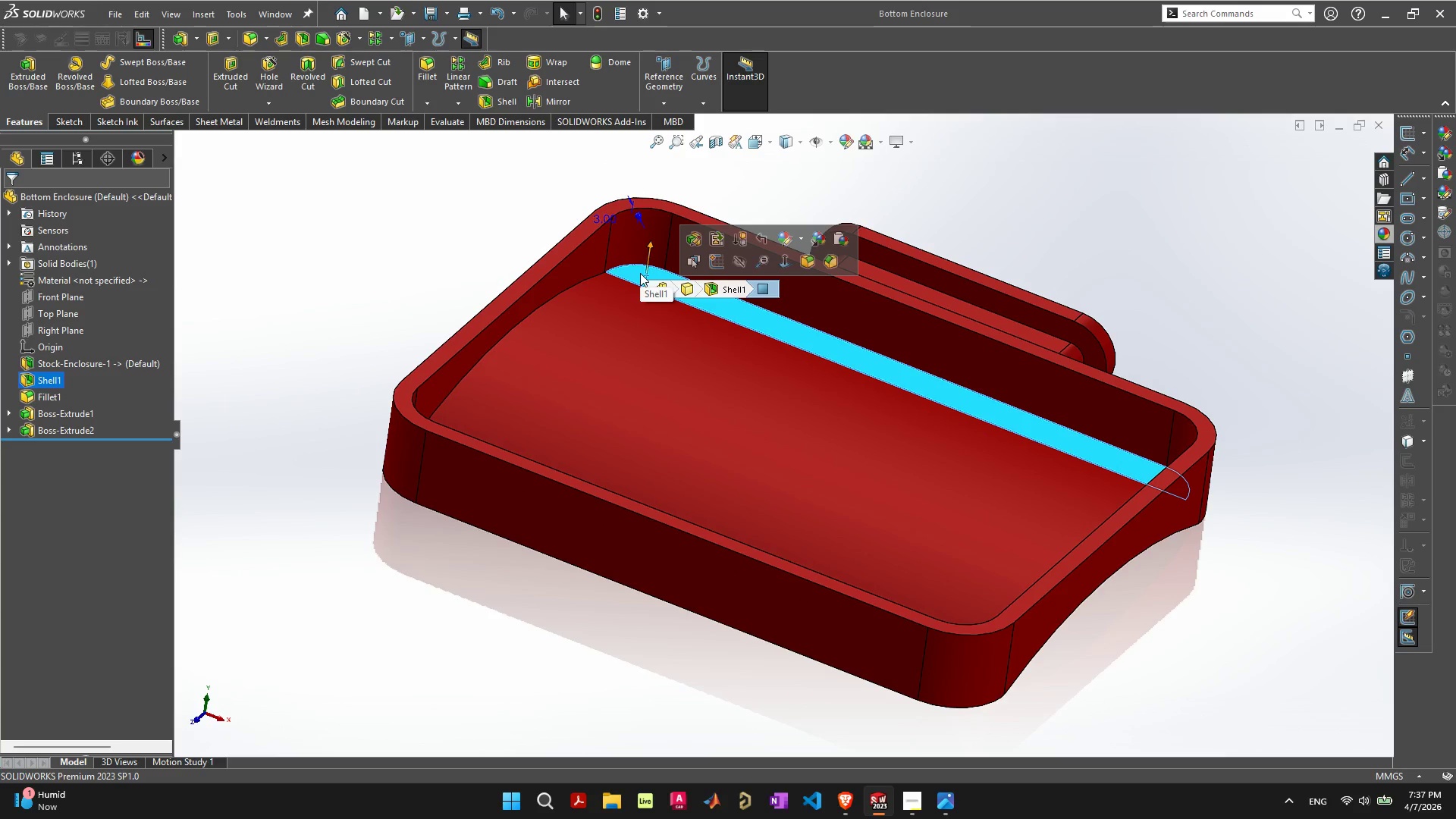 
left_click([714, 257])
 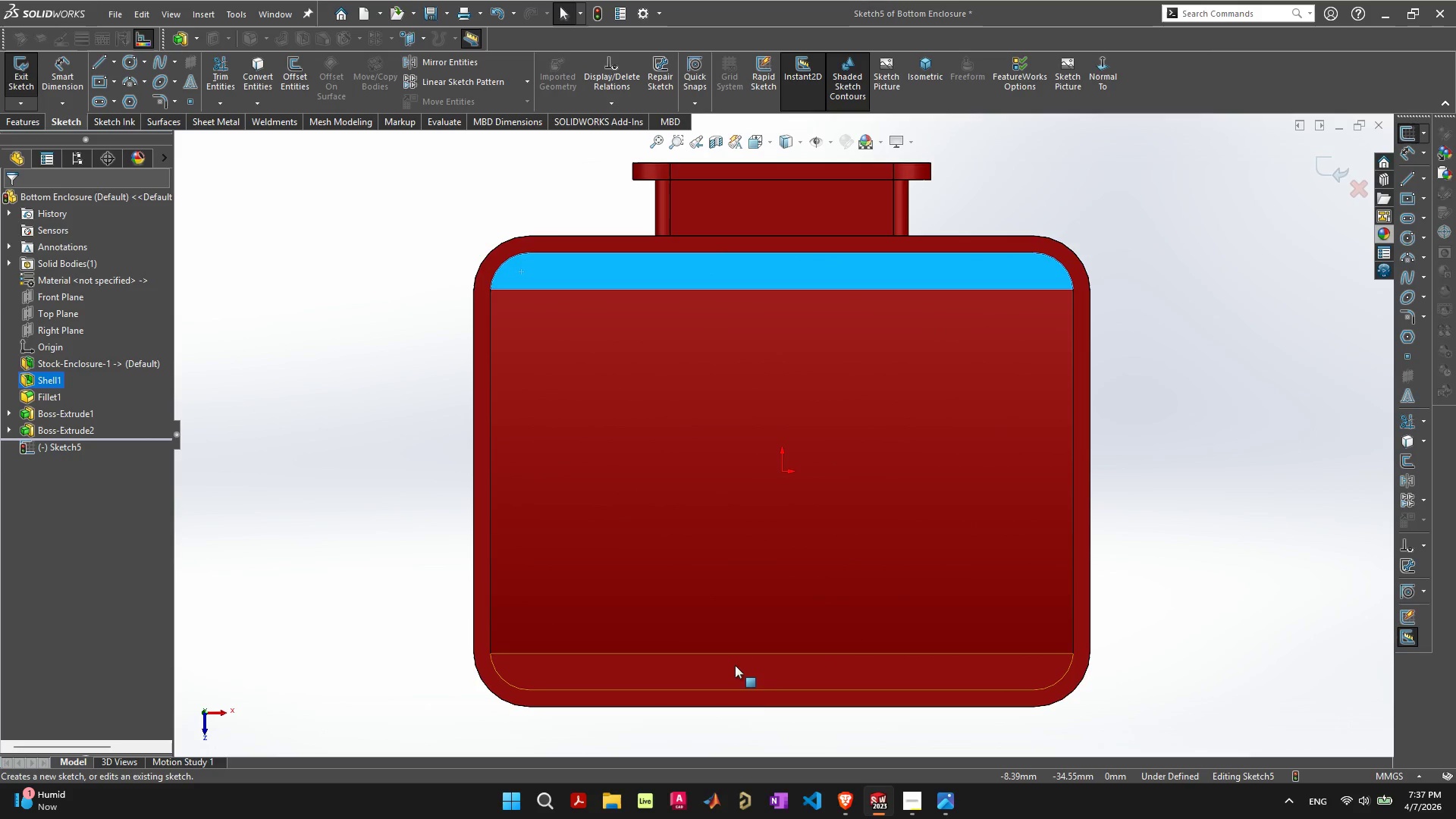 
wait(6.14)
 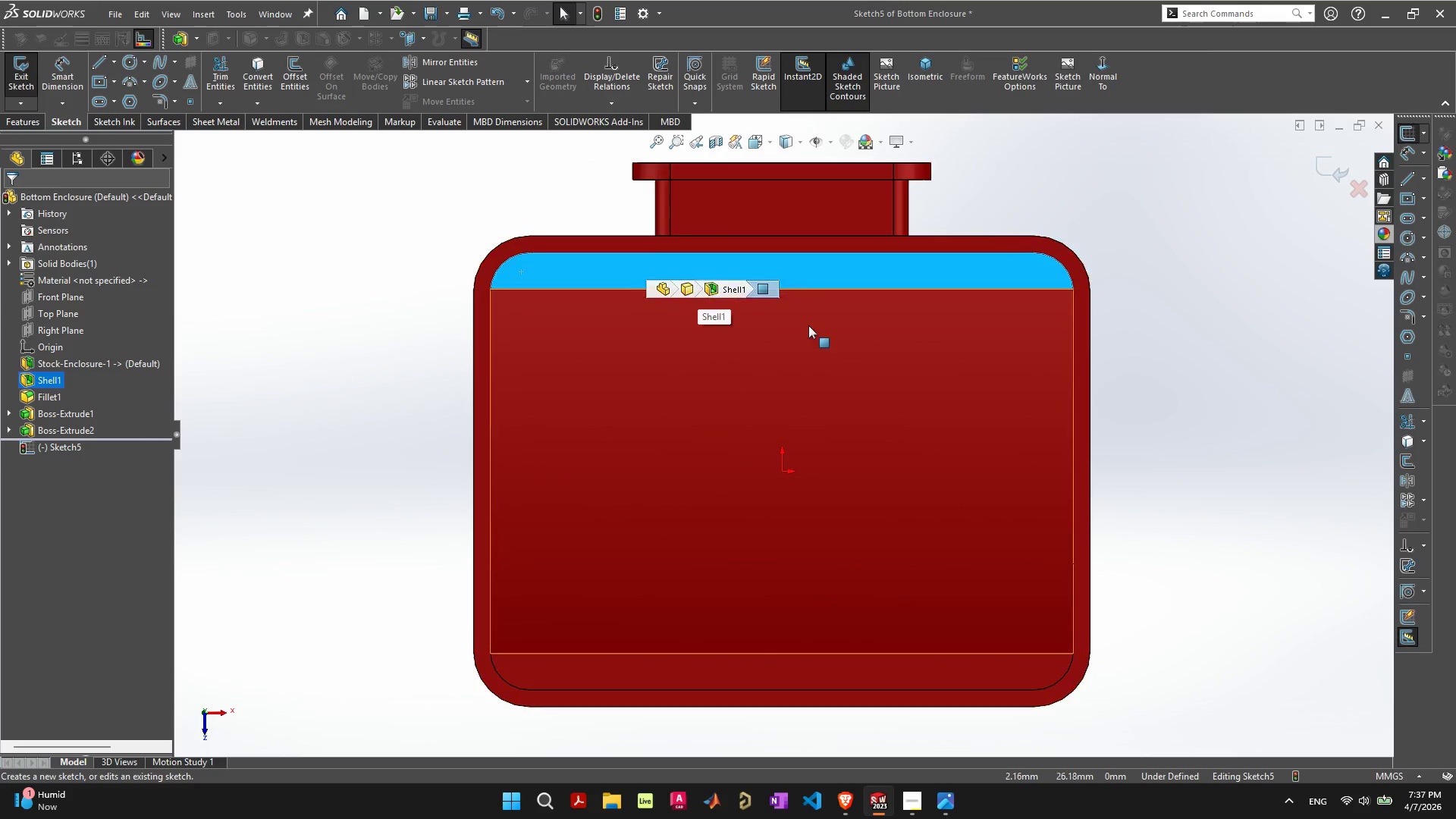 
key(Escape)
 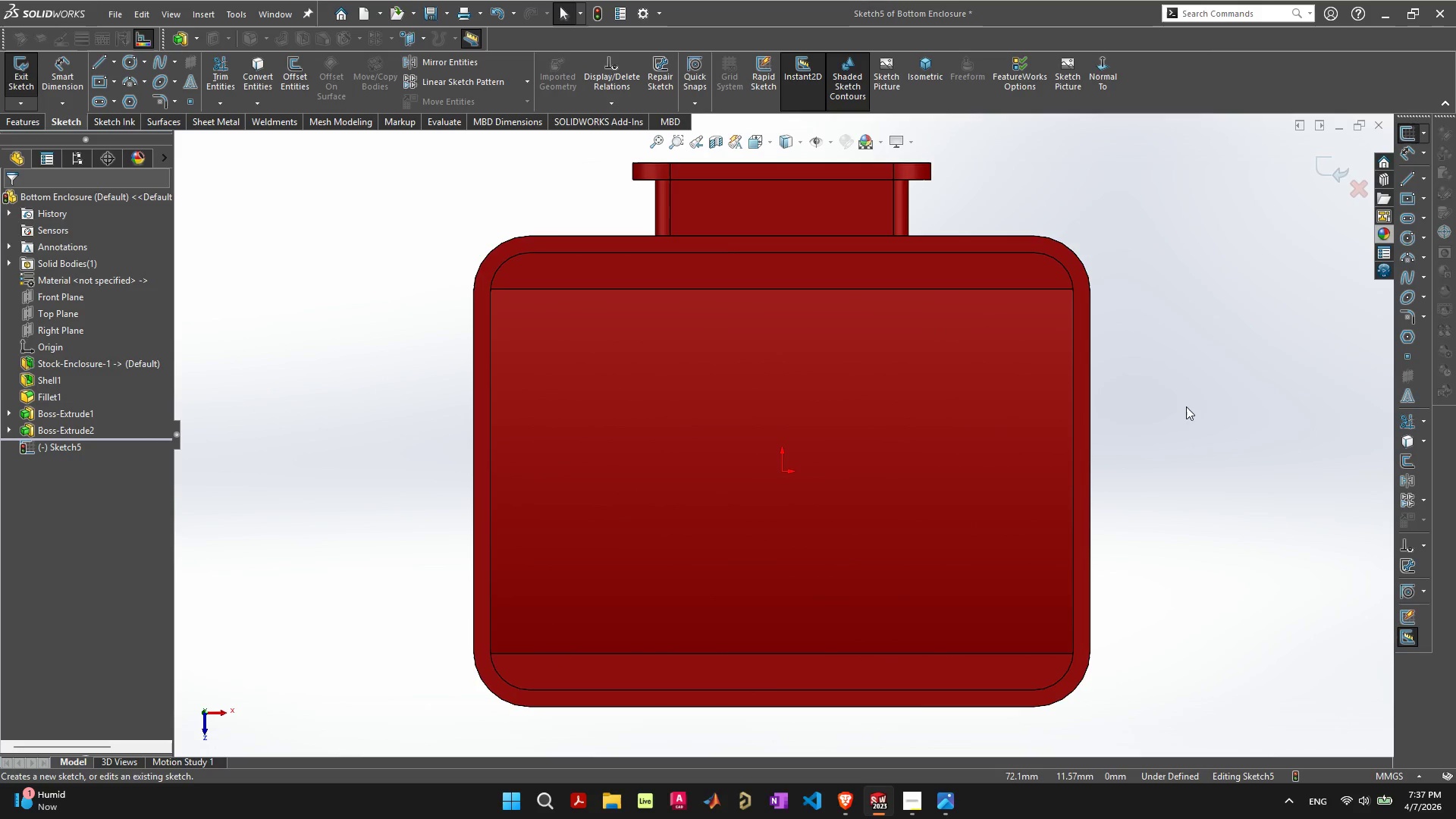 
left_click([1266, 349])
 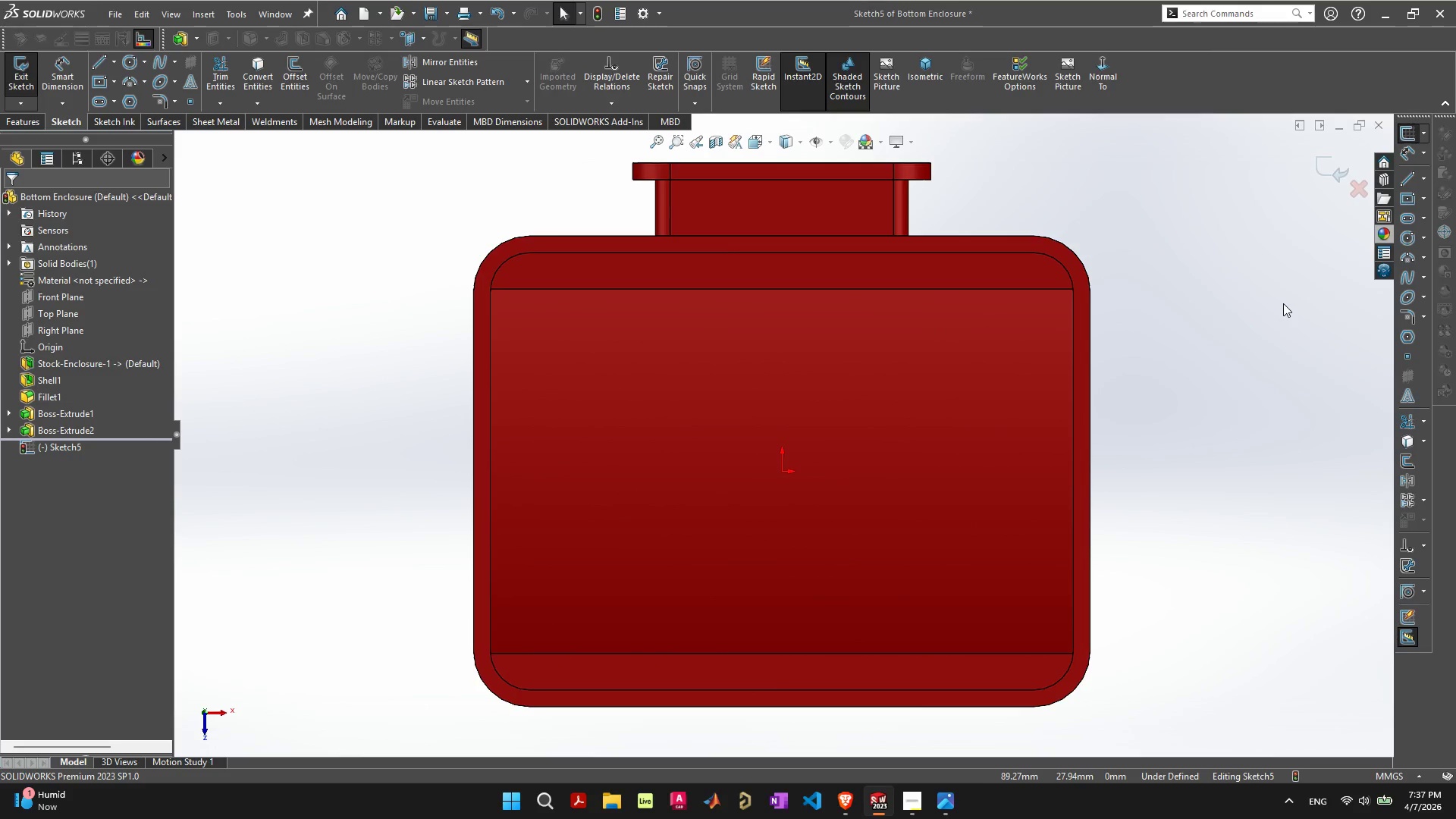 
key(Escape)
 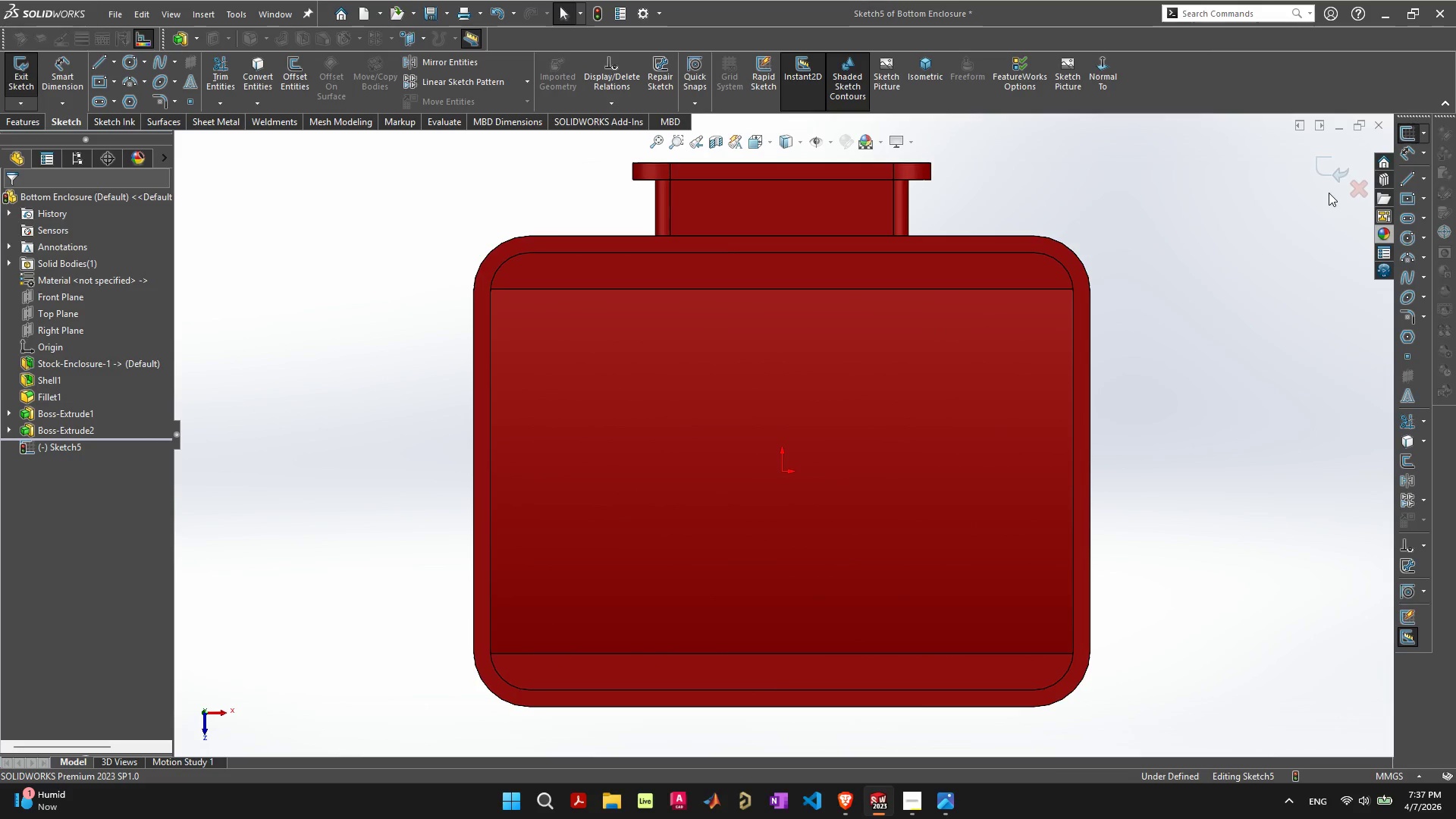 
double_click([1329, 193])
 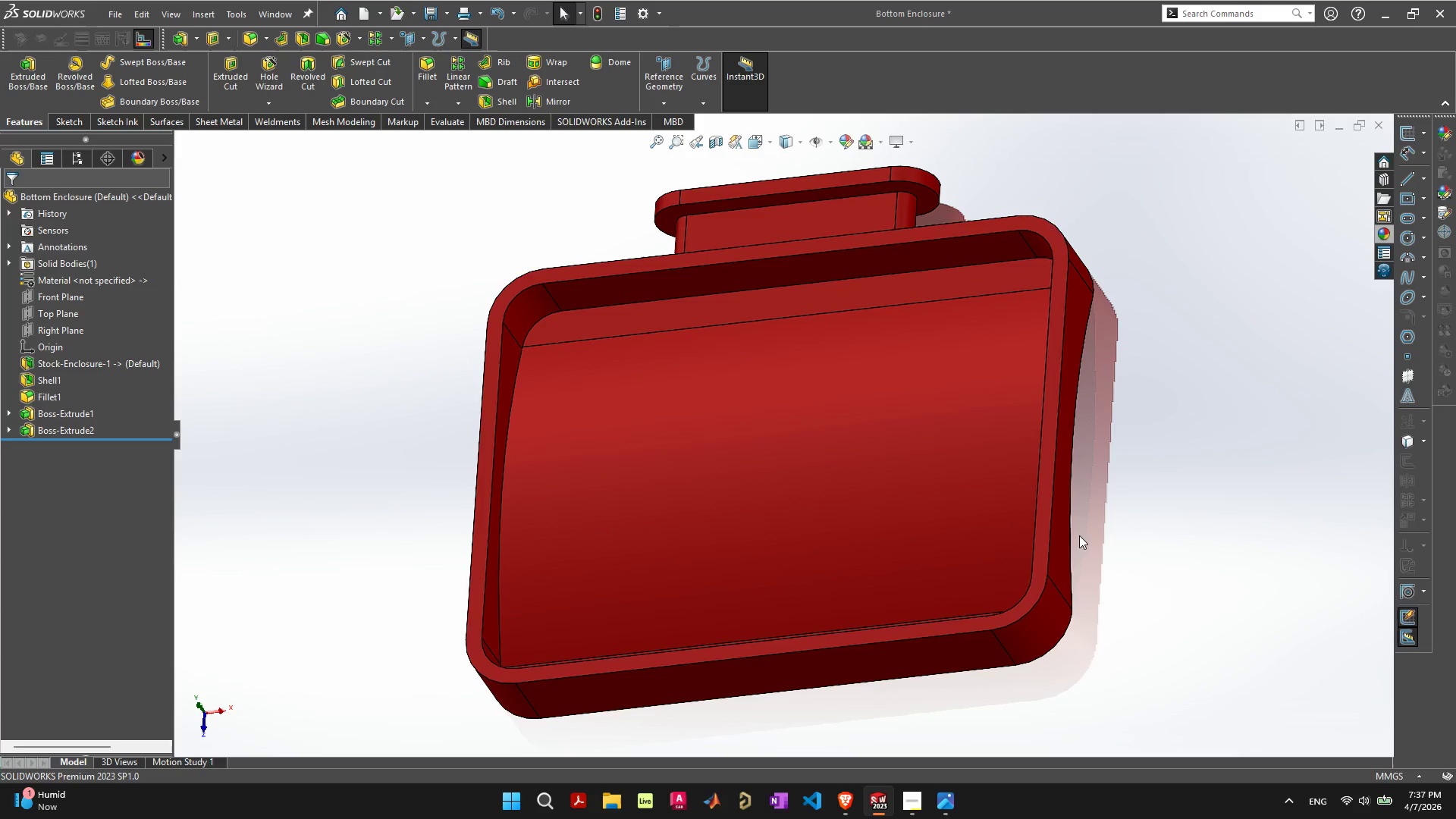 
wait(11.53)
 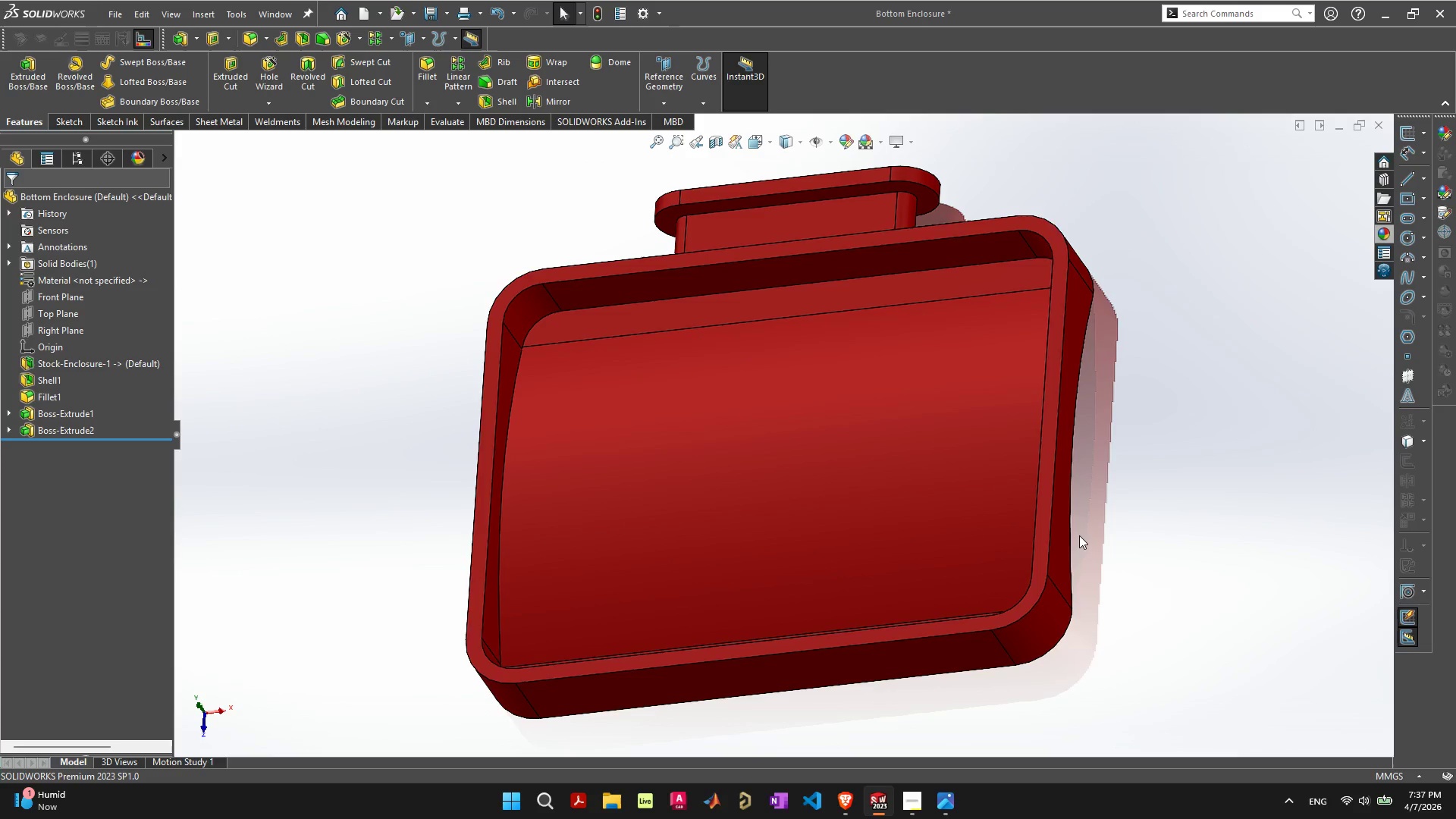 
left_click([46, 385])
 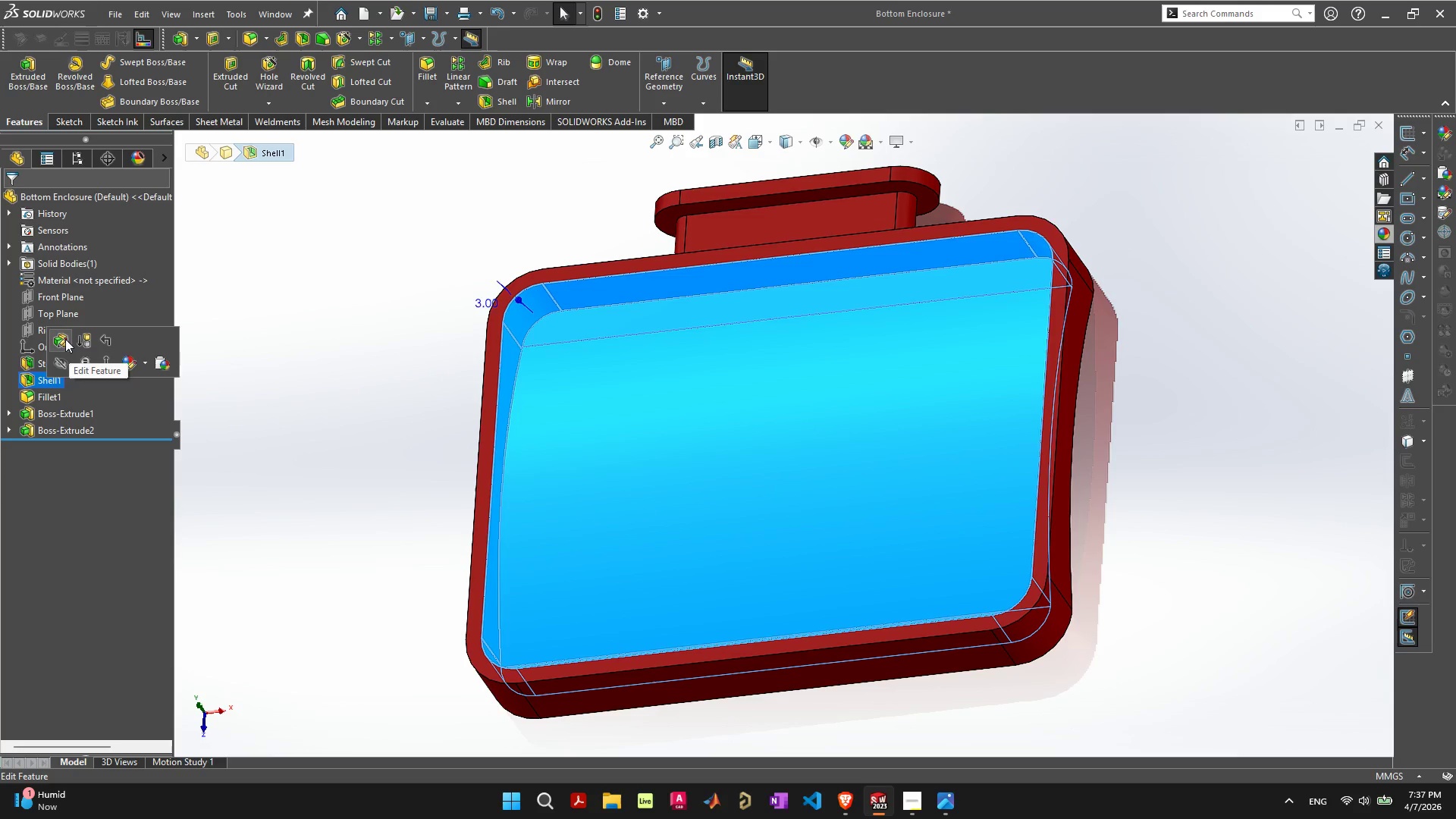 
left_click([65, 339])
 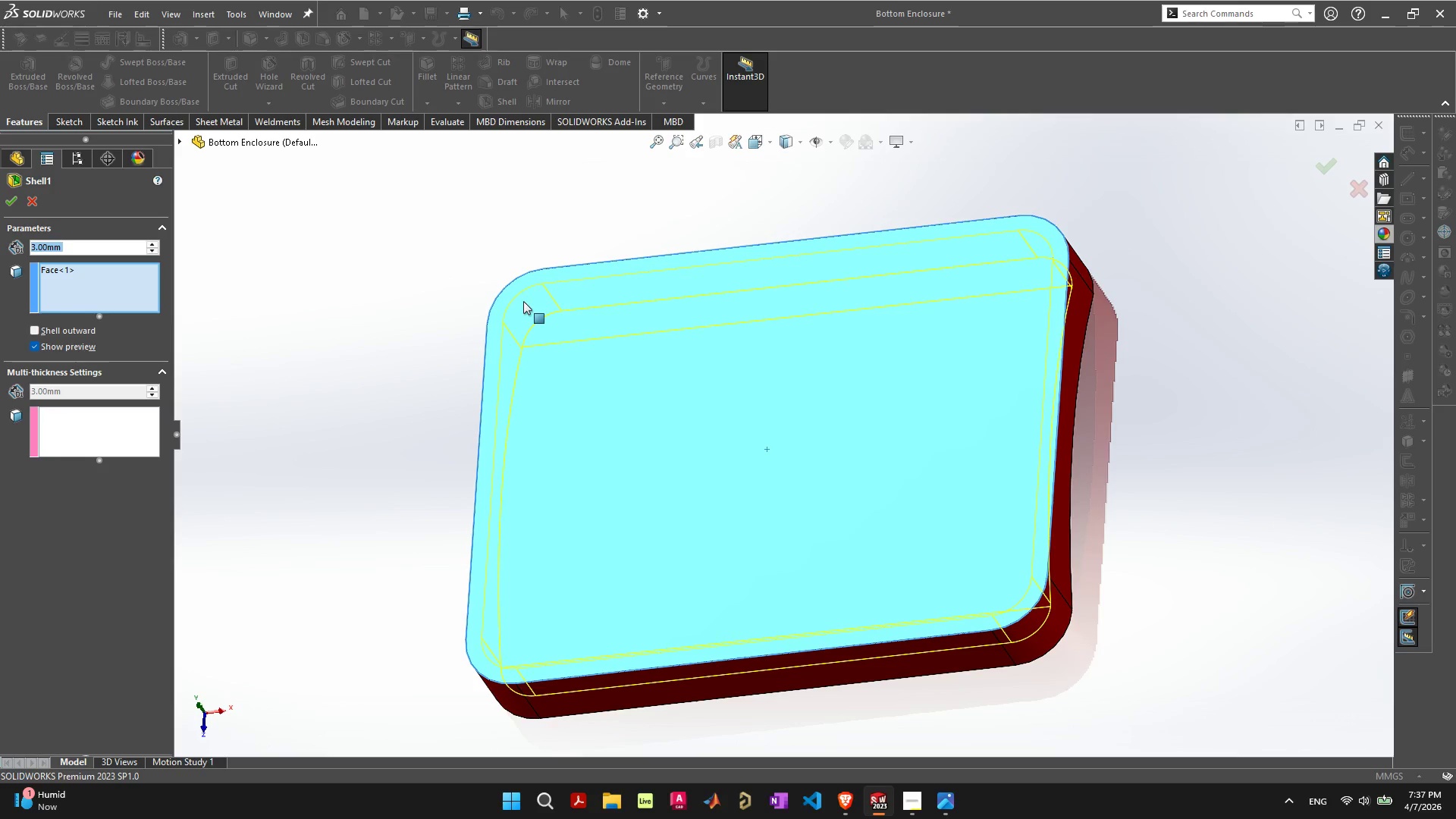 
wait(6.47)
 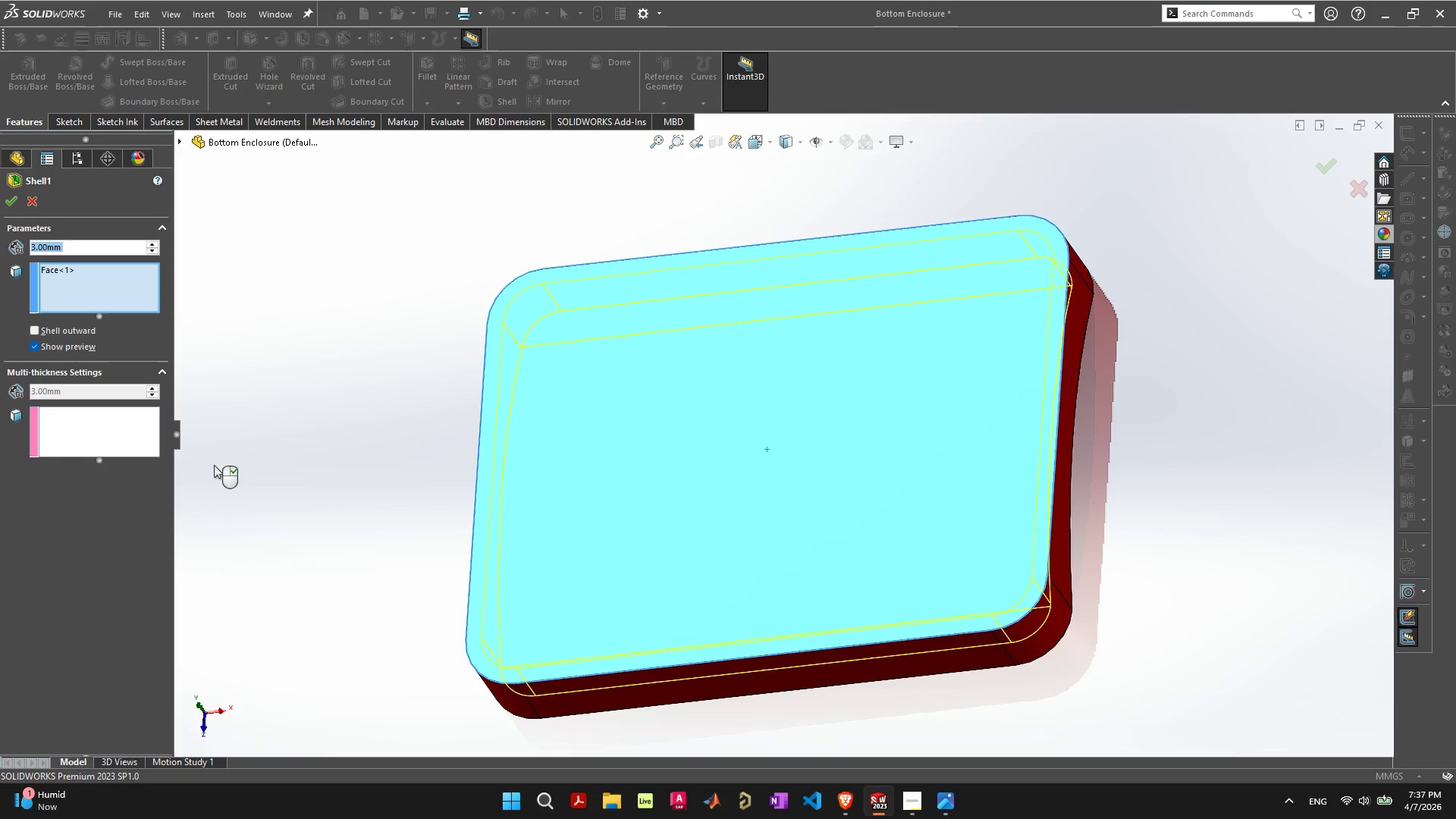 
left_click([37, 202])
 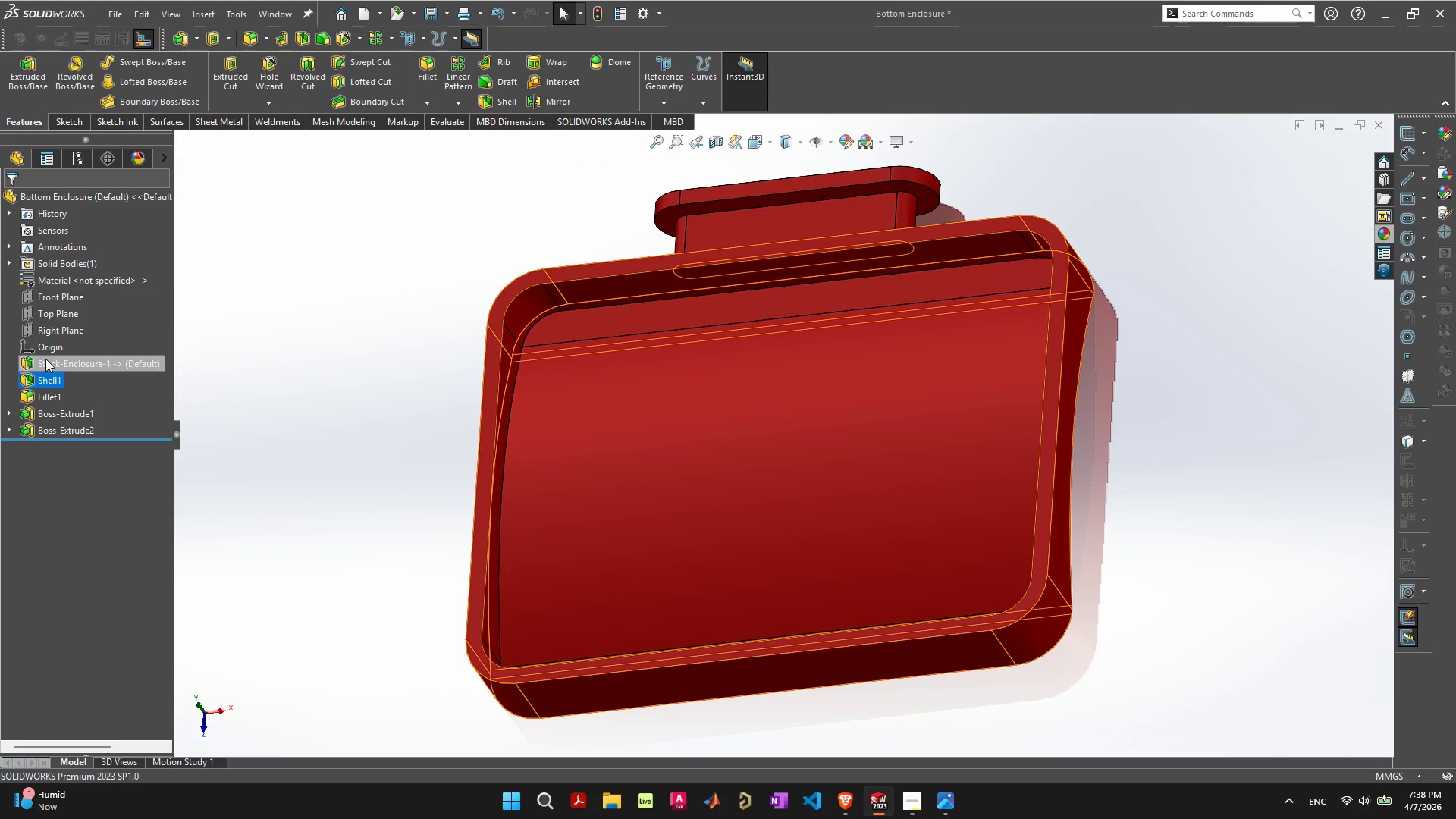 
wait(12.06)
 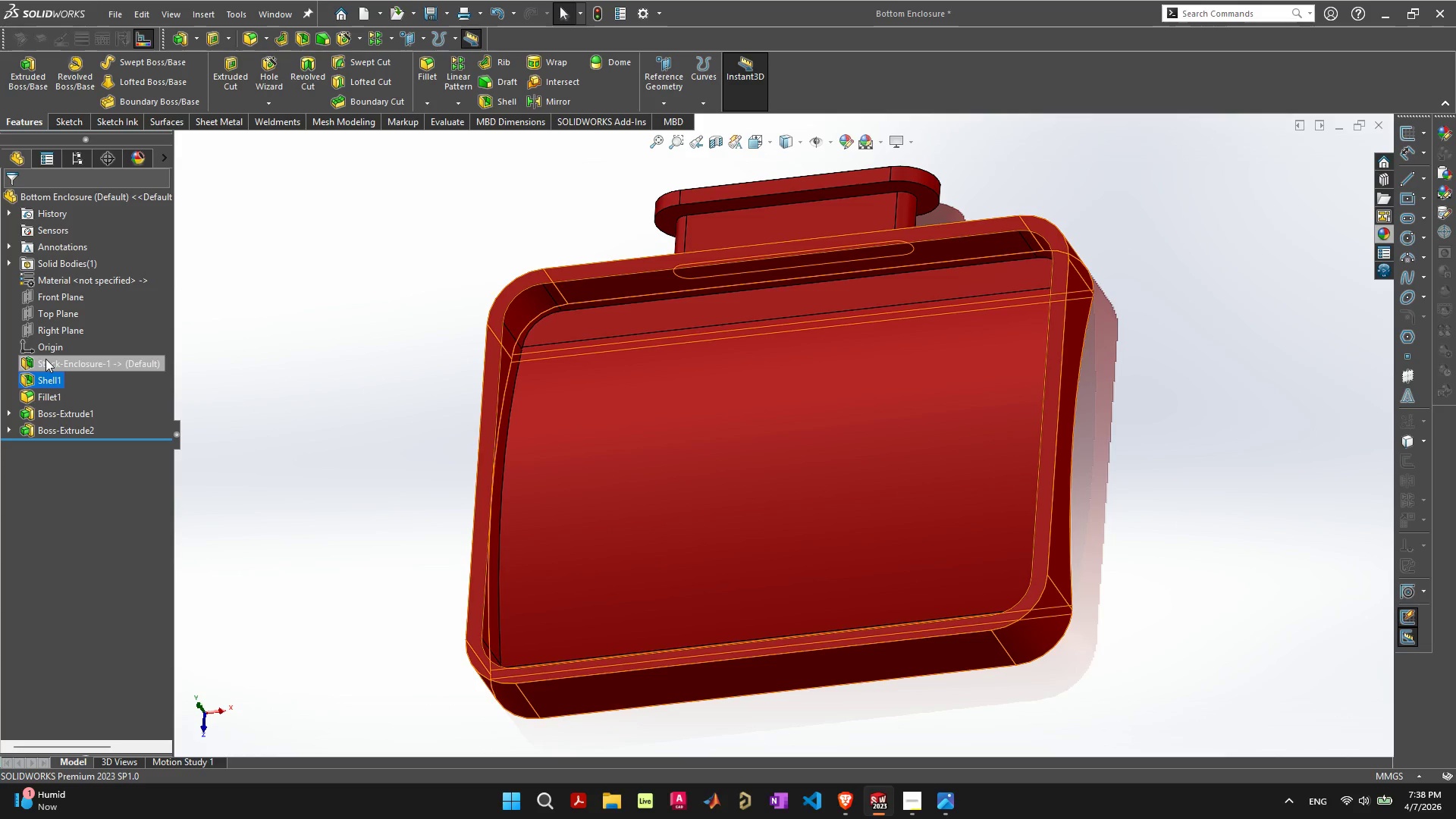 
left_click([511, 295])
 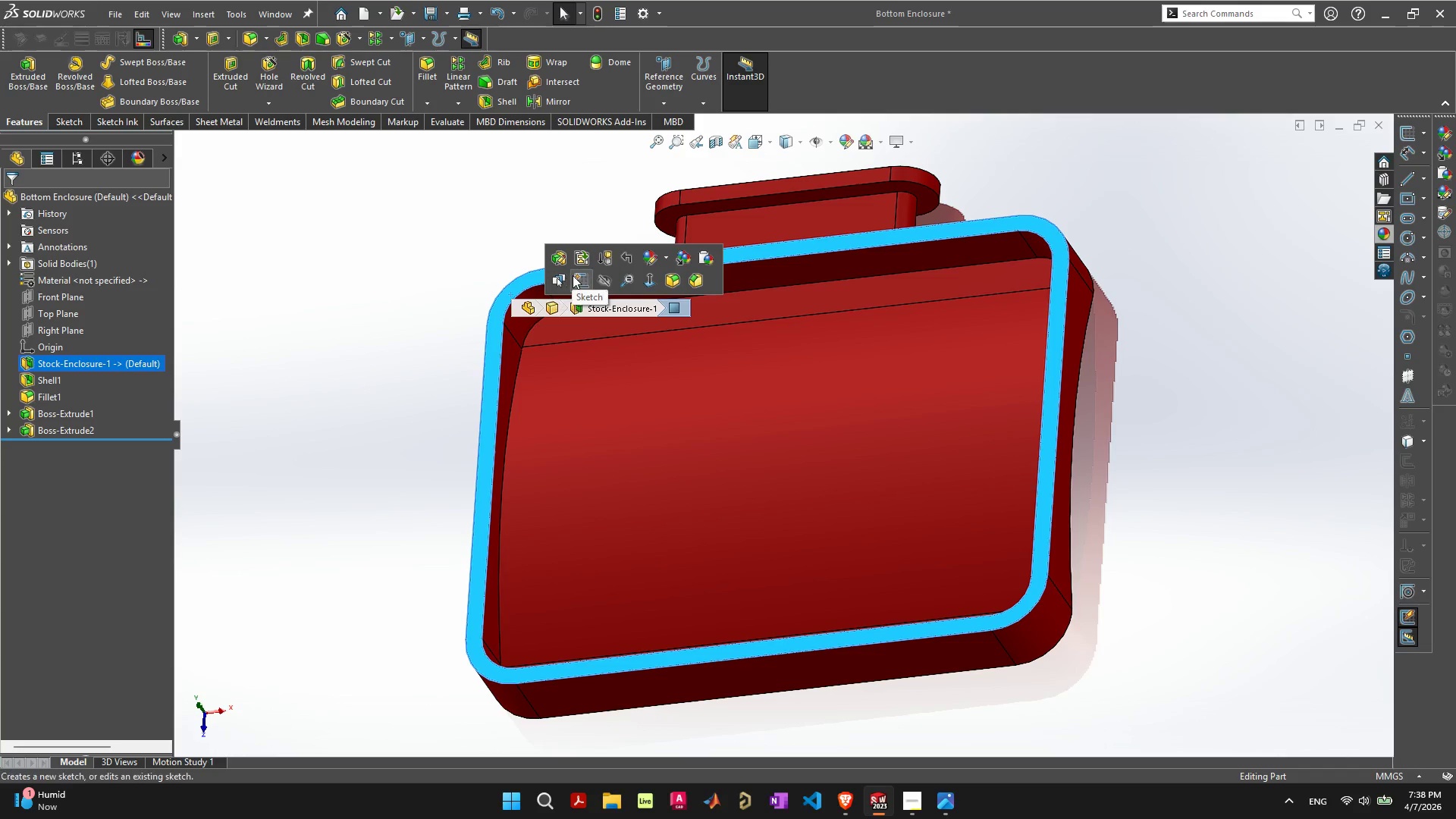 
left_click([577, 277])
 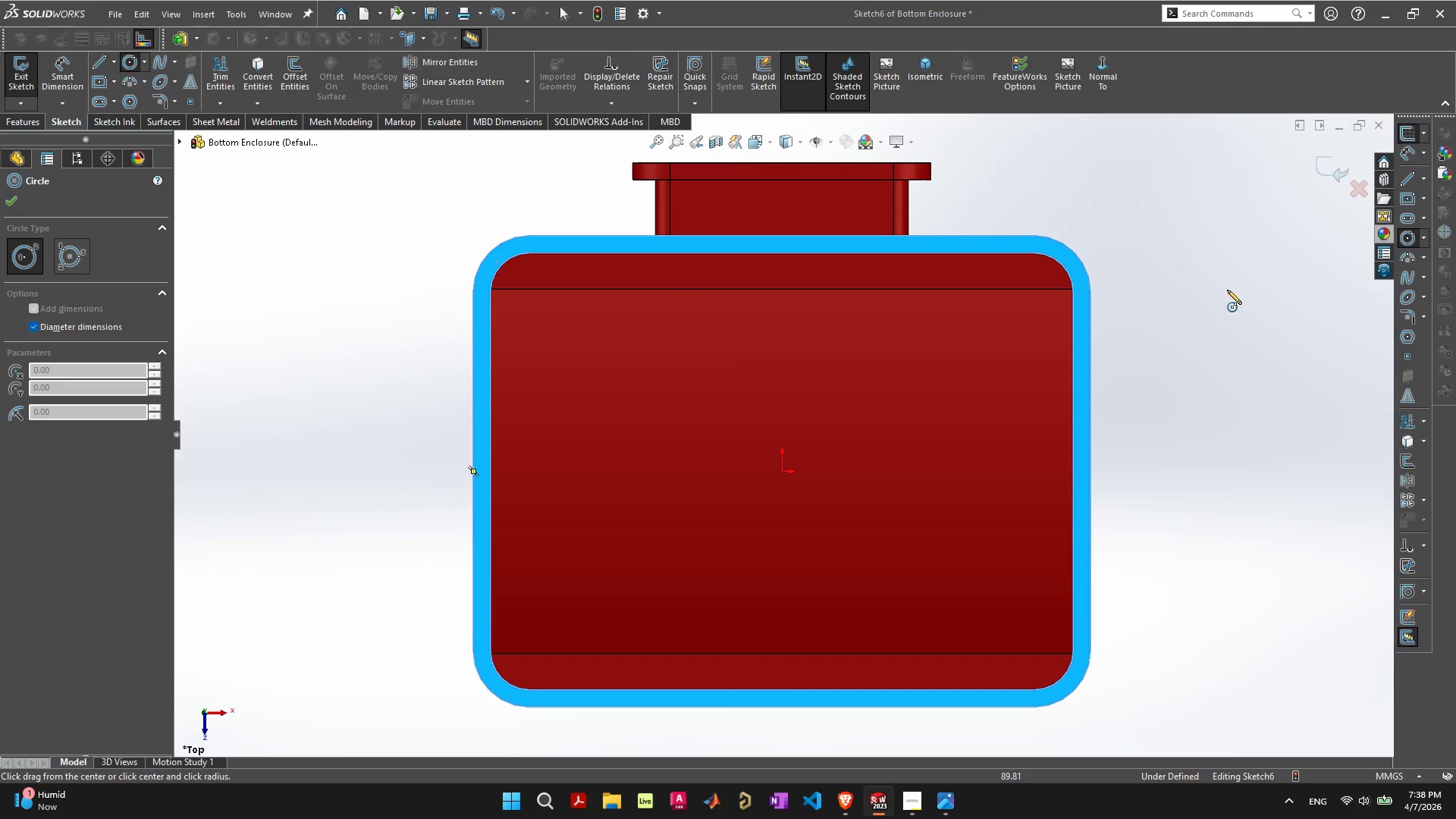 
left_click([1339, 131])
 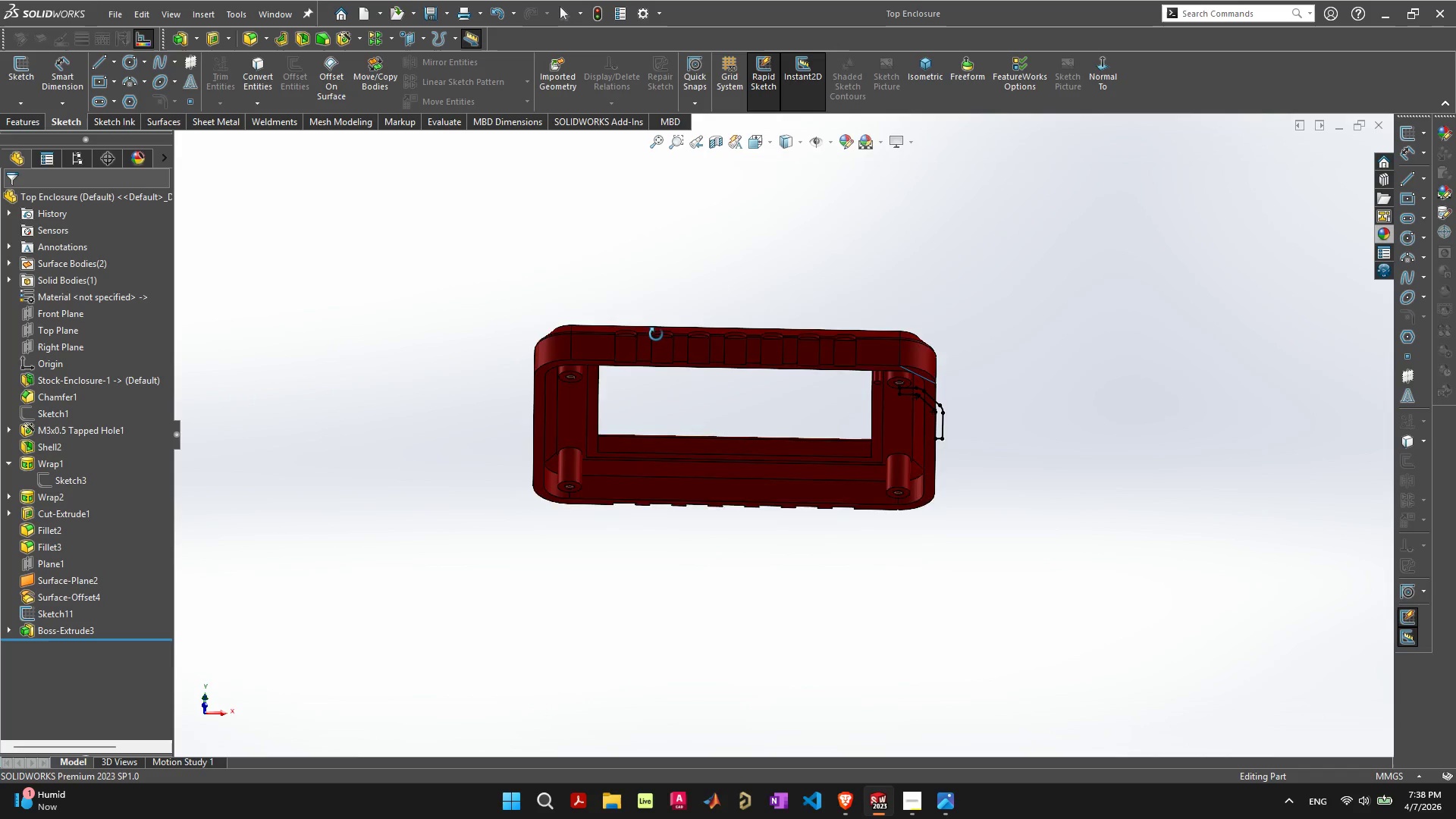 
left_click([573, 331])
 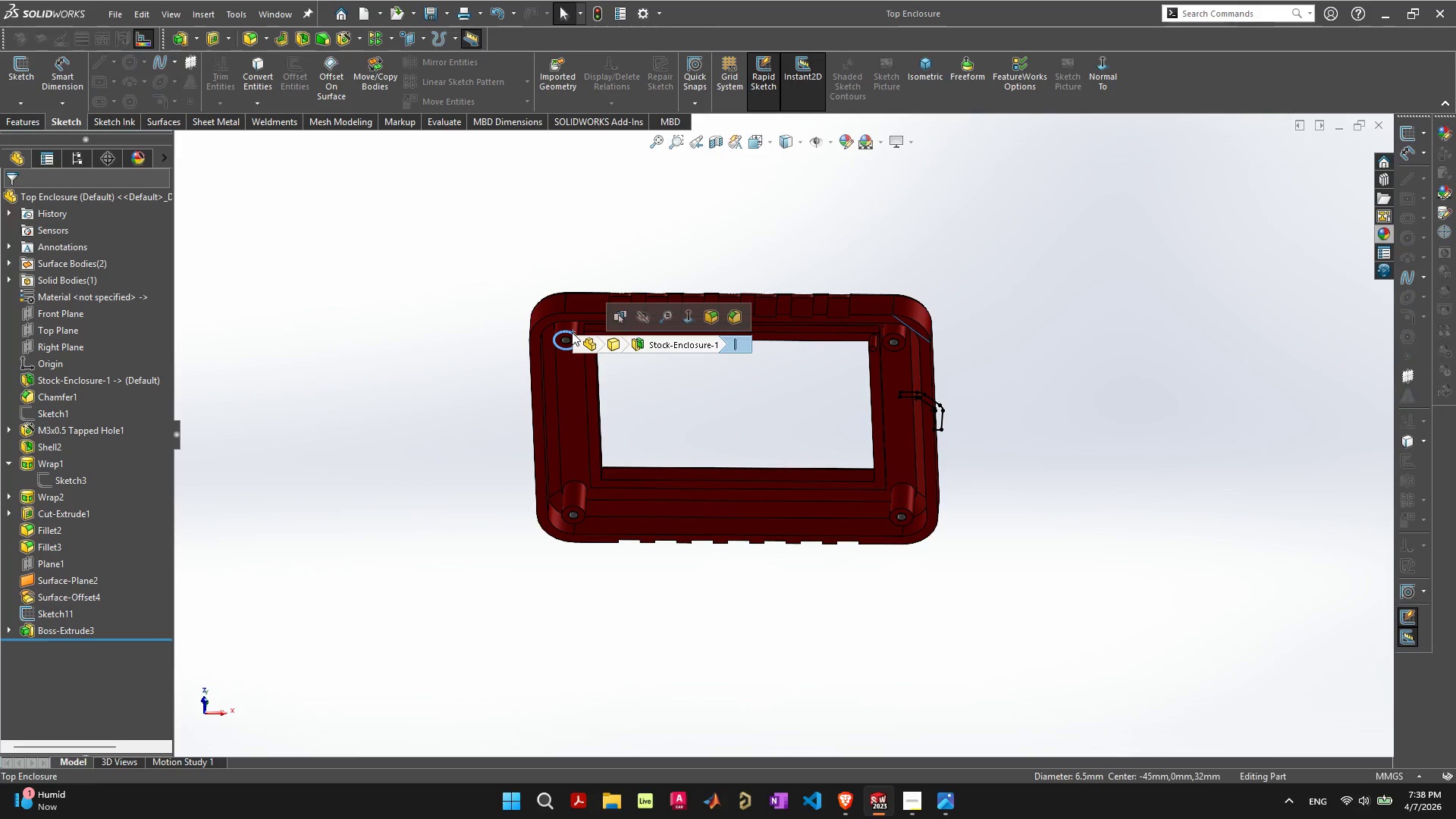 
scroll: coordinate [579, 348], scroll_direction: up, amount: 7.0
 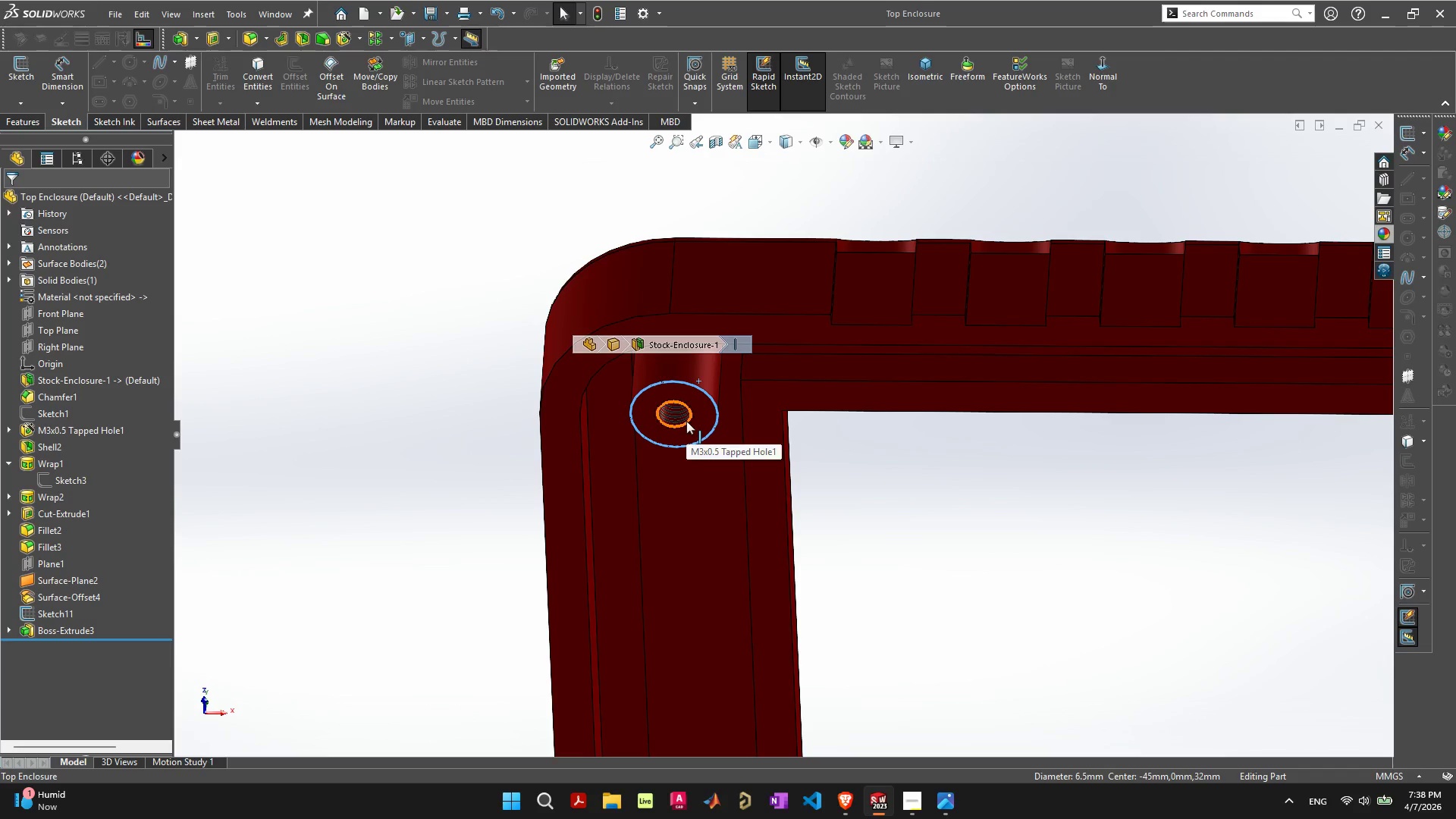 
wait(6.96)
 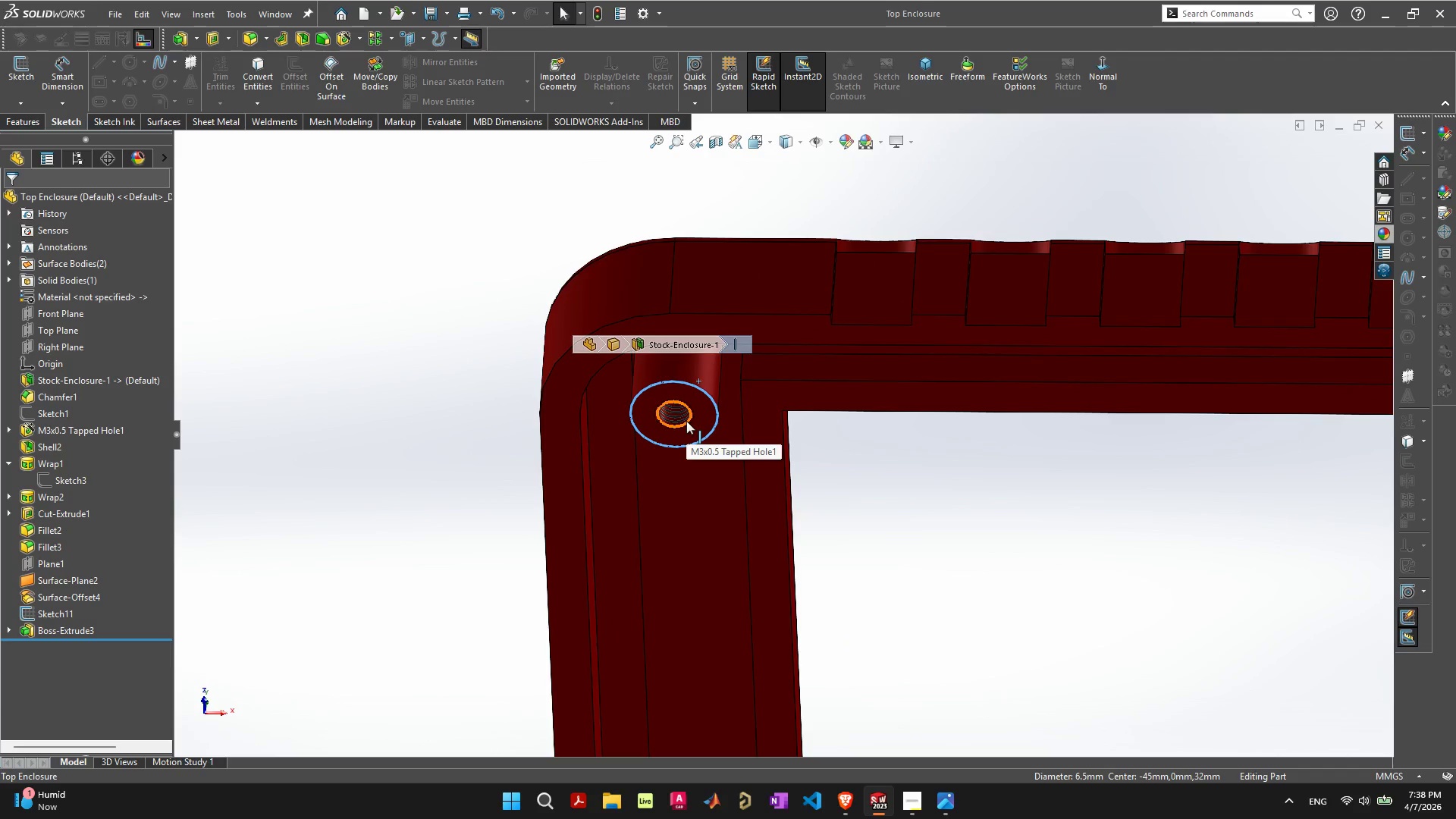 
left_click([451, 126])
 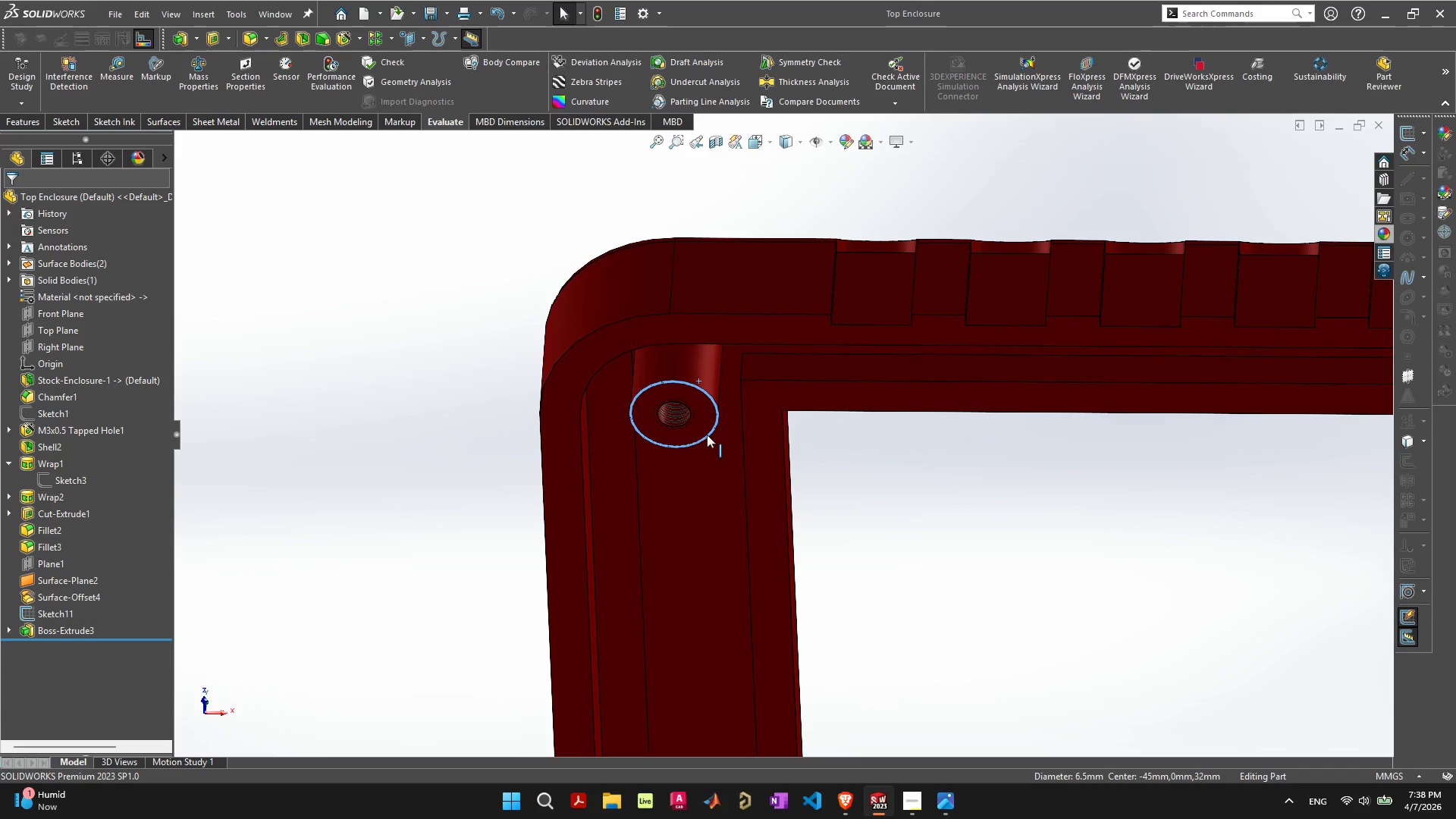 
left_click([707, 435])
 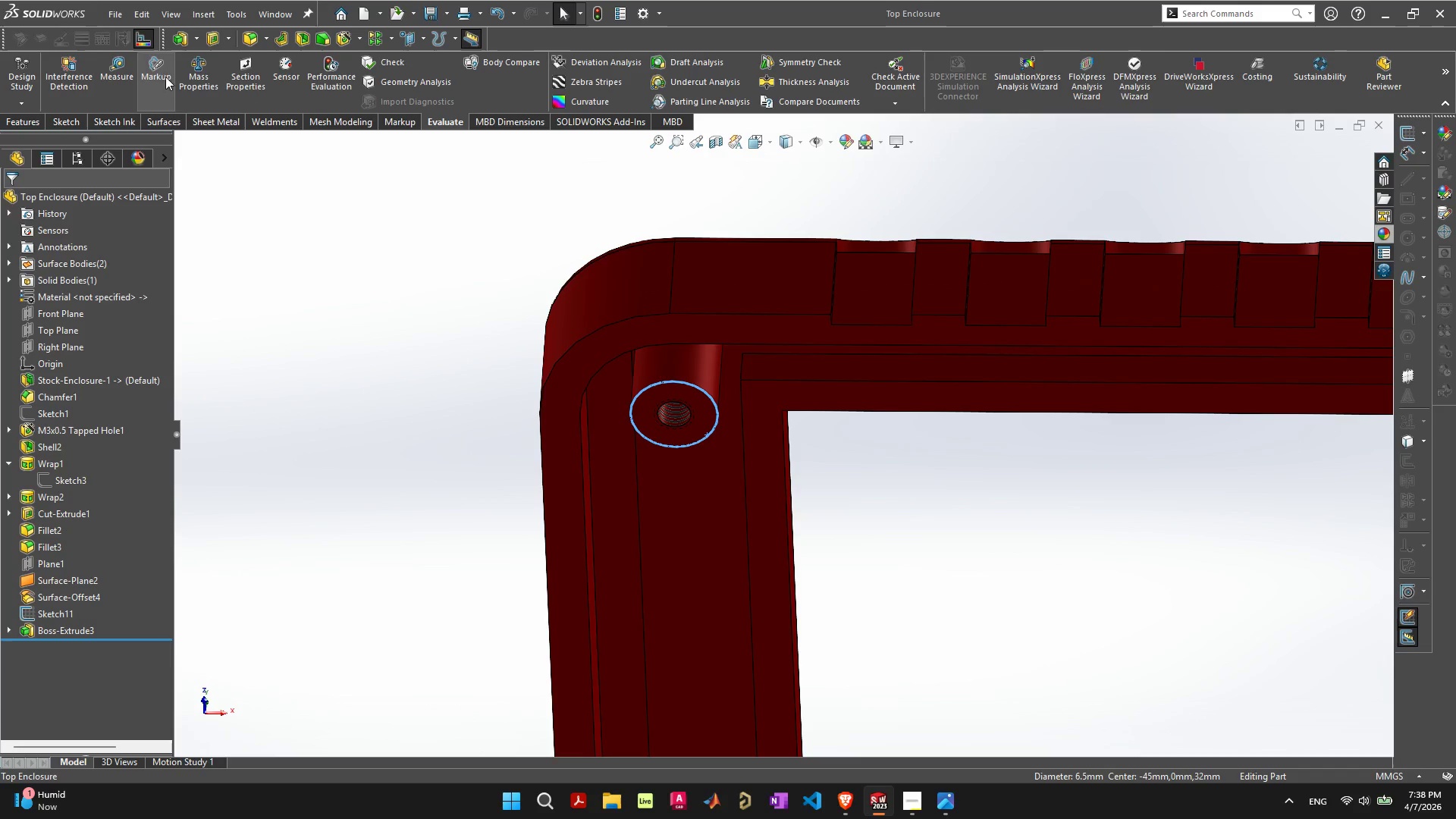 
left_click([122, 77])
 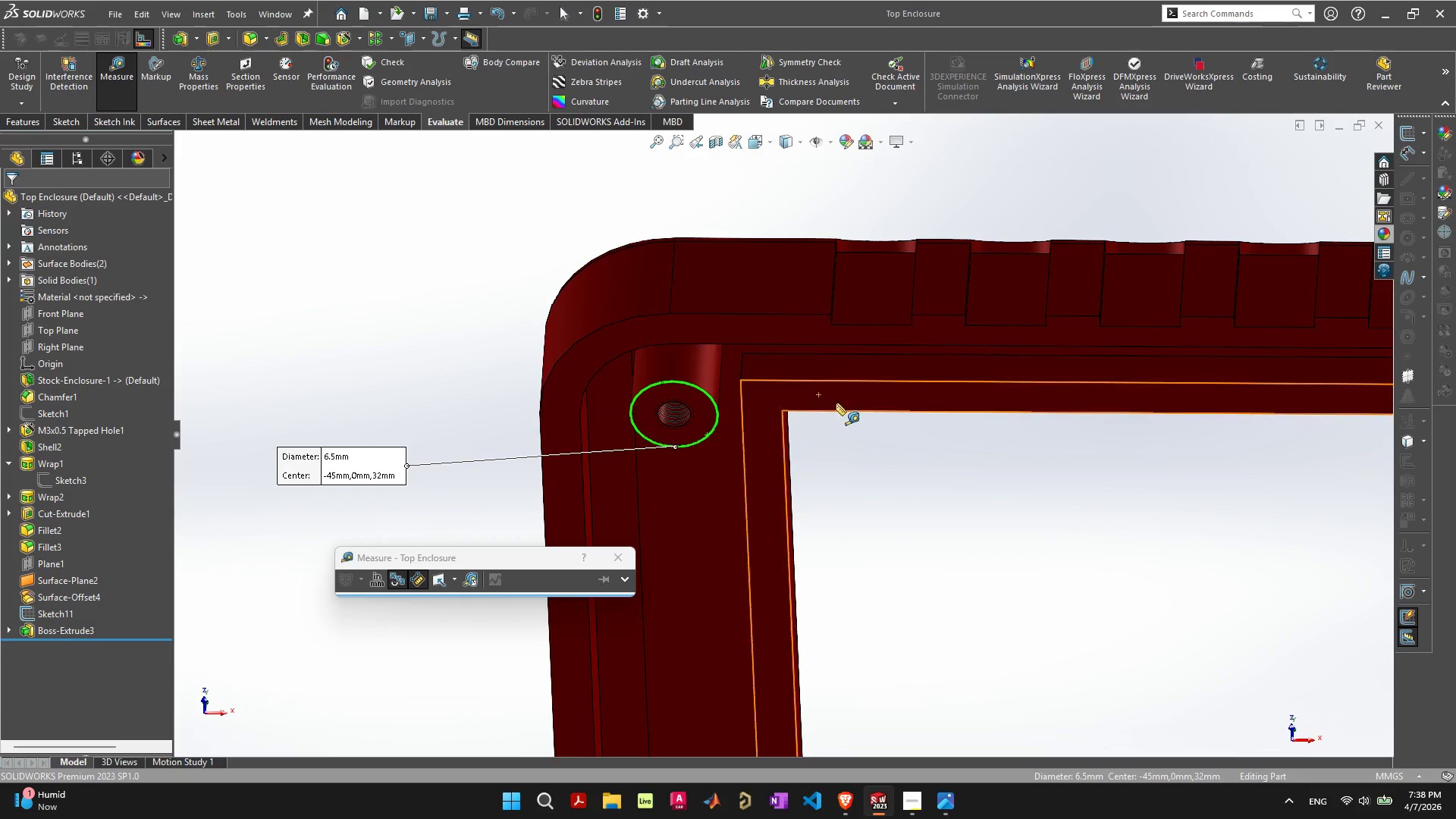 
key(Escape)
 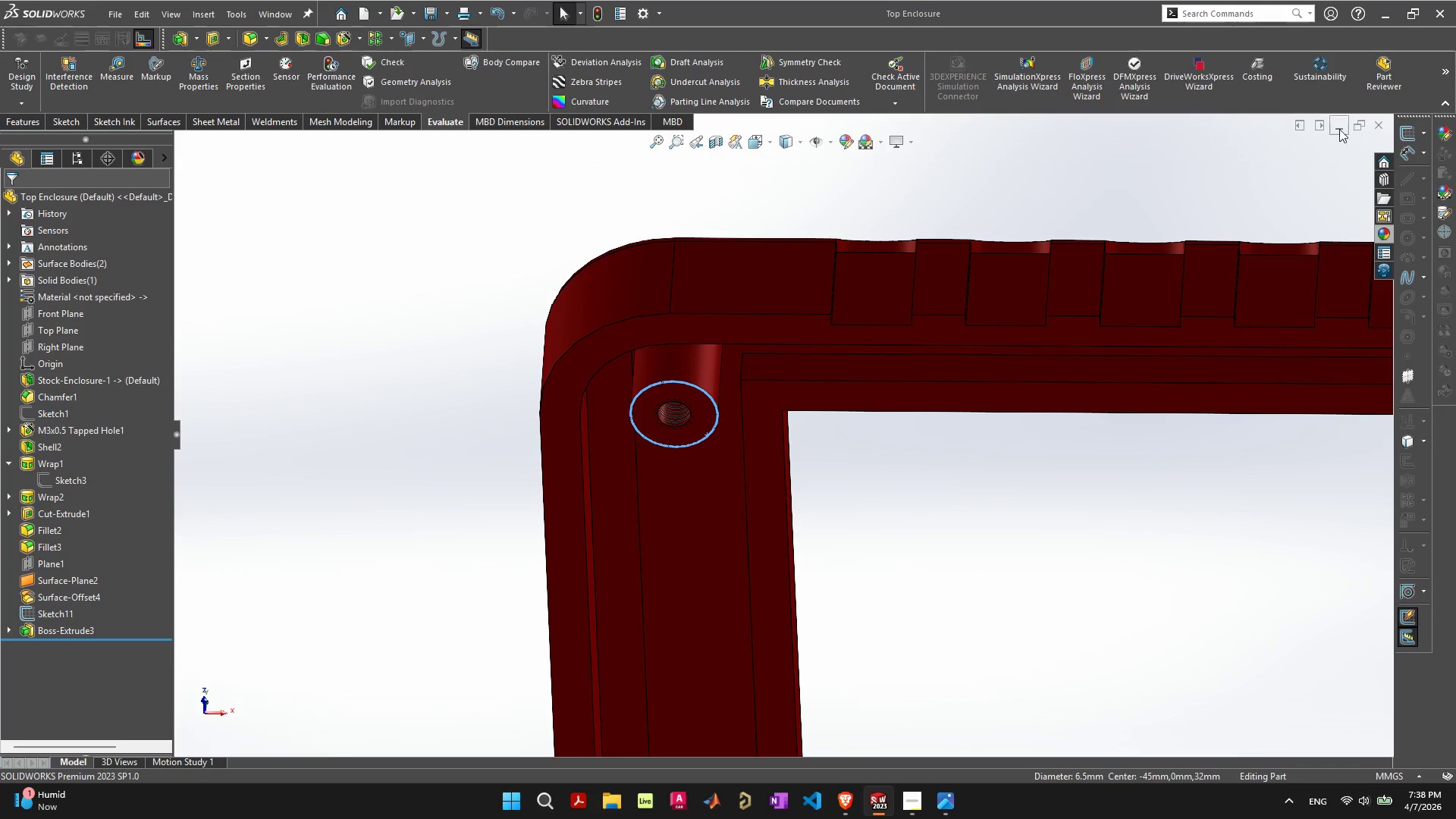 
left_click([1339, 123])
 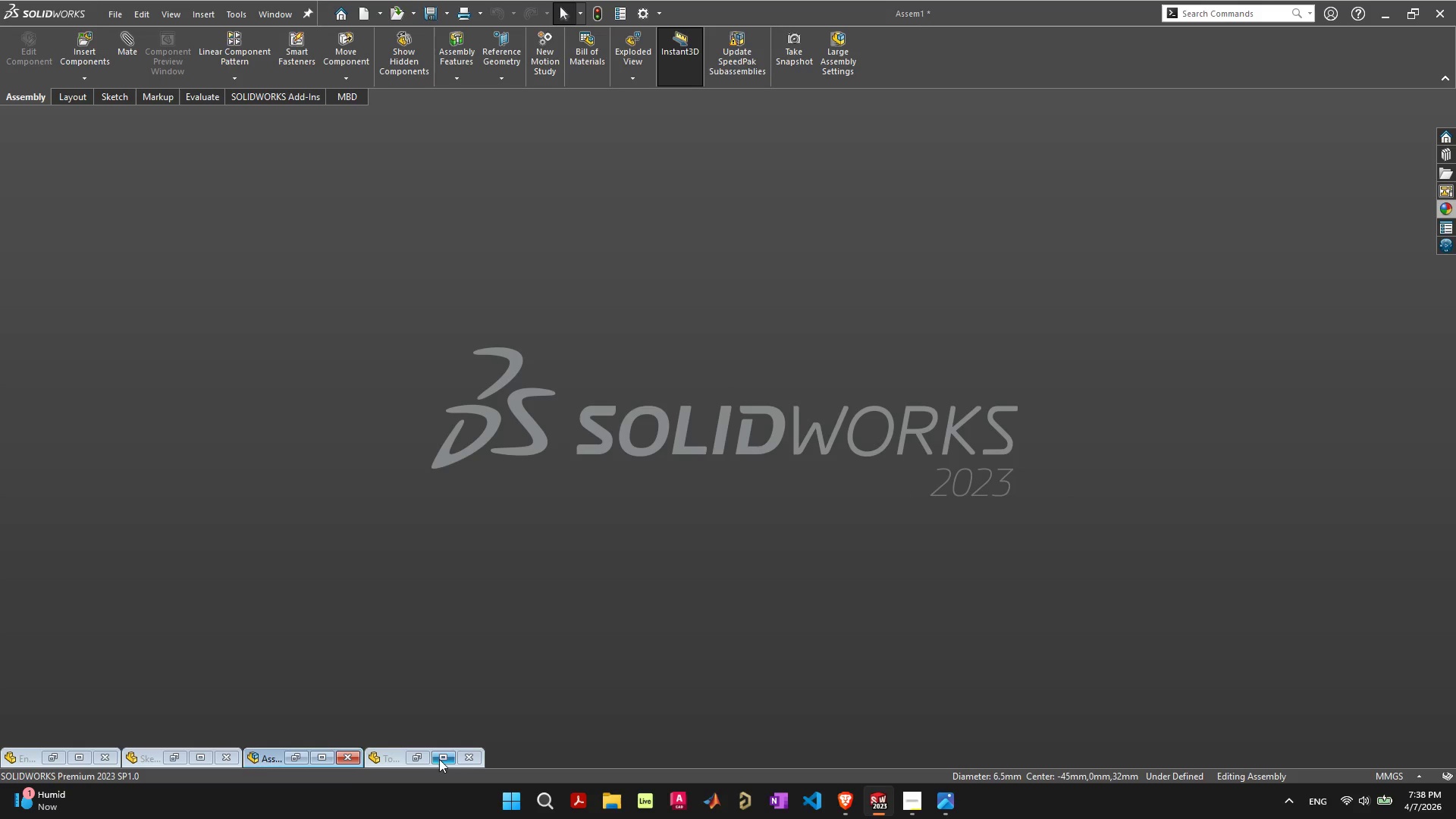 
wait(5.44)
 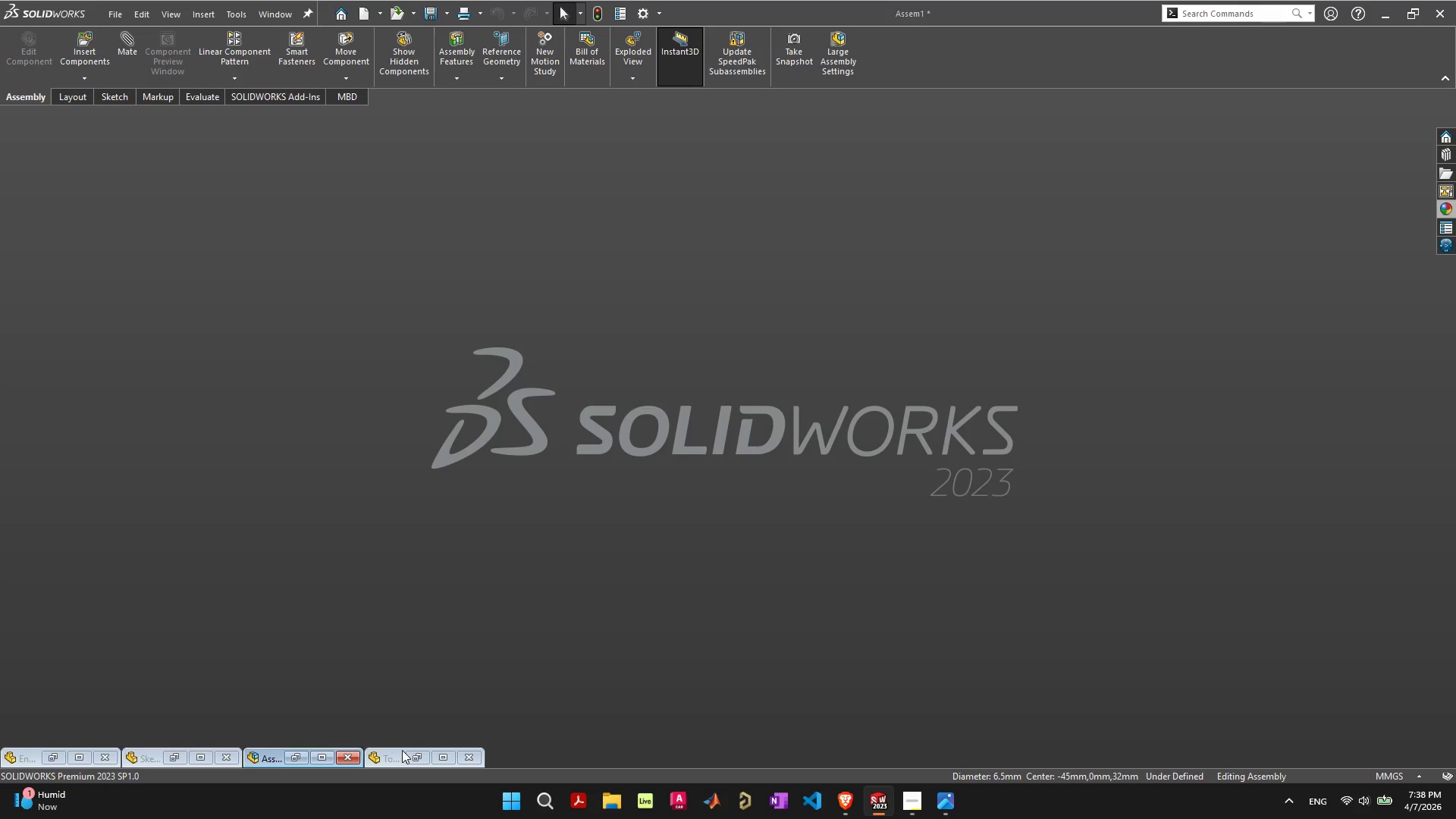 
left_click([206, 758])
 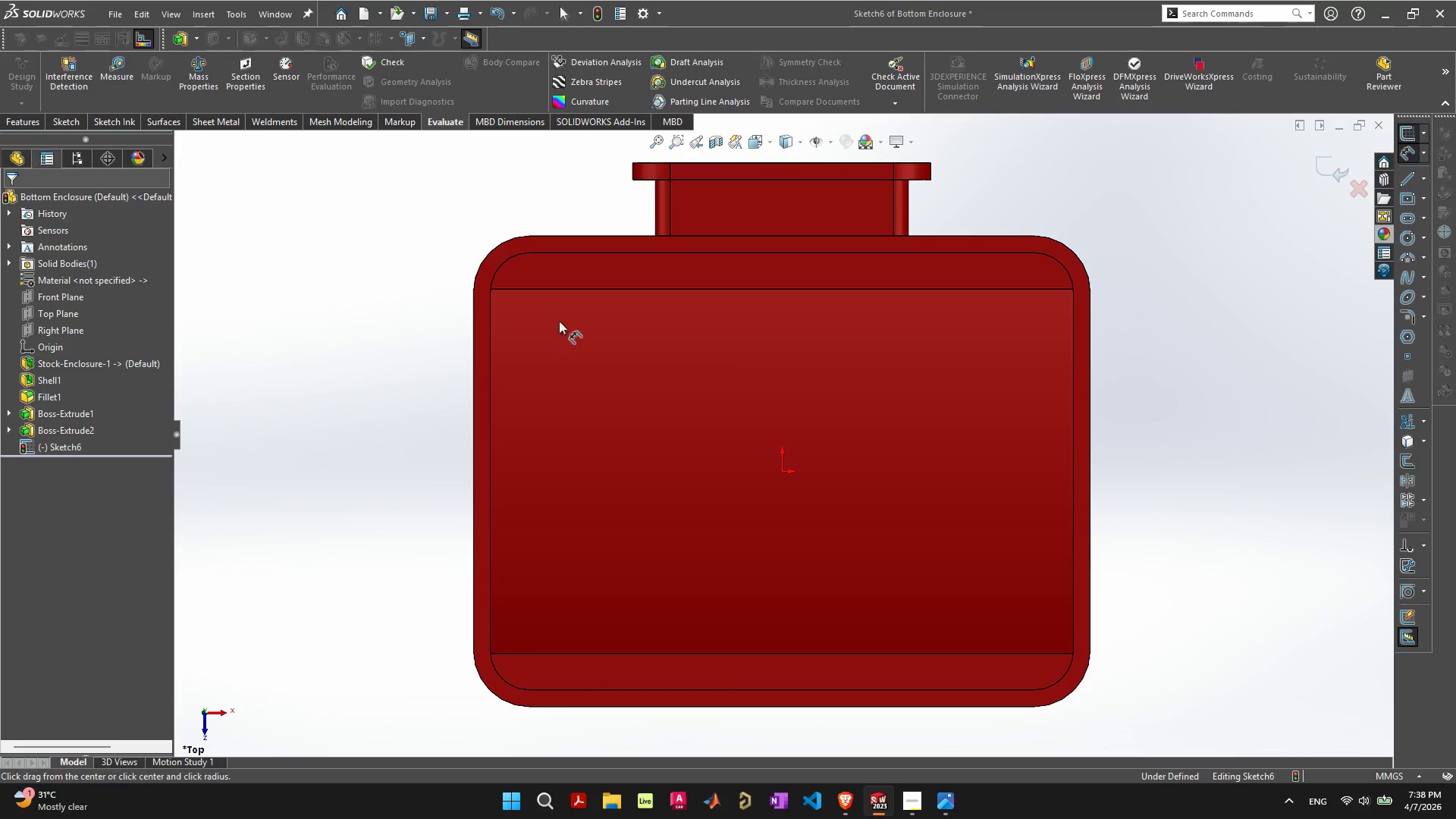 
left_click_drag(start_coordinate=[510, 277], to_coordinate=[537, 289])
 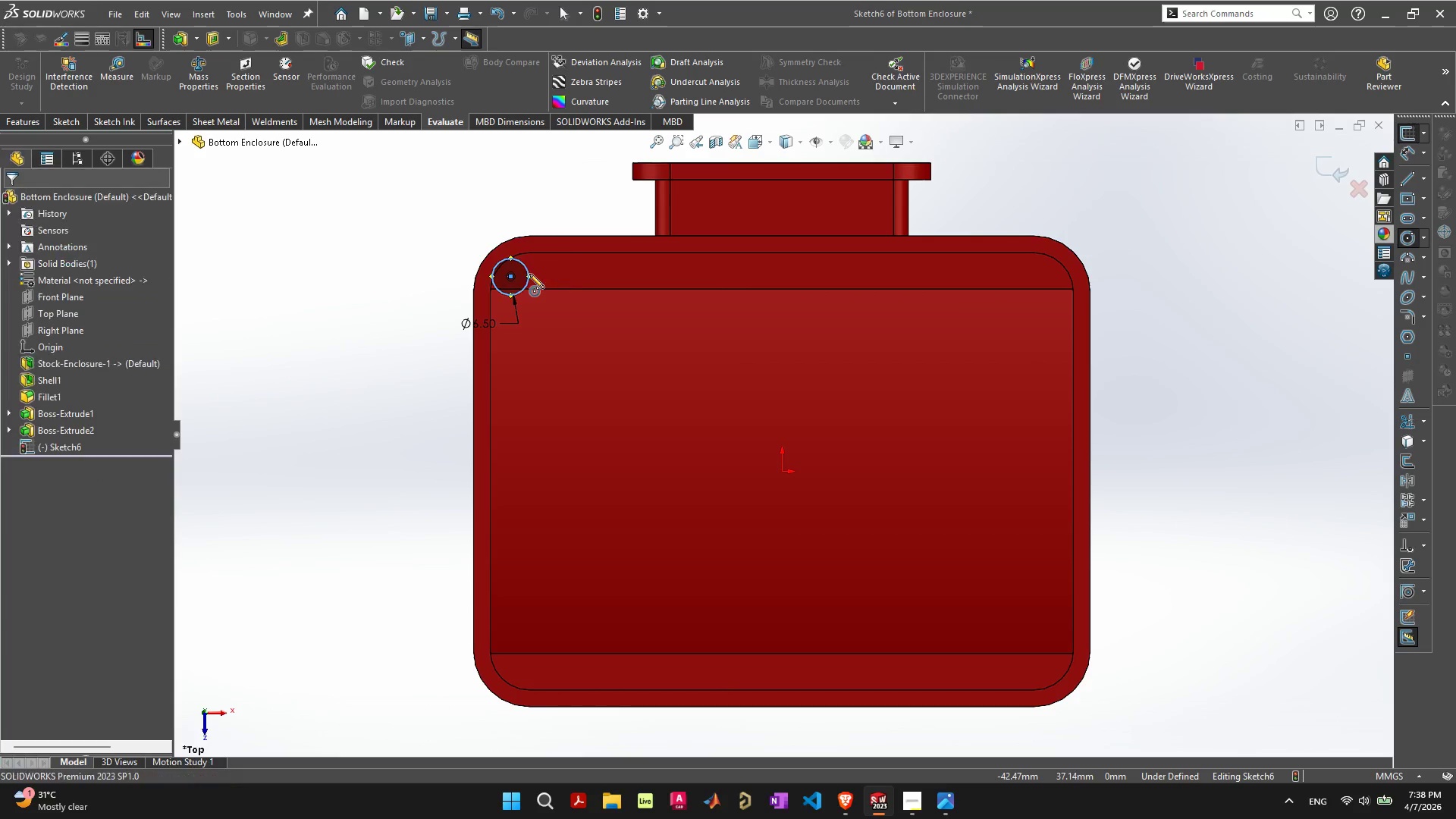 
key(6)
 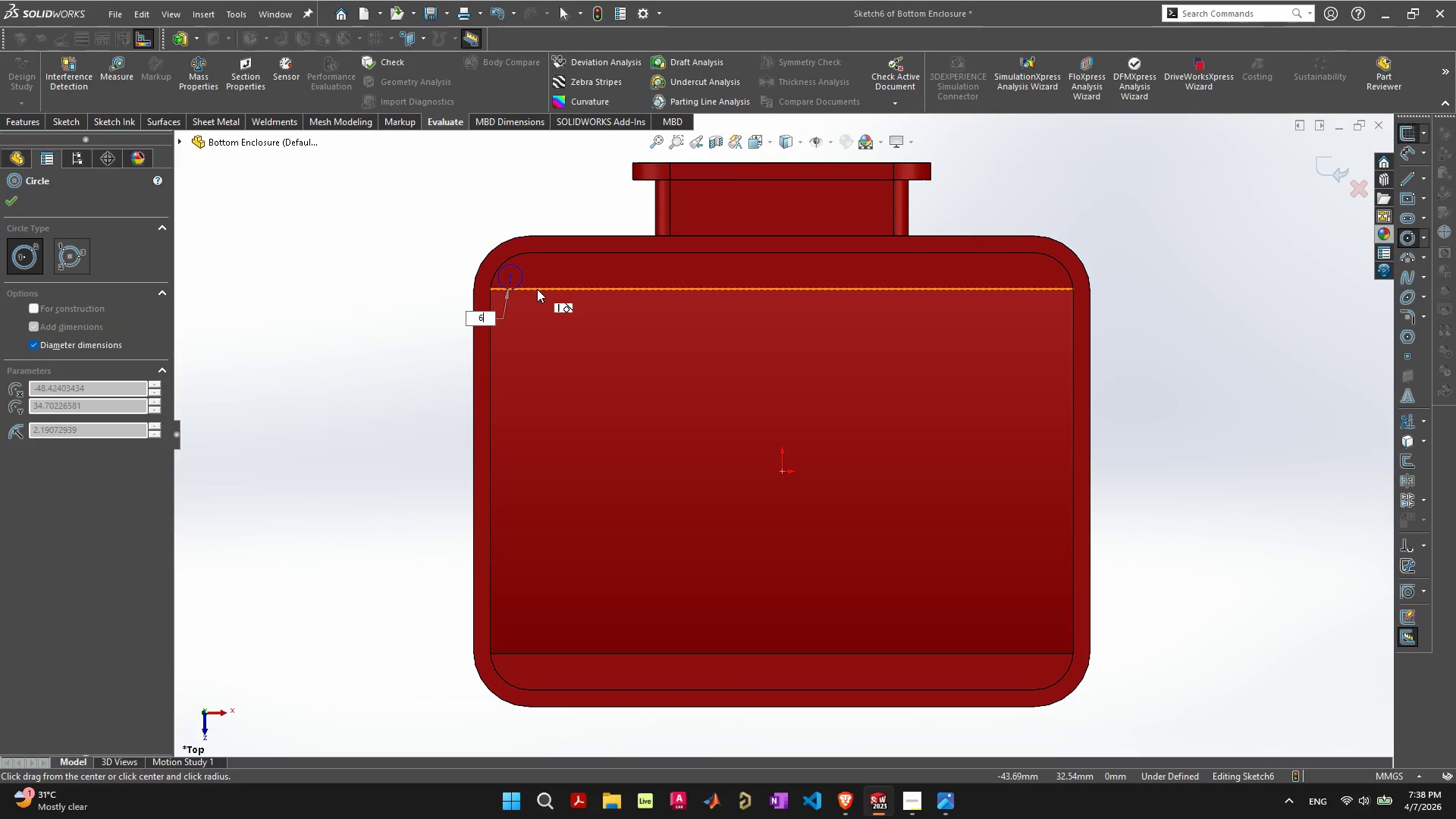 
key(Period)
 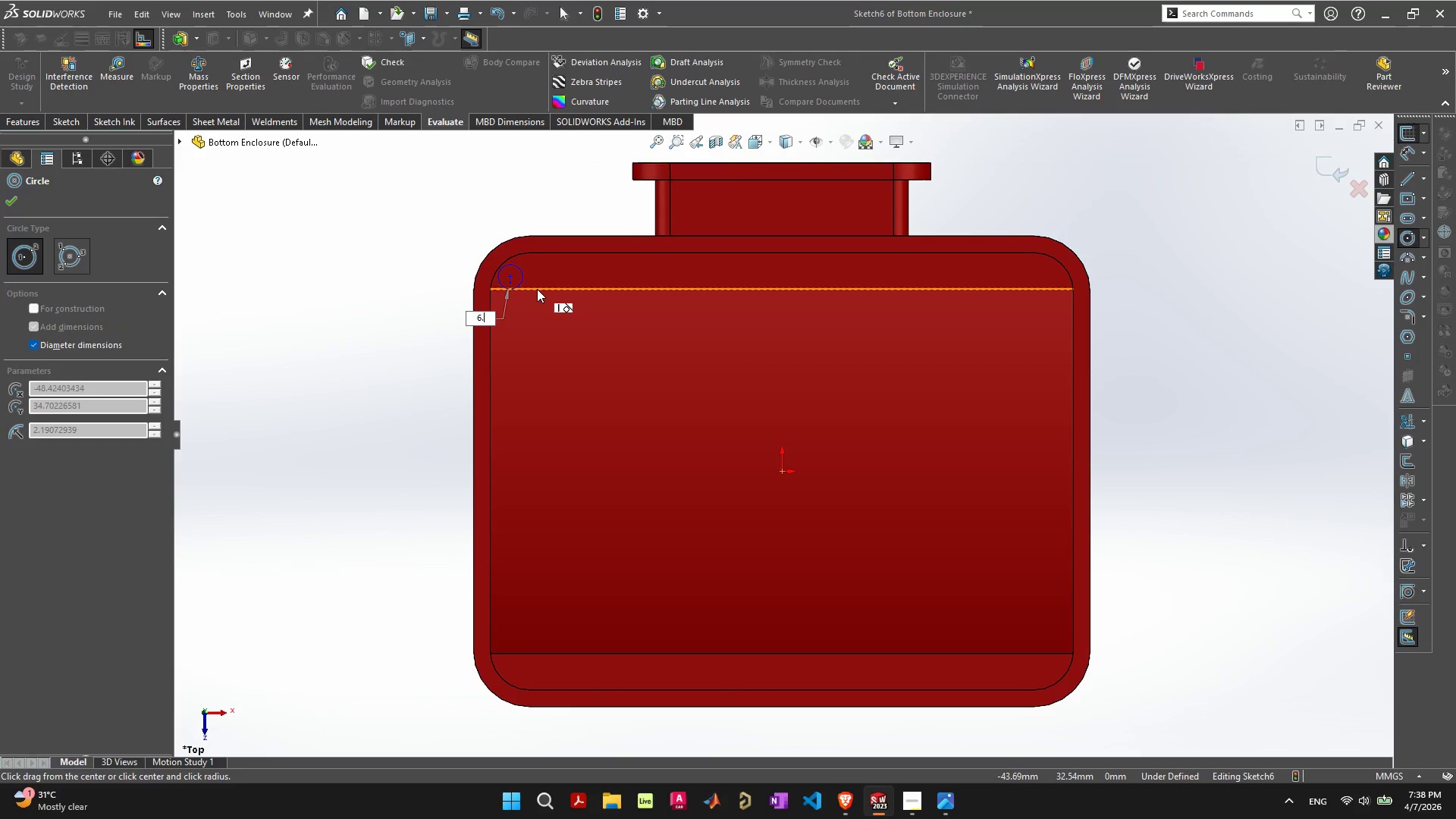 
key(5)
 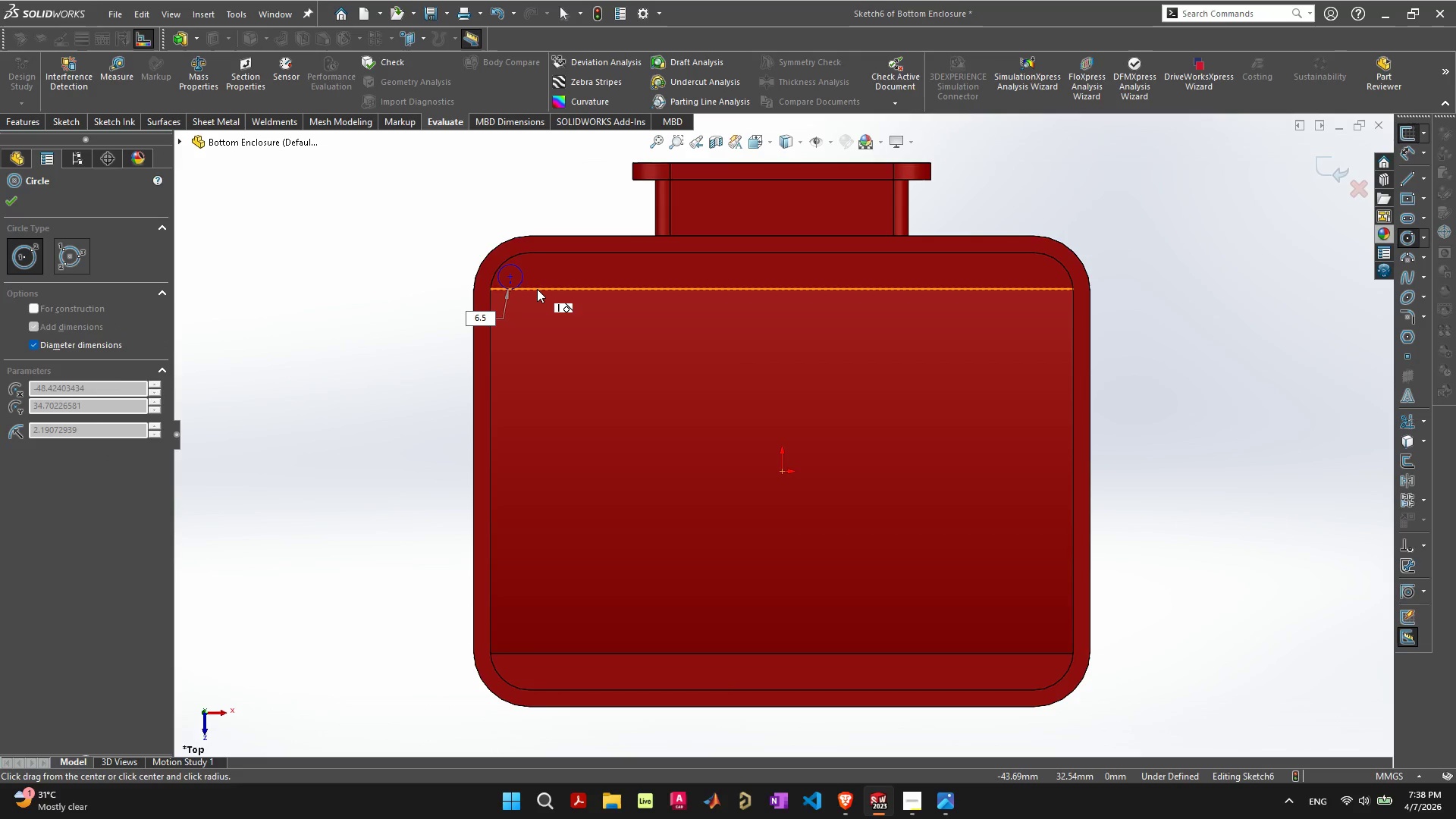 
key(Enter)
 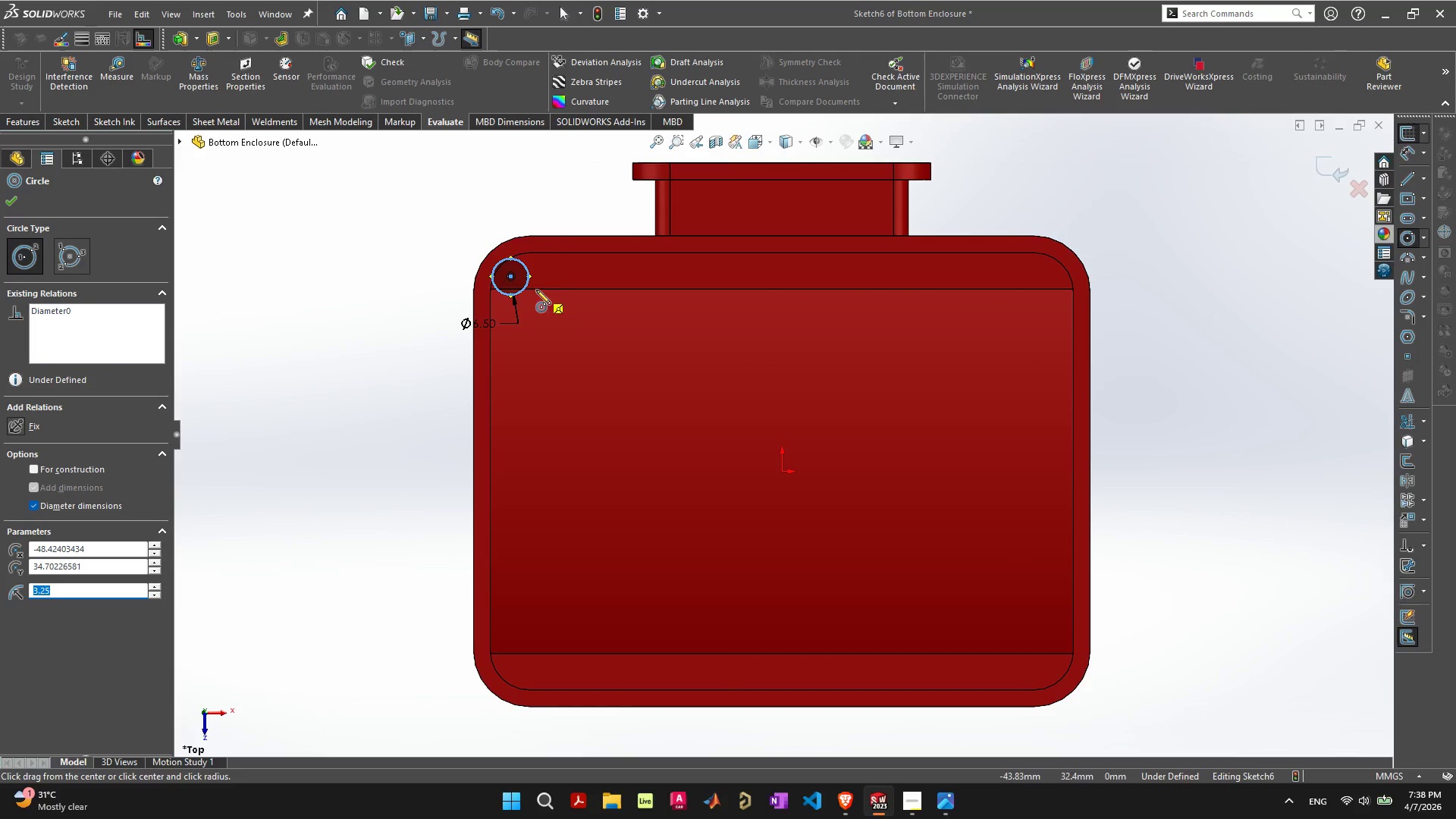 
key(Escape)
 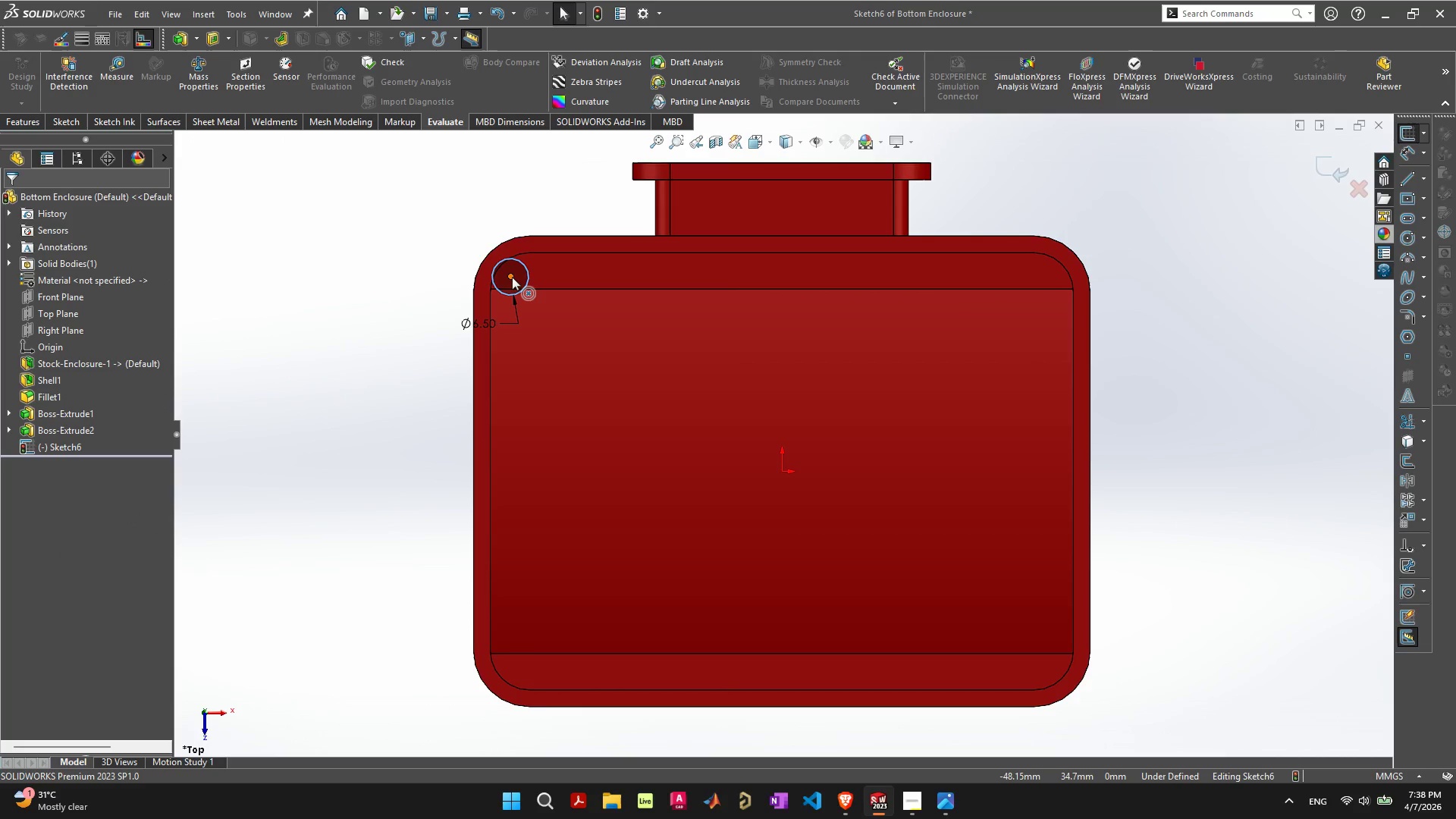 
left_click_drag(start_coordinate=[512, 277], to_coordinate=[519, 278])
 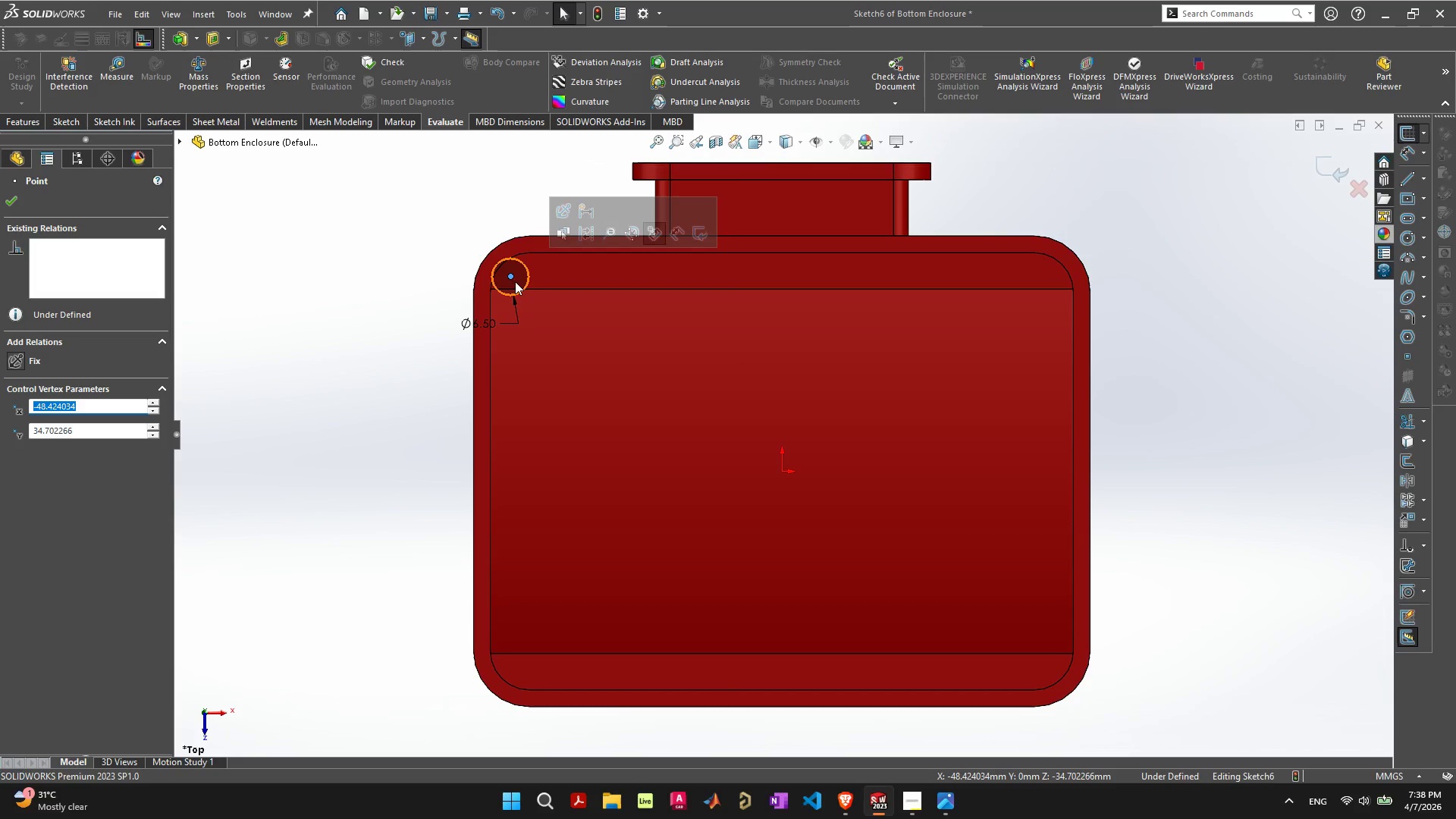 
left_click_drag(start_coordinate=[518, 283], to_coordinate=[519, 274])
 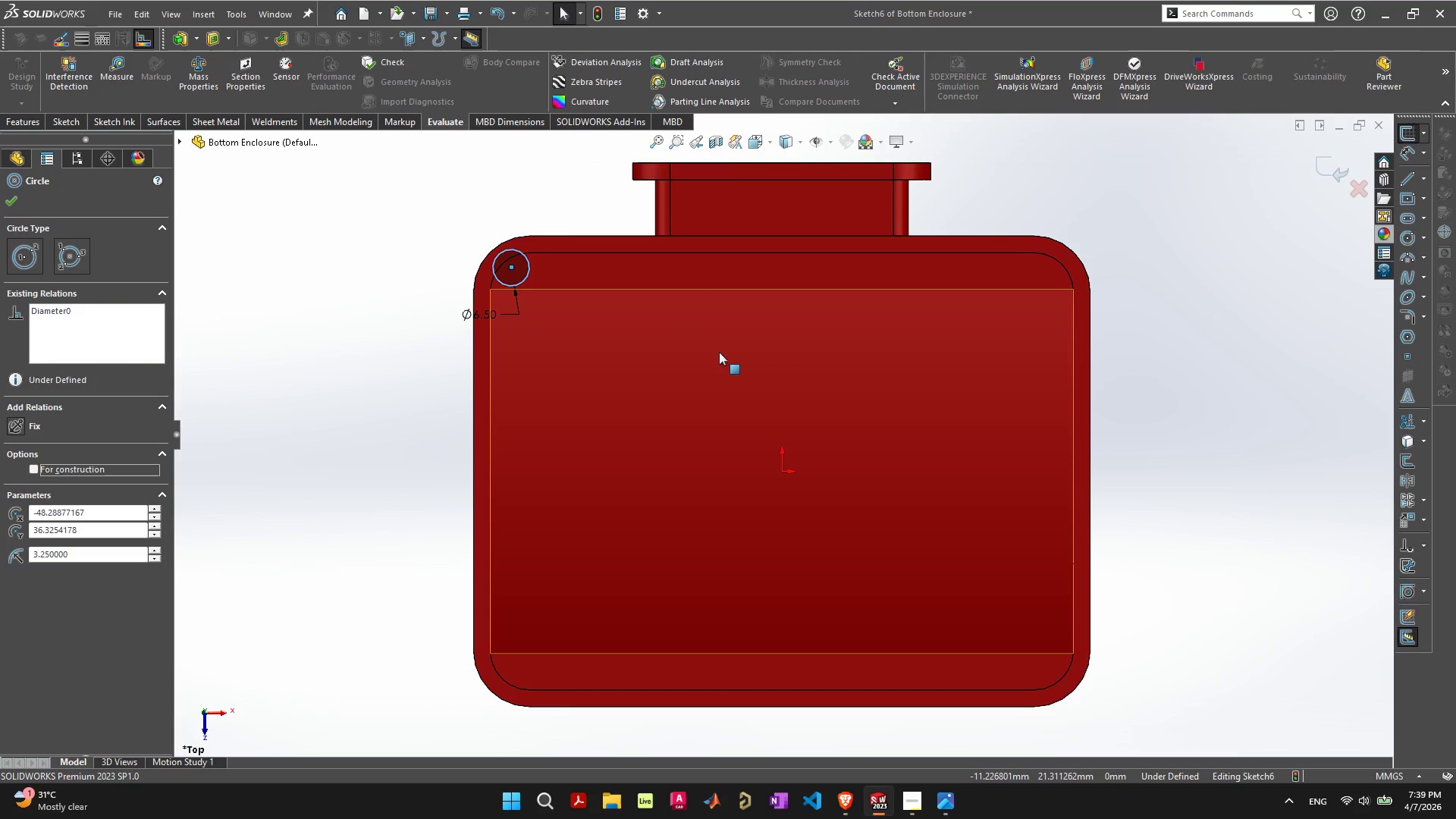 
wait(6.81)
 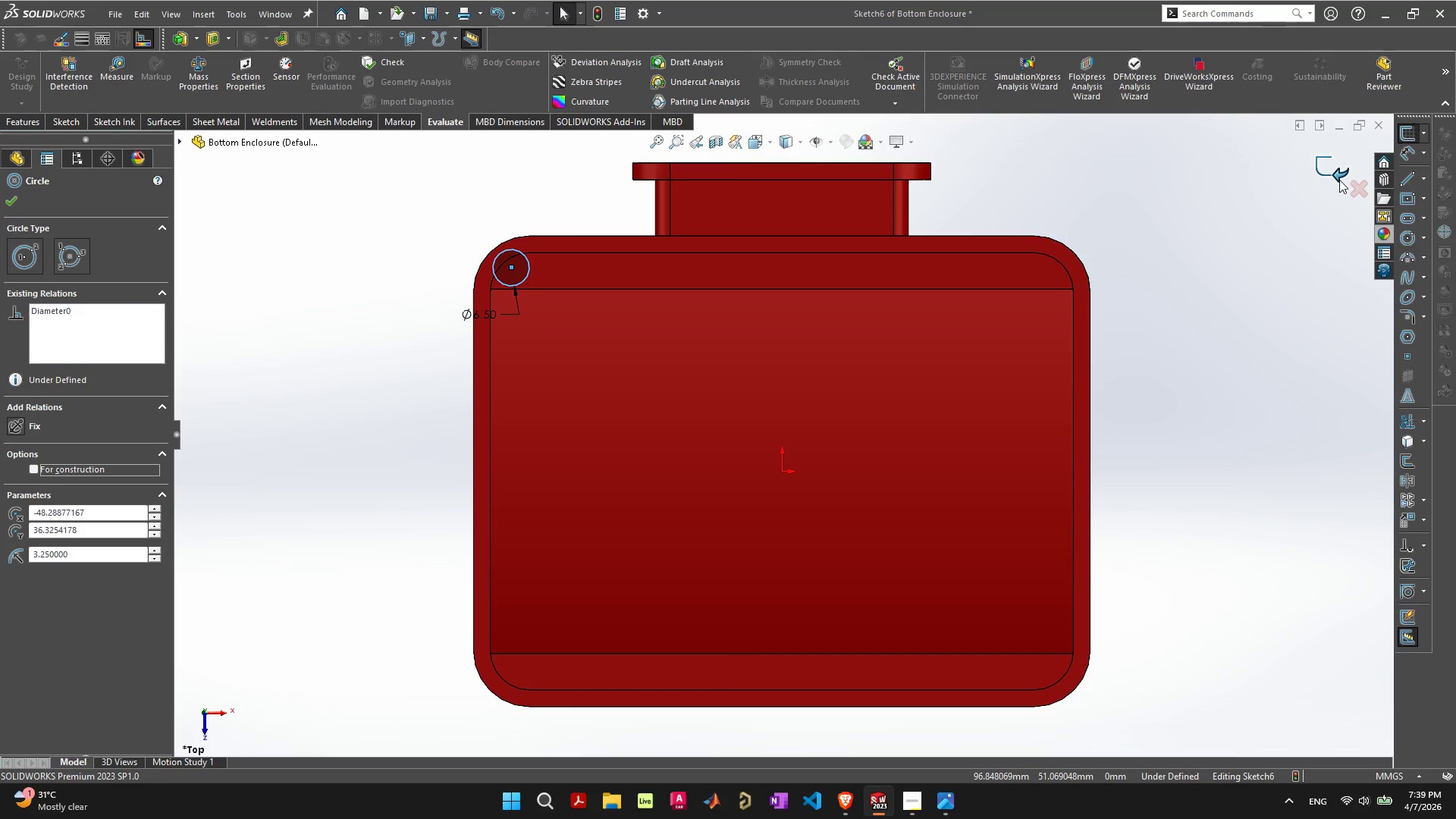 
left_click([1341, 127])
 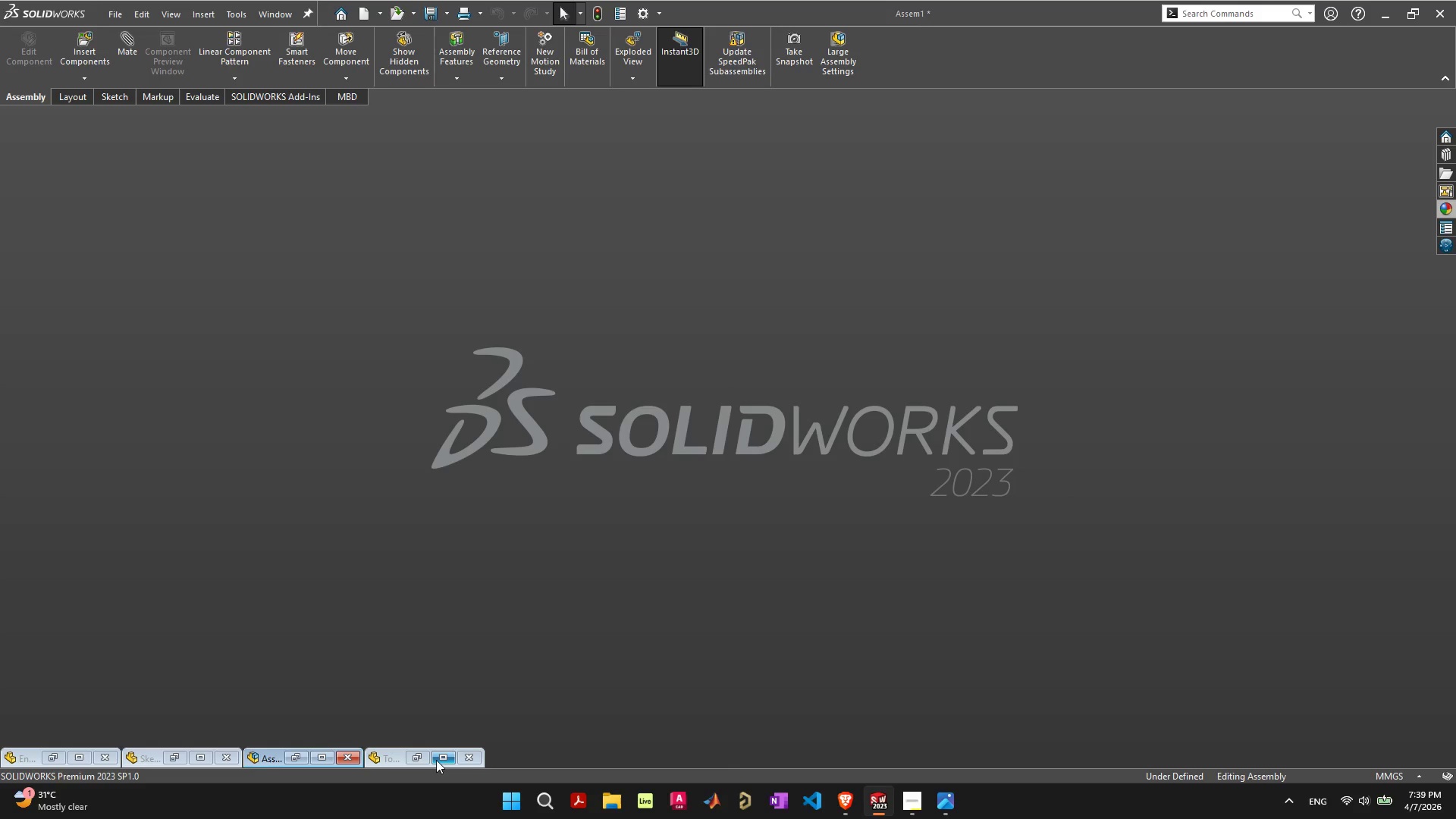 
left_click([440, 760])
 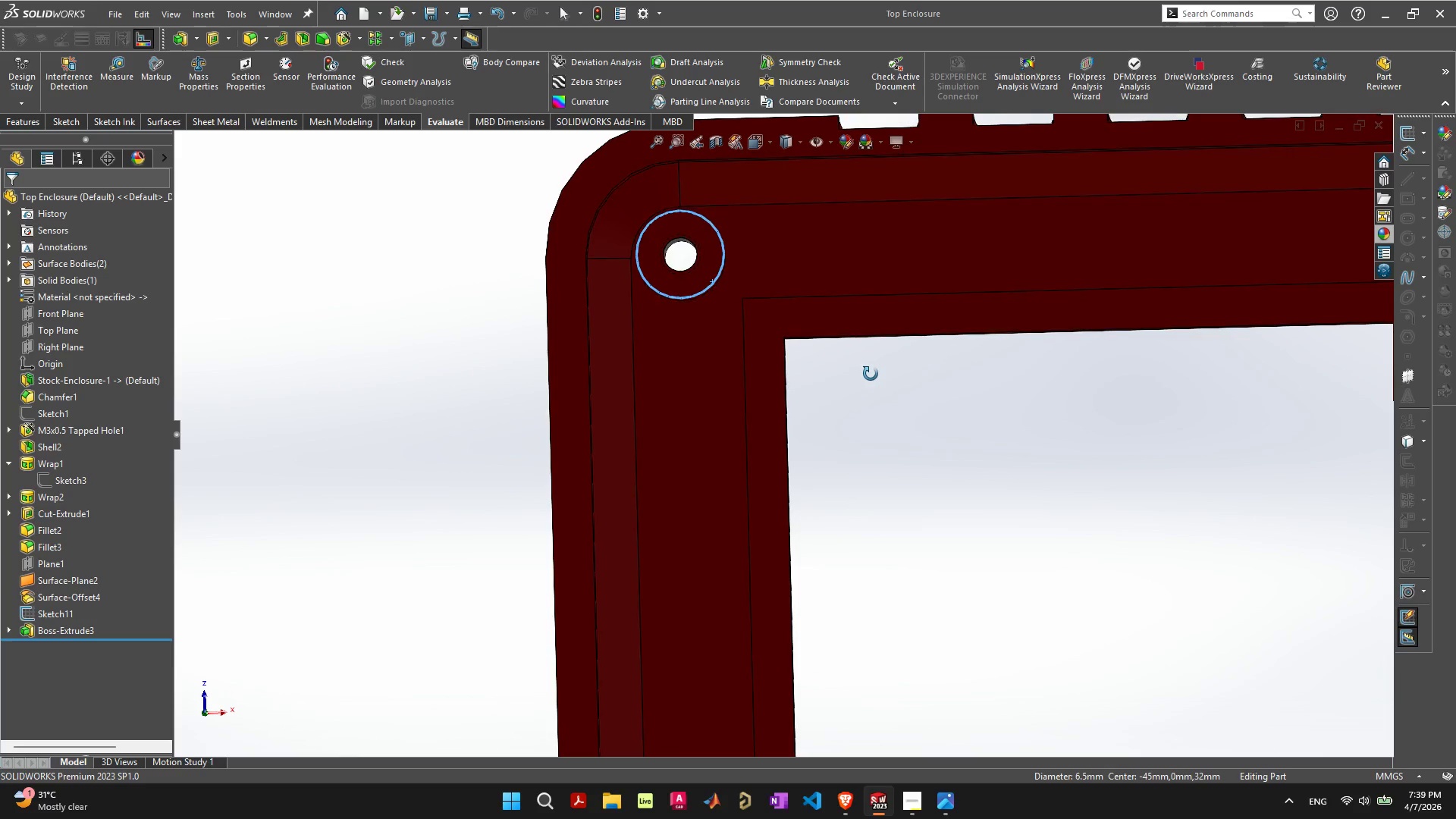 
wait(8.31)
 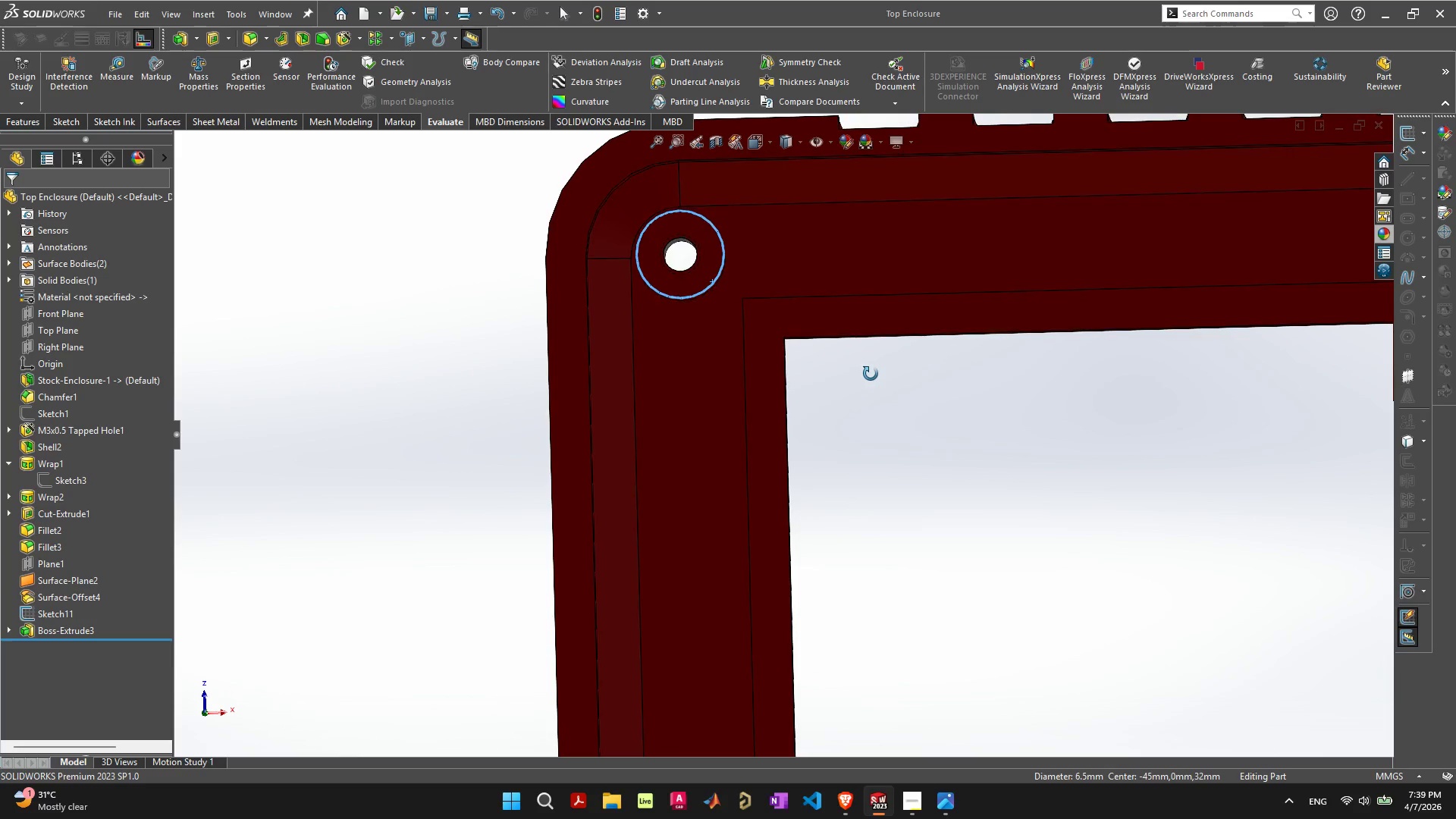 
scroll: coordinate [971, 475], scroll_direction: down, amount: 7.0
 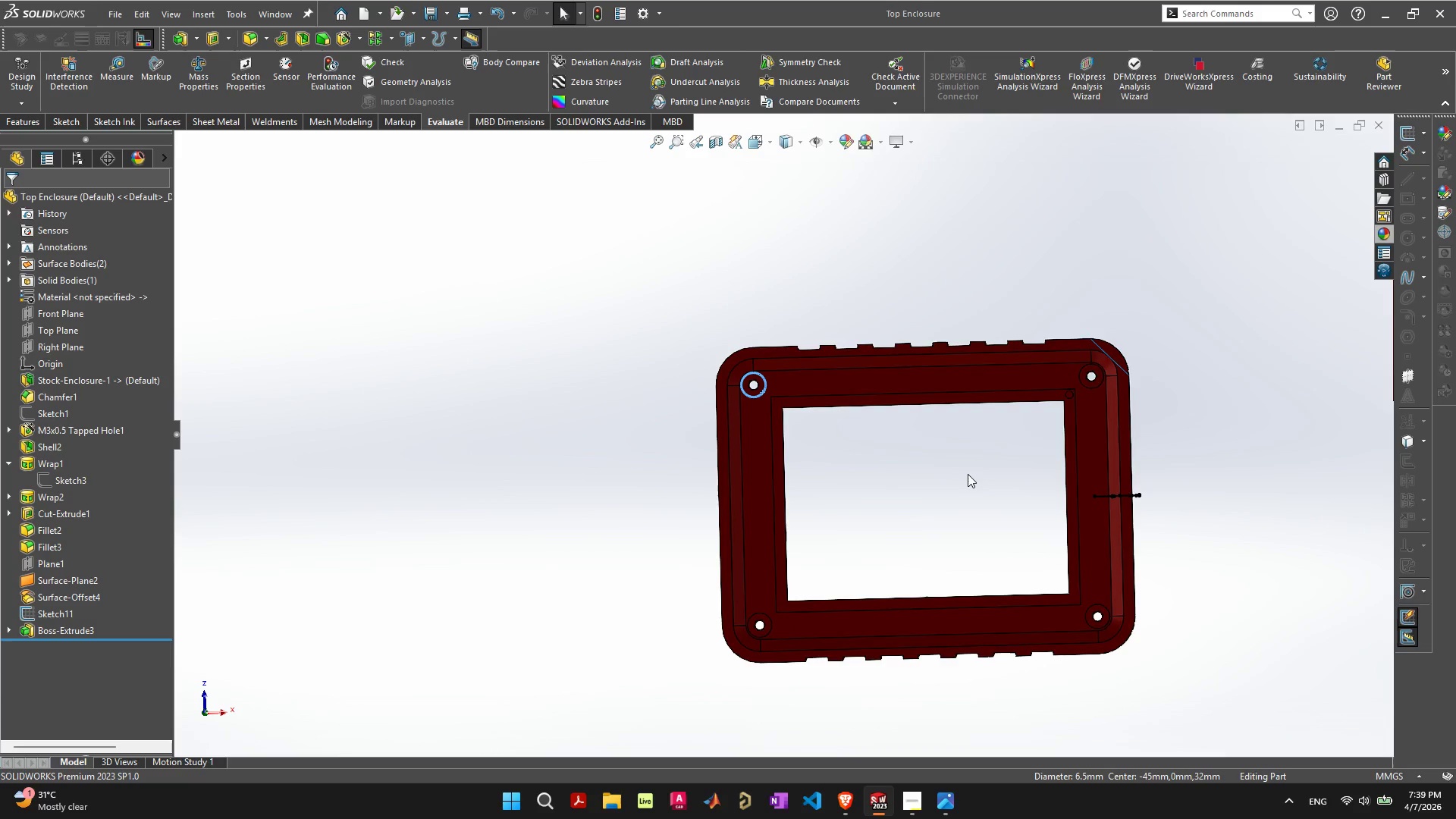 
scroll: coordinate [968, 474], scroll_direction: up, amount: 2.0
 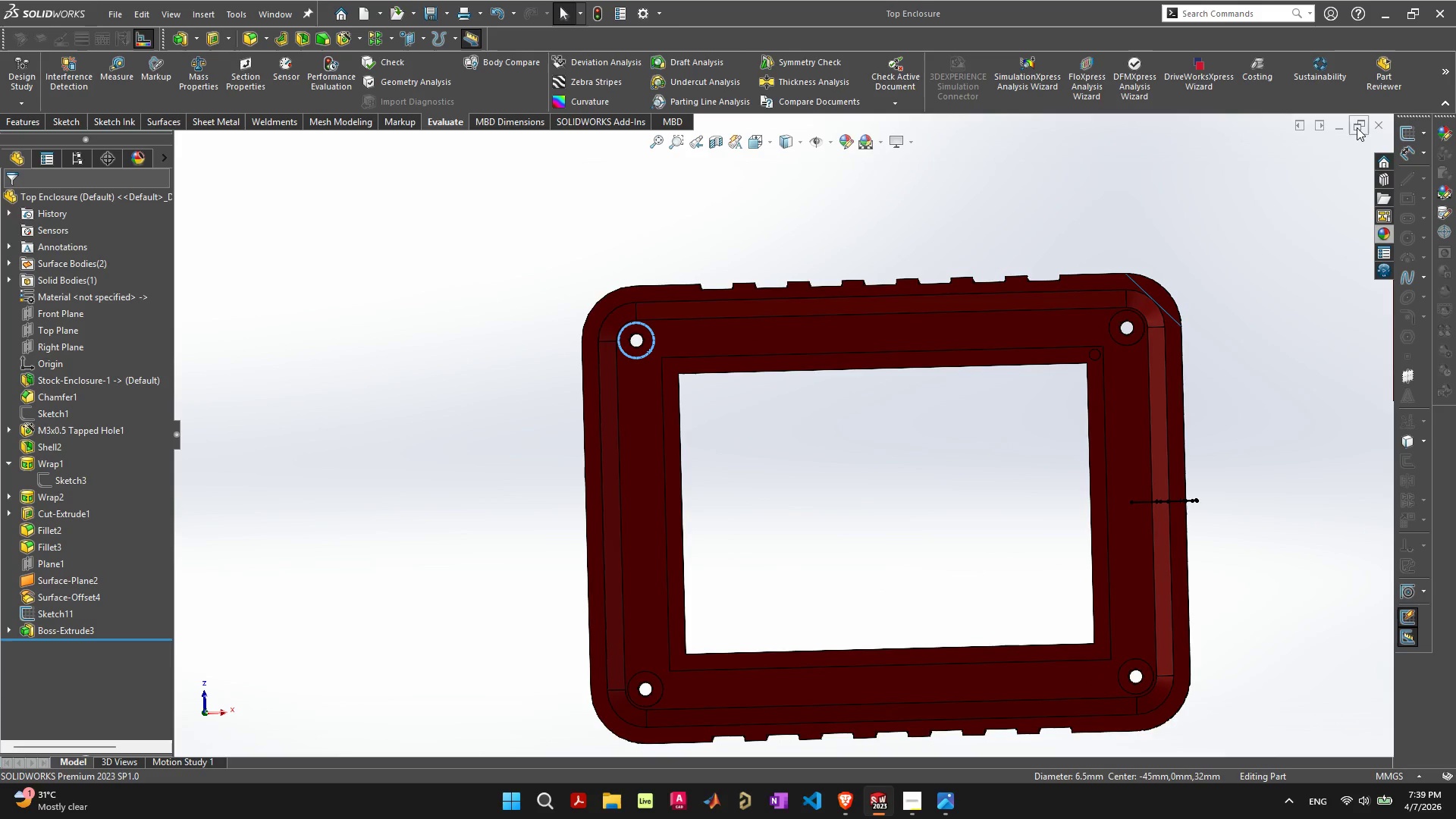 
left_click([1345, 129])
 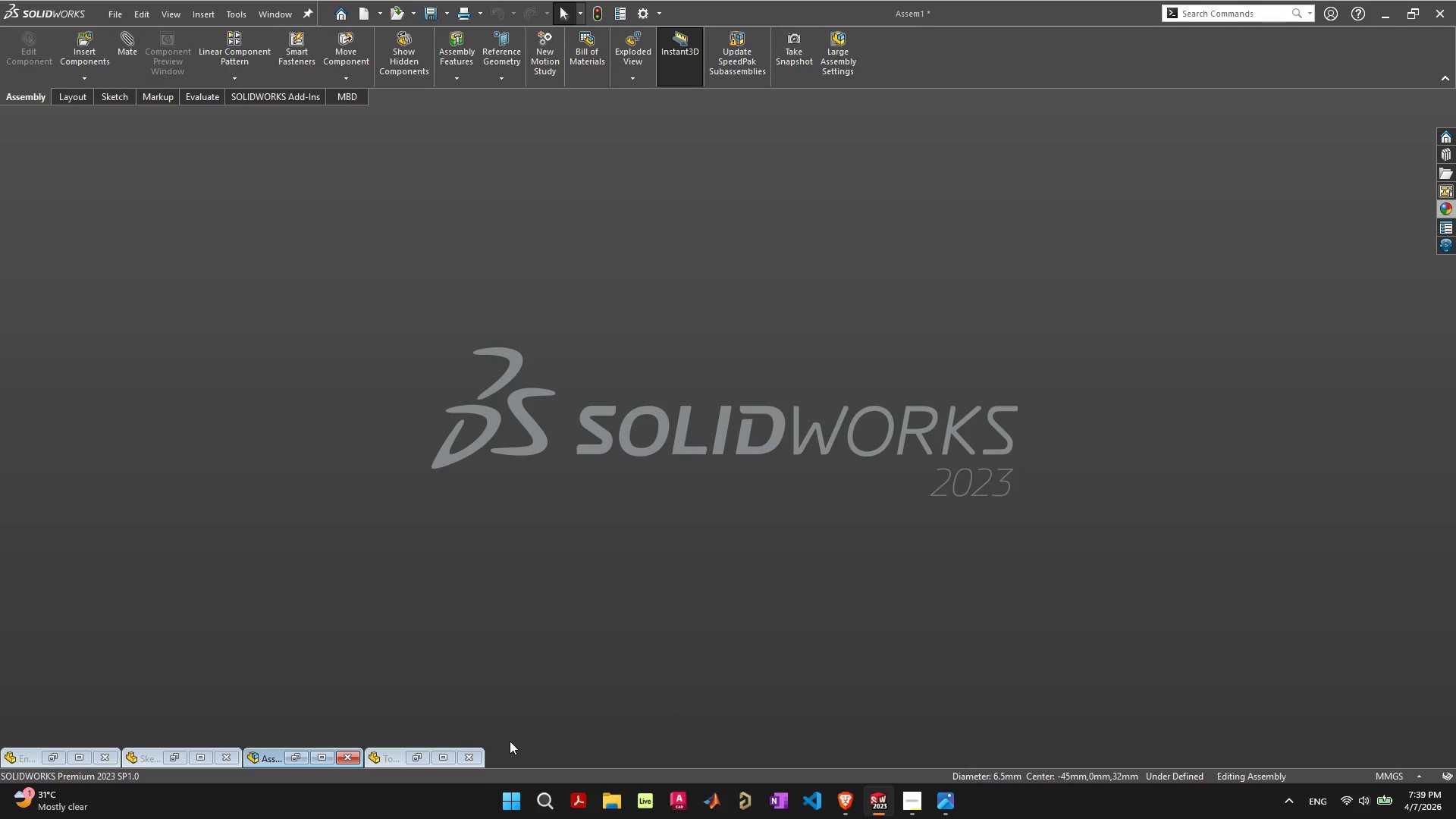 
mouse_move([424, 758])
 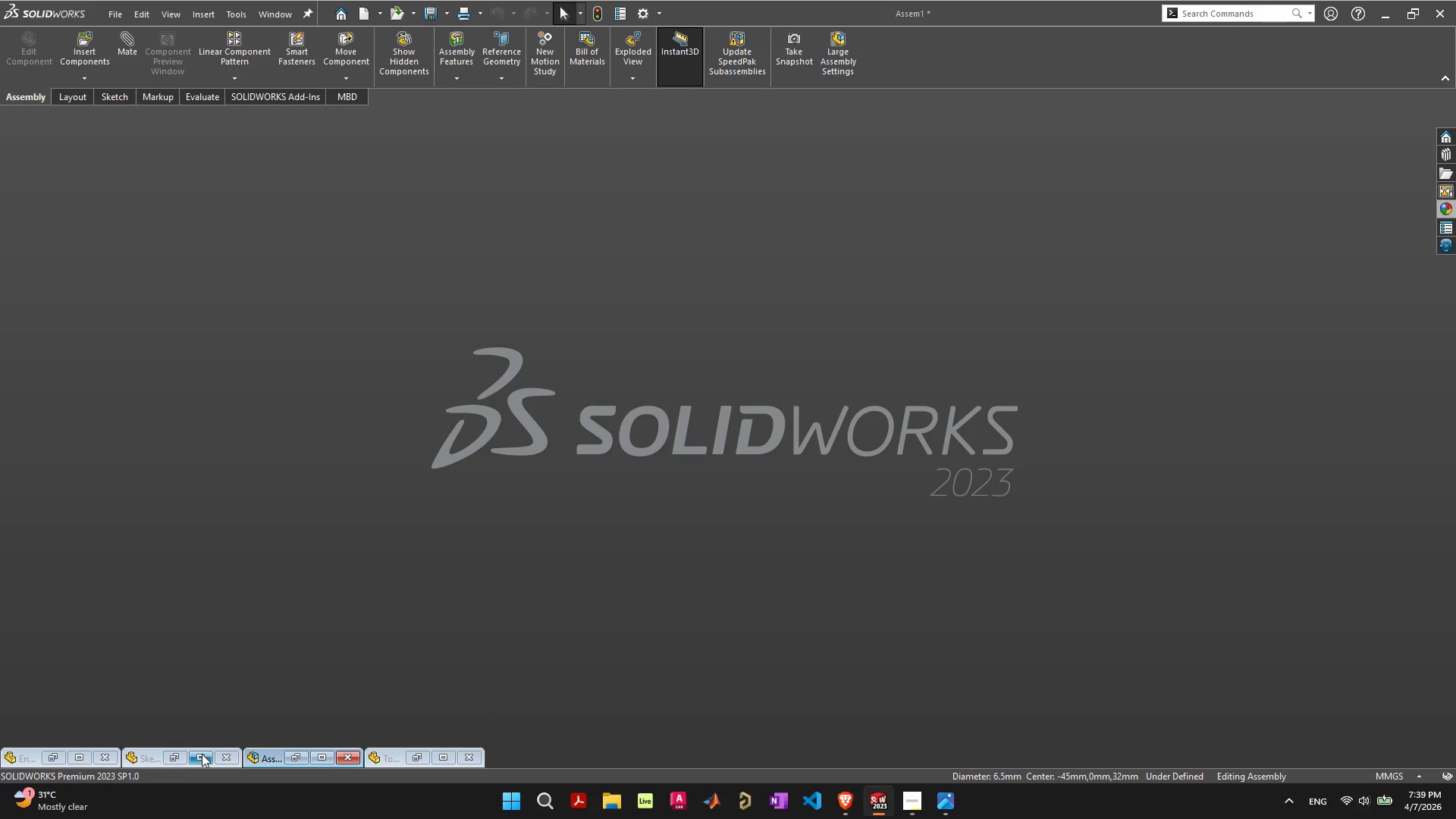 
left_click([205, 755])
 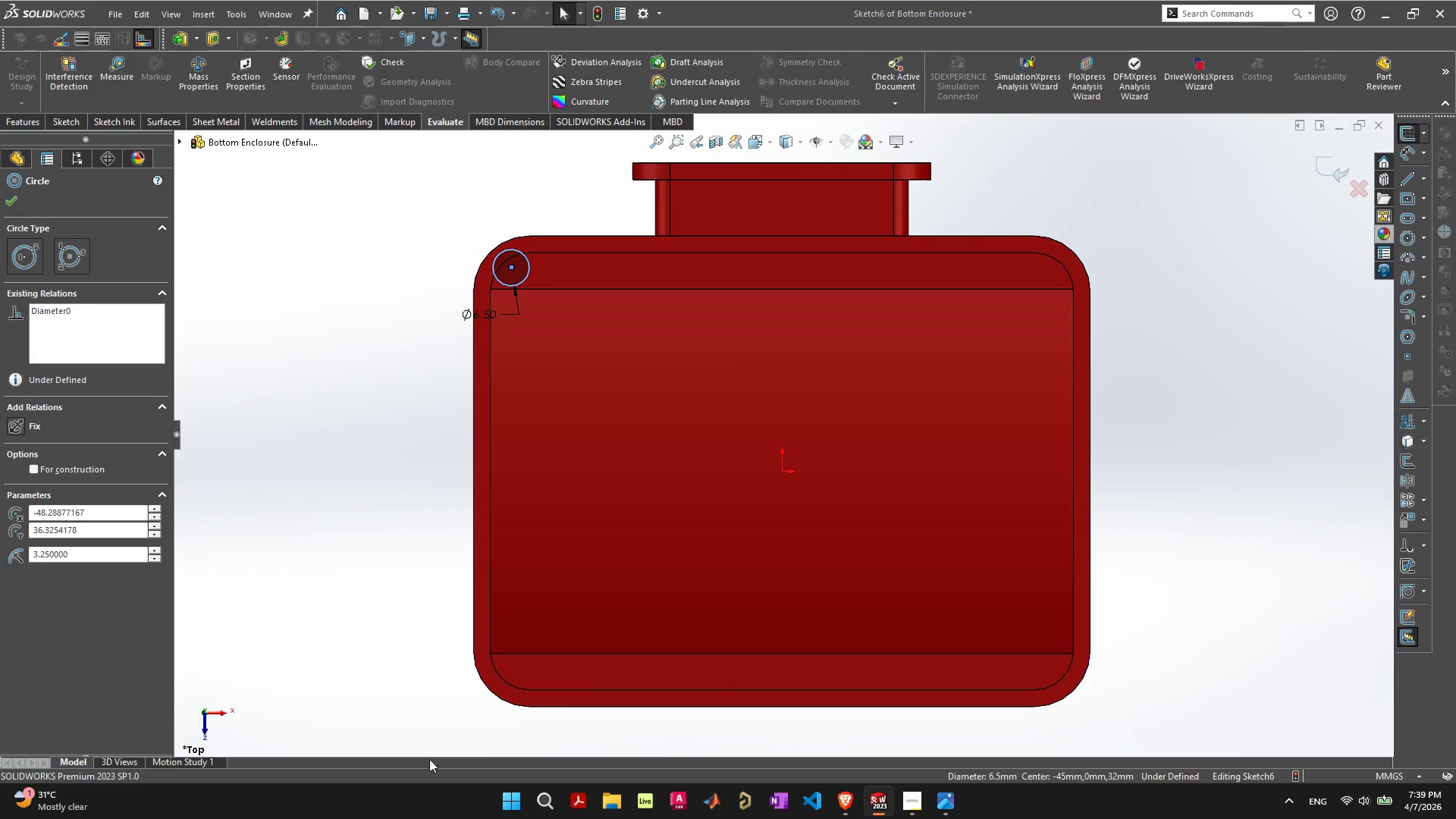 
wait(5.75)
 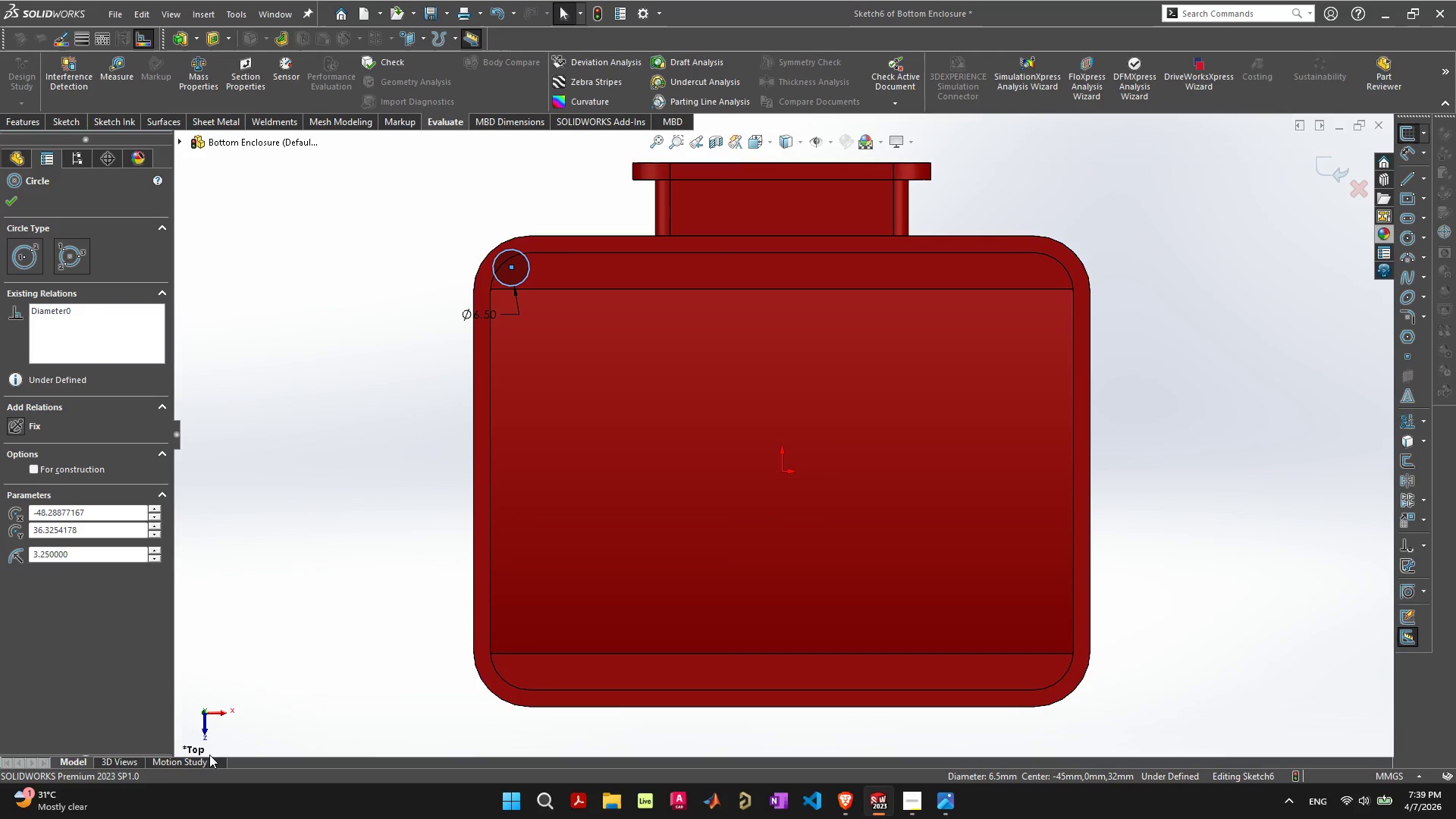 
left_click([1366, 121])
 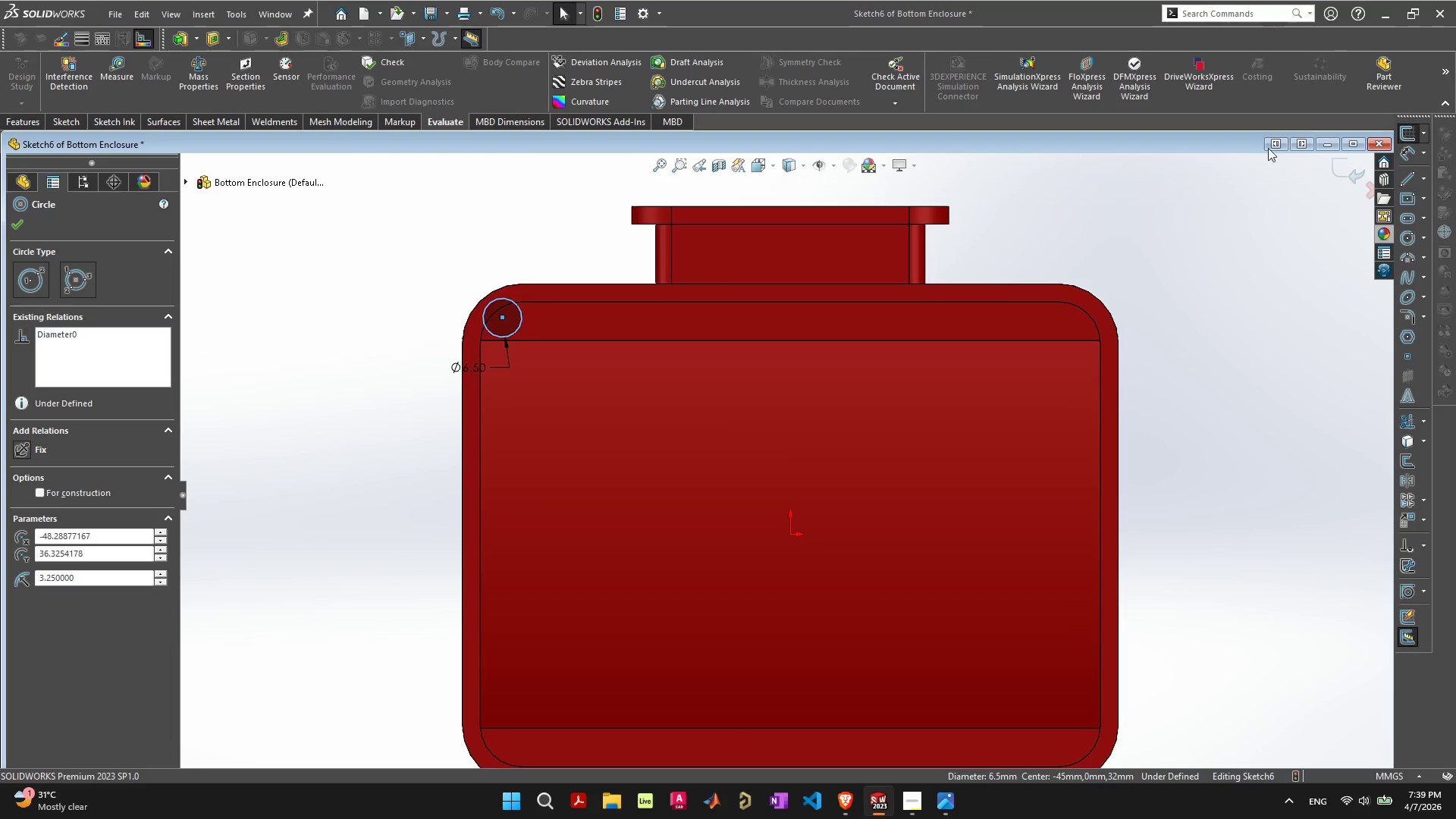 
left_click([1320, 140])
 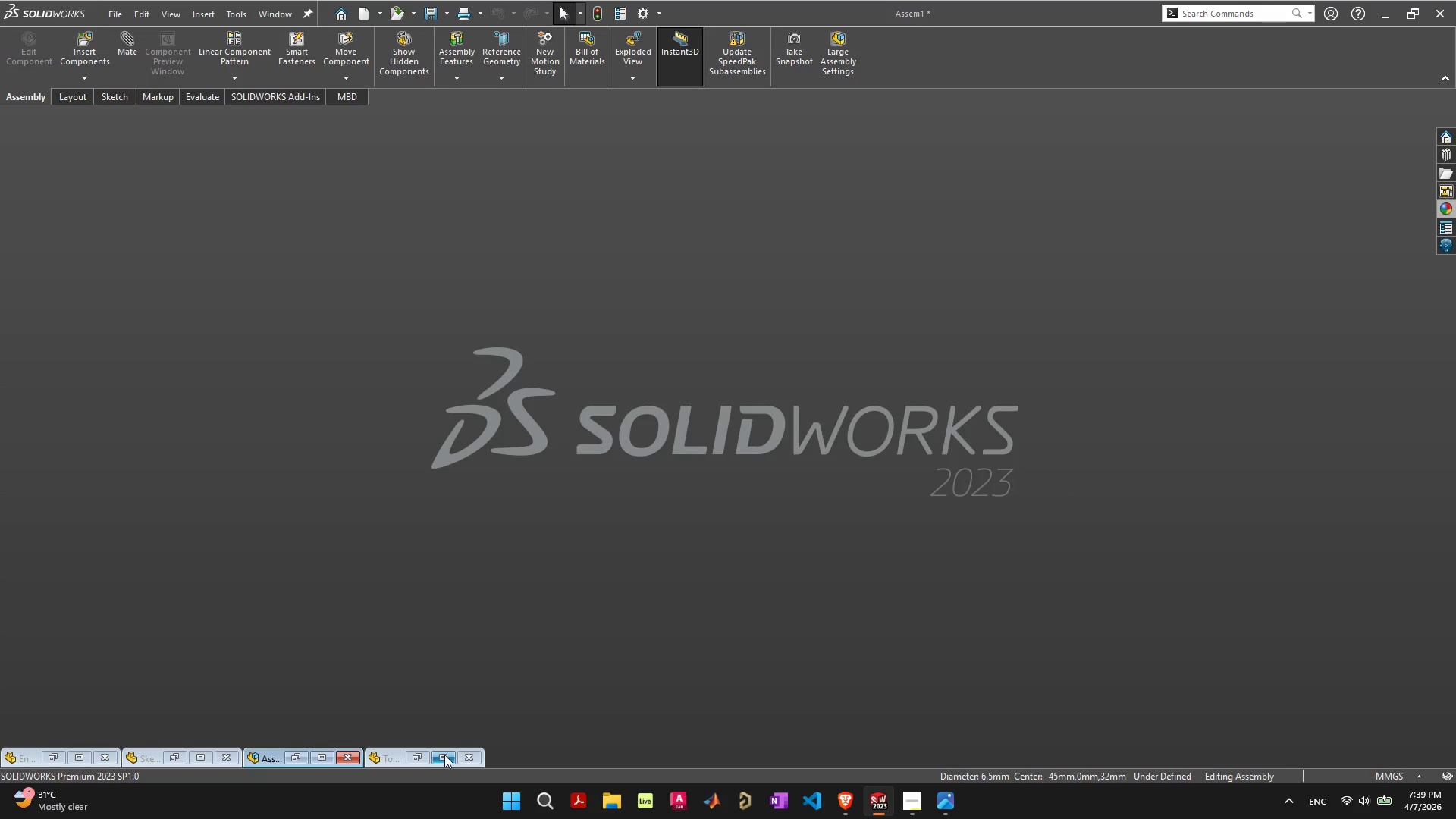 
left_click([445, 755])
 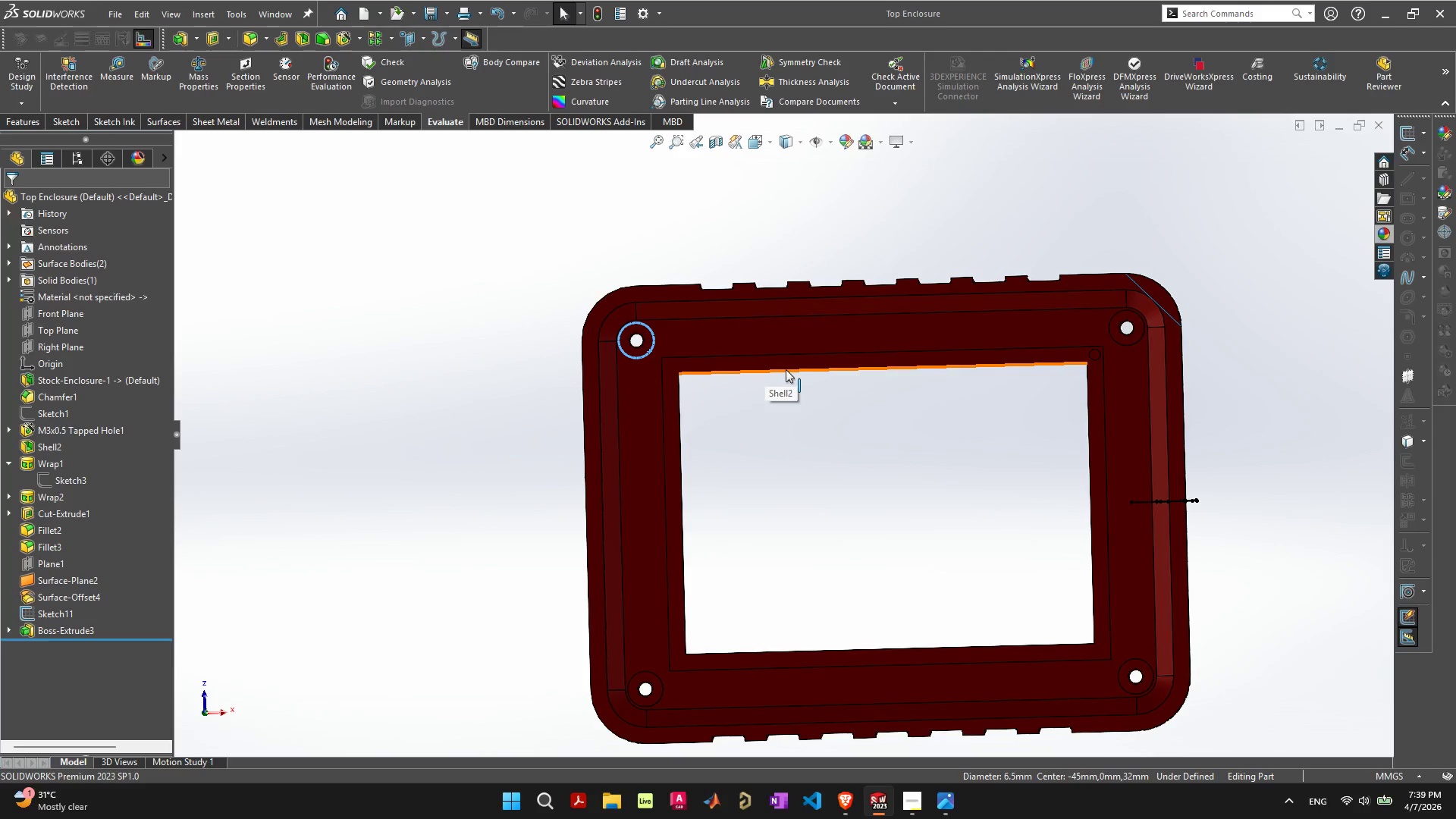 
key(Control+ControlLeft)
 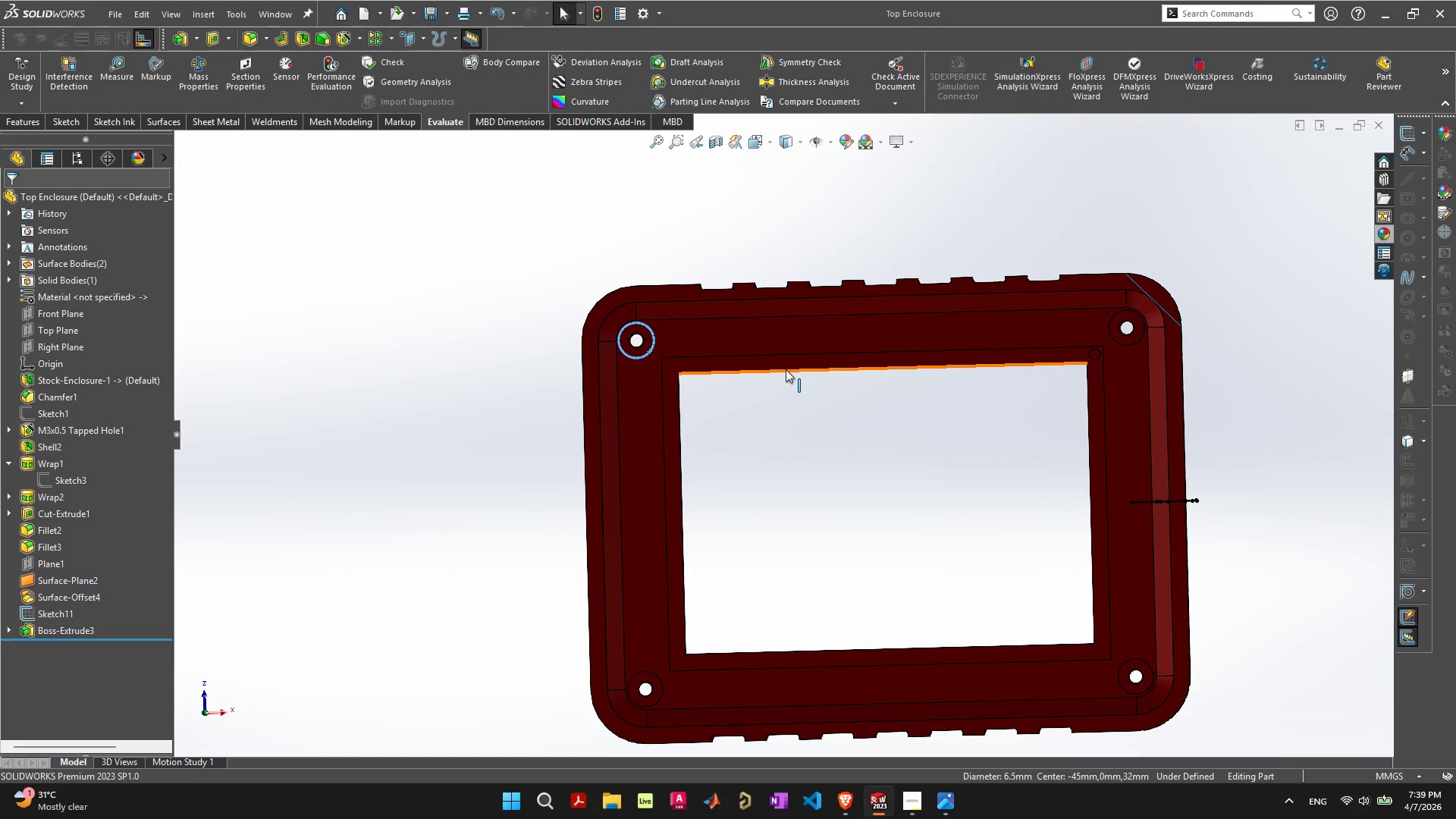 
key(Control+8)
 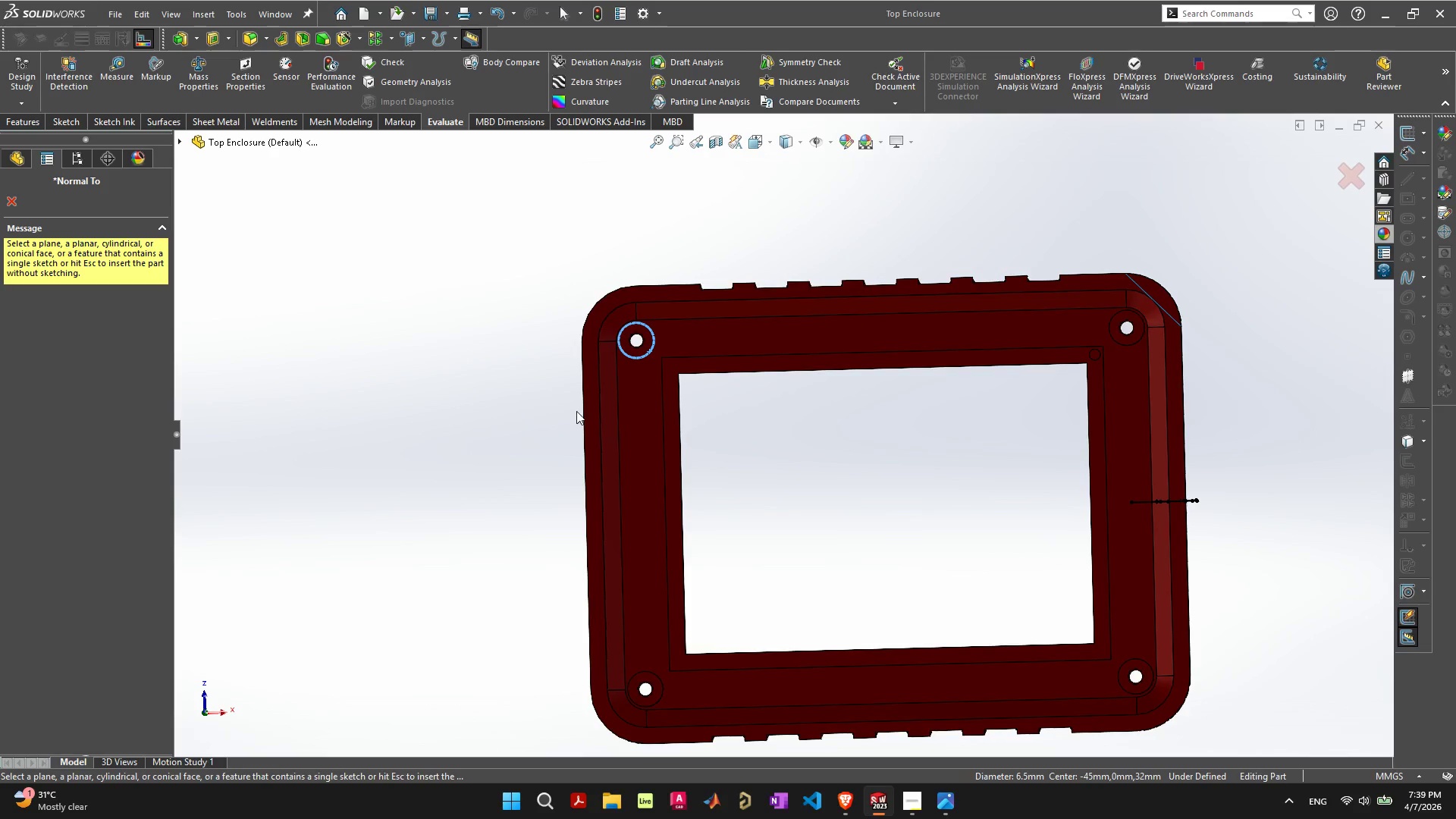 
left_click([798, 347])
 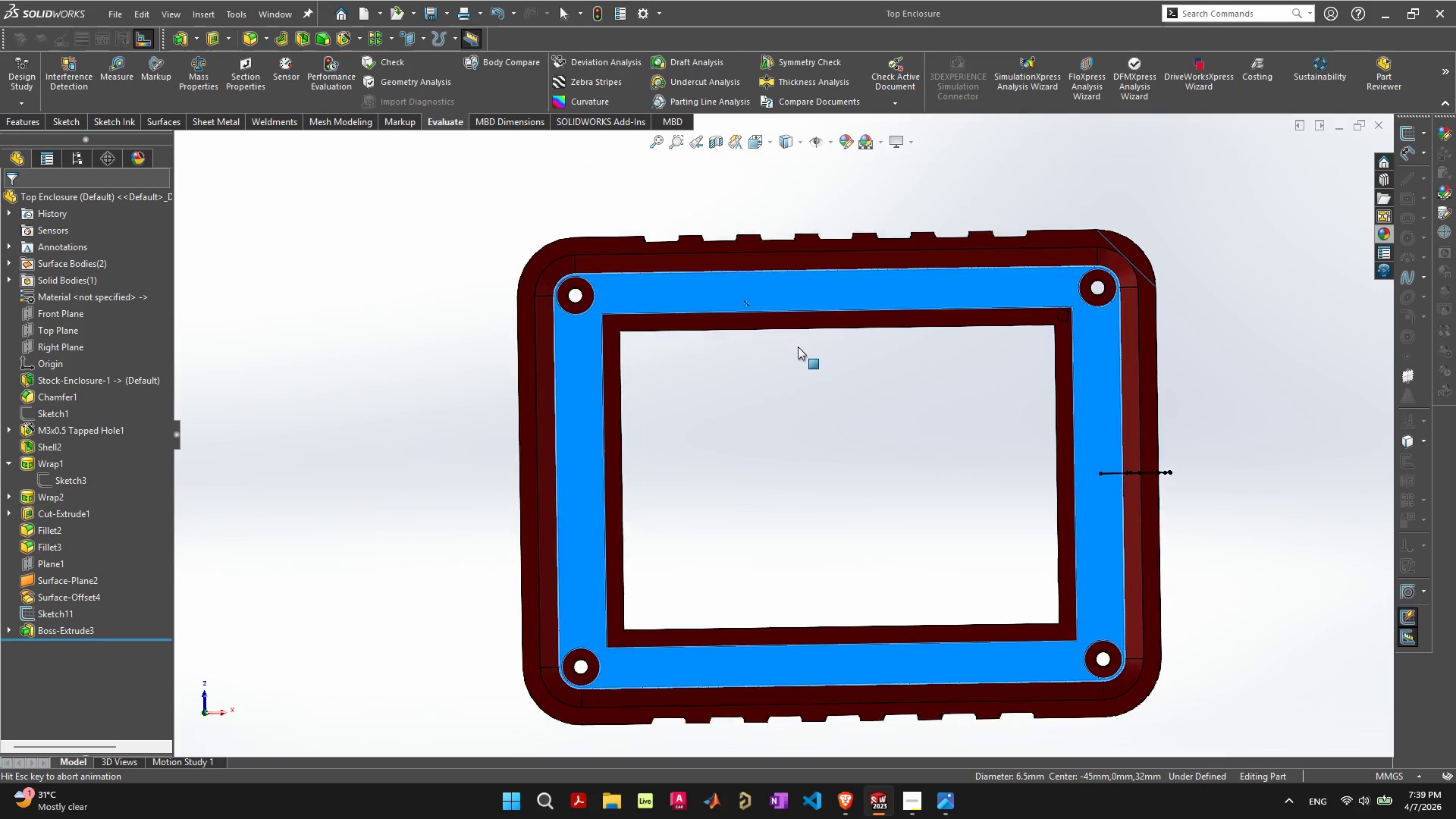 
hold_key(key=ControlLeft, duration=0.5)
 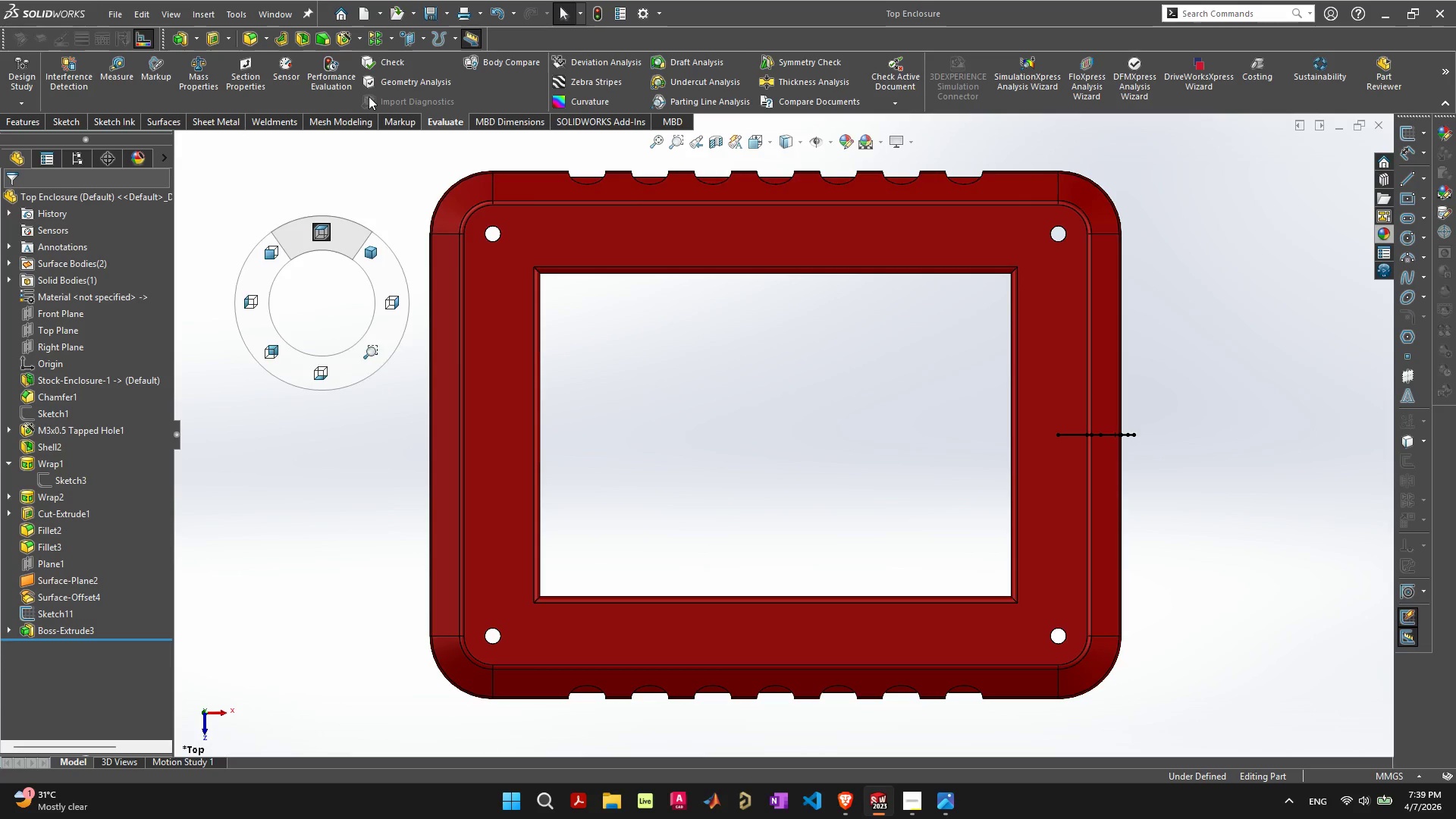 
wait(14.38)
 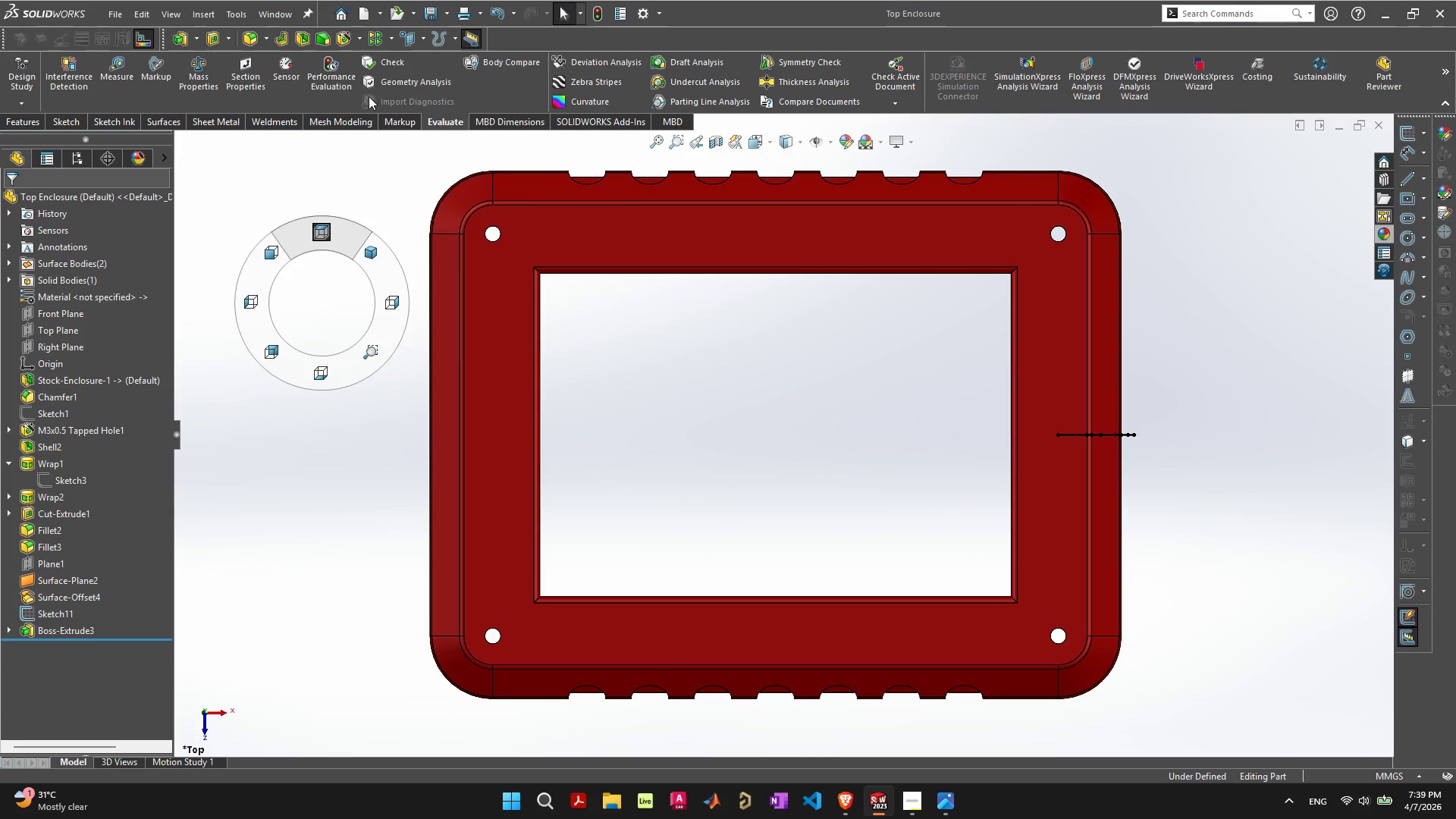 
left_click([120, 79])
 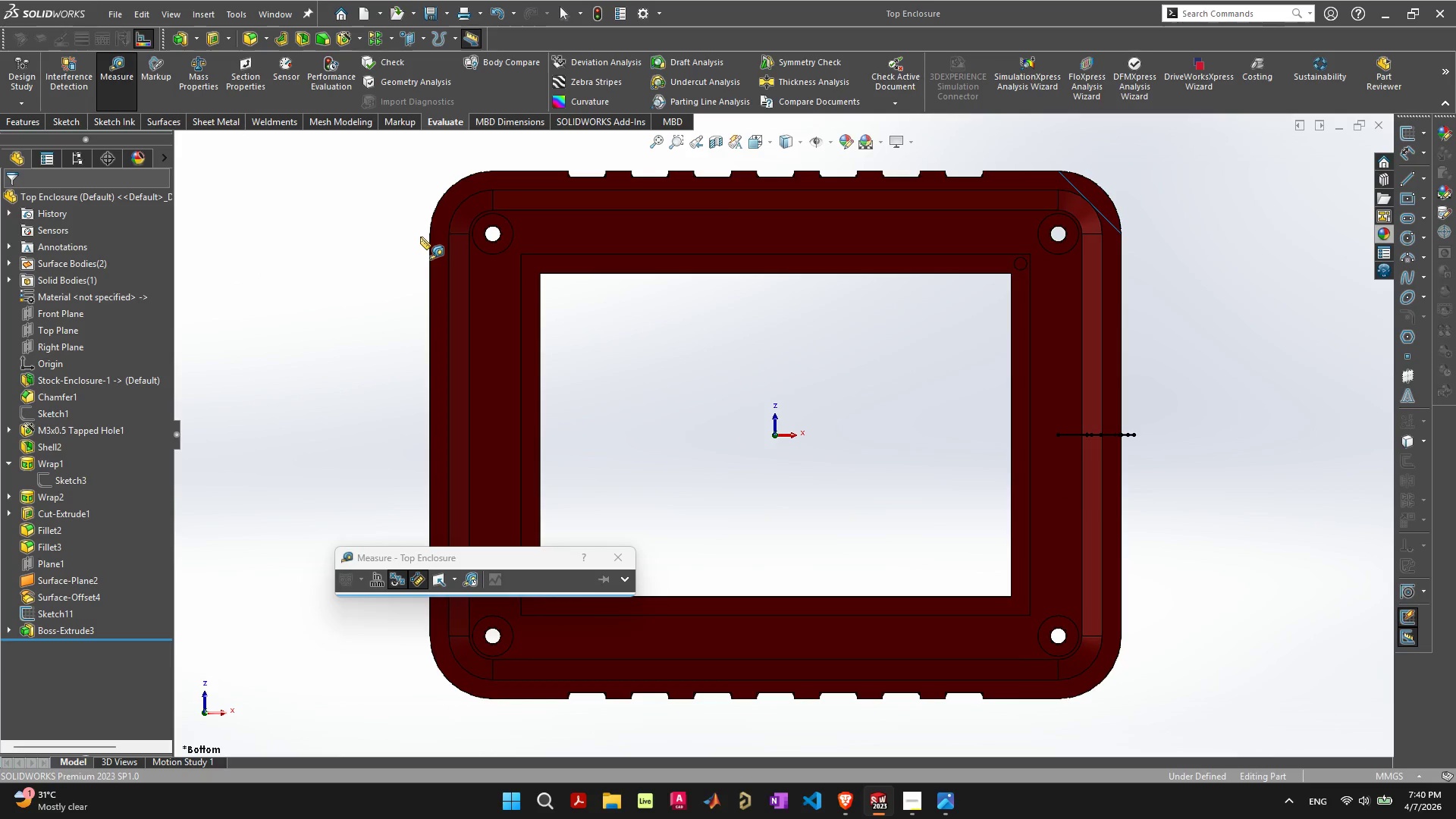 
wait(5.92)
 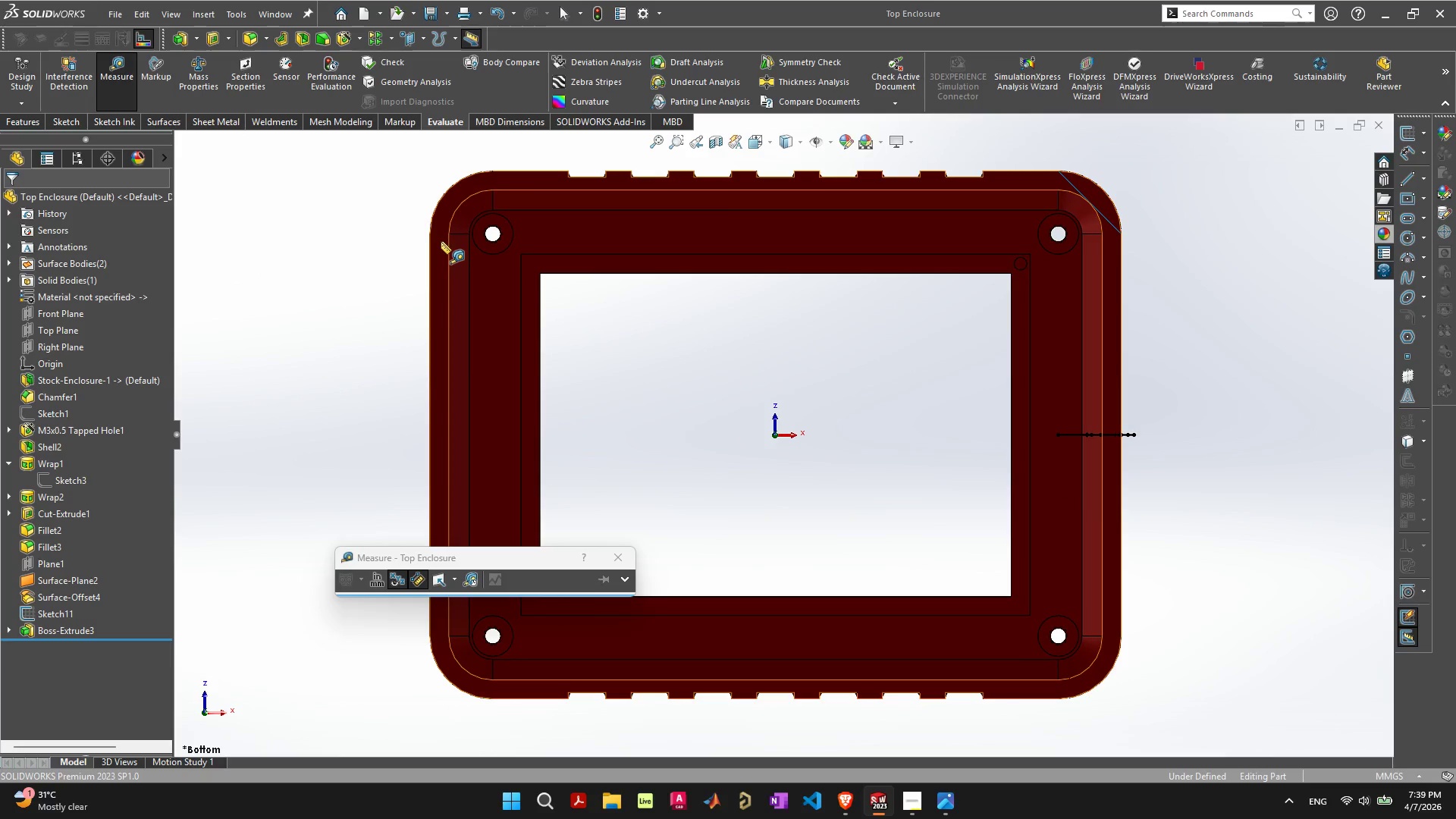 
left_click([430, 244])
 